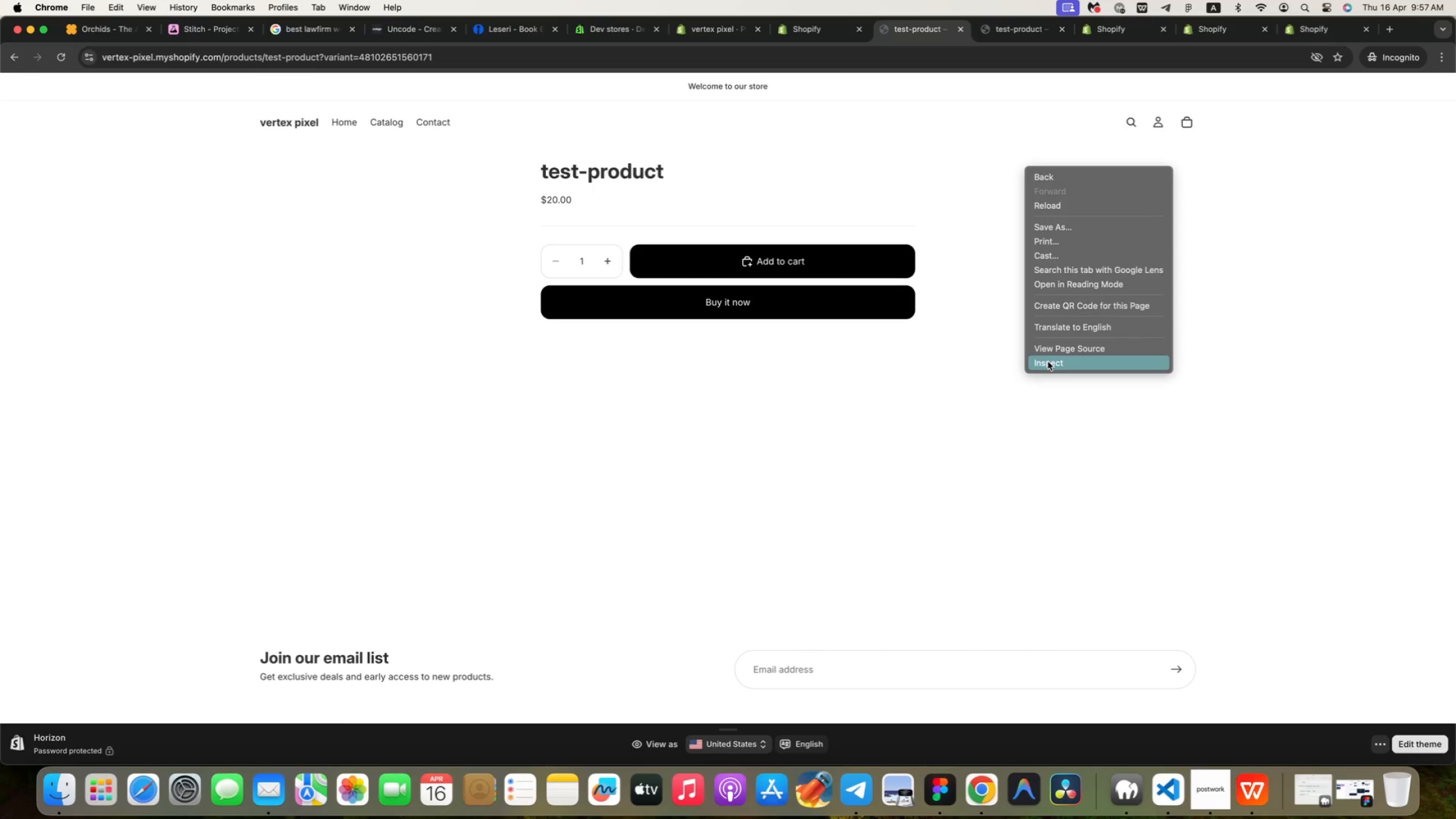 
left_click([1048, 361])
 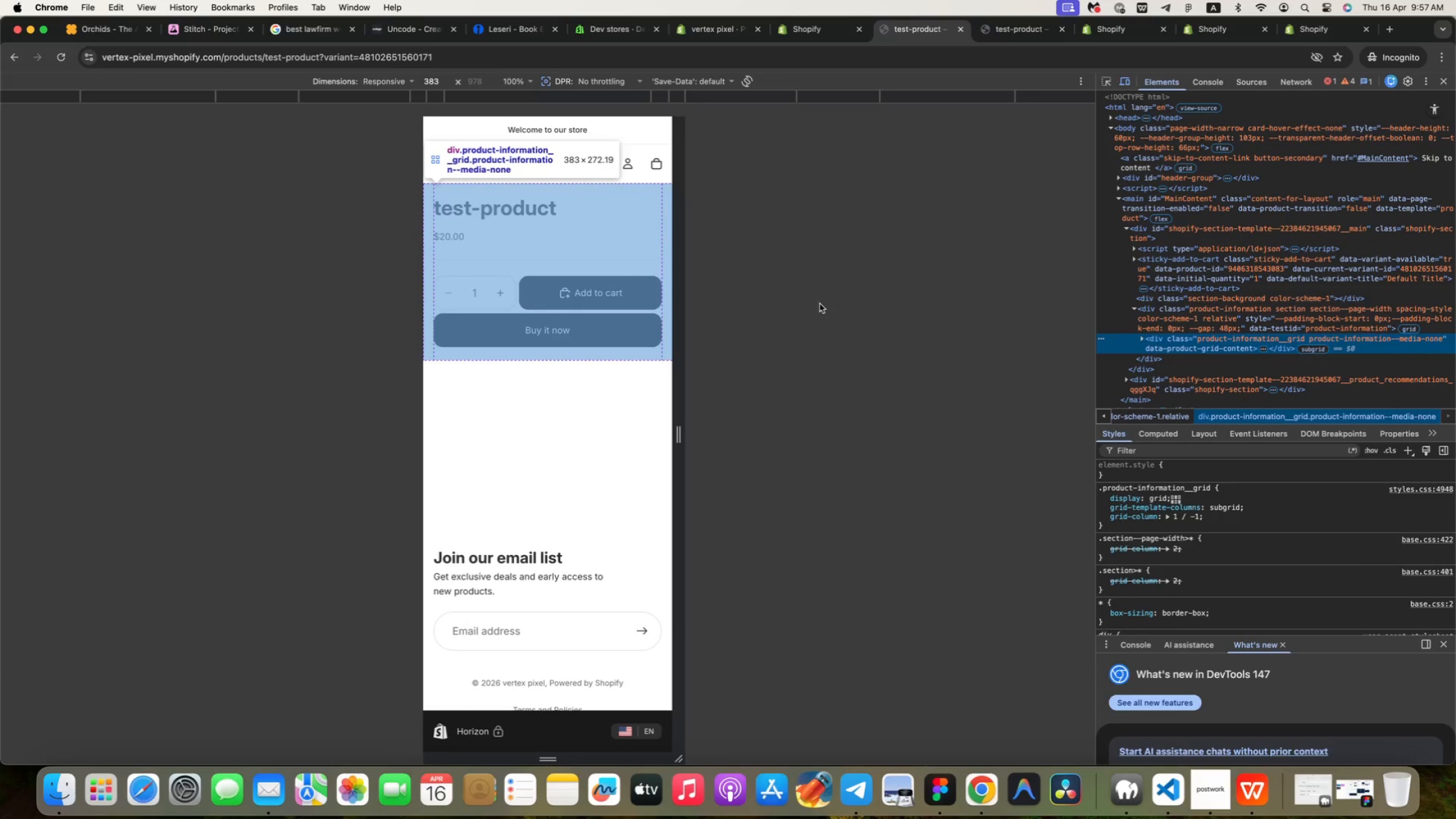 
left_click([811, 290])
 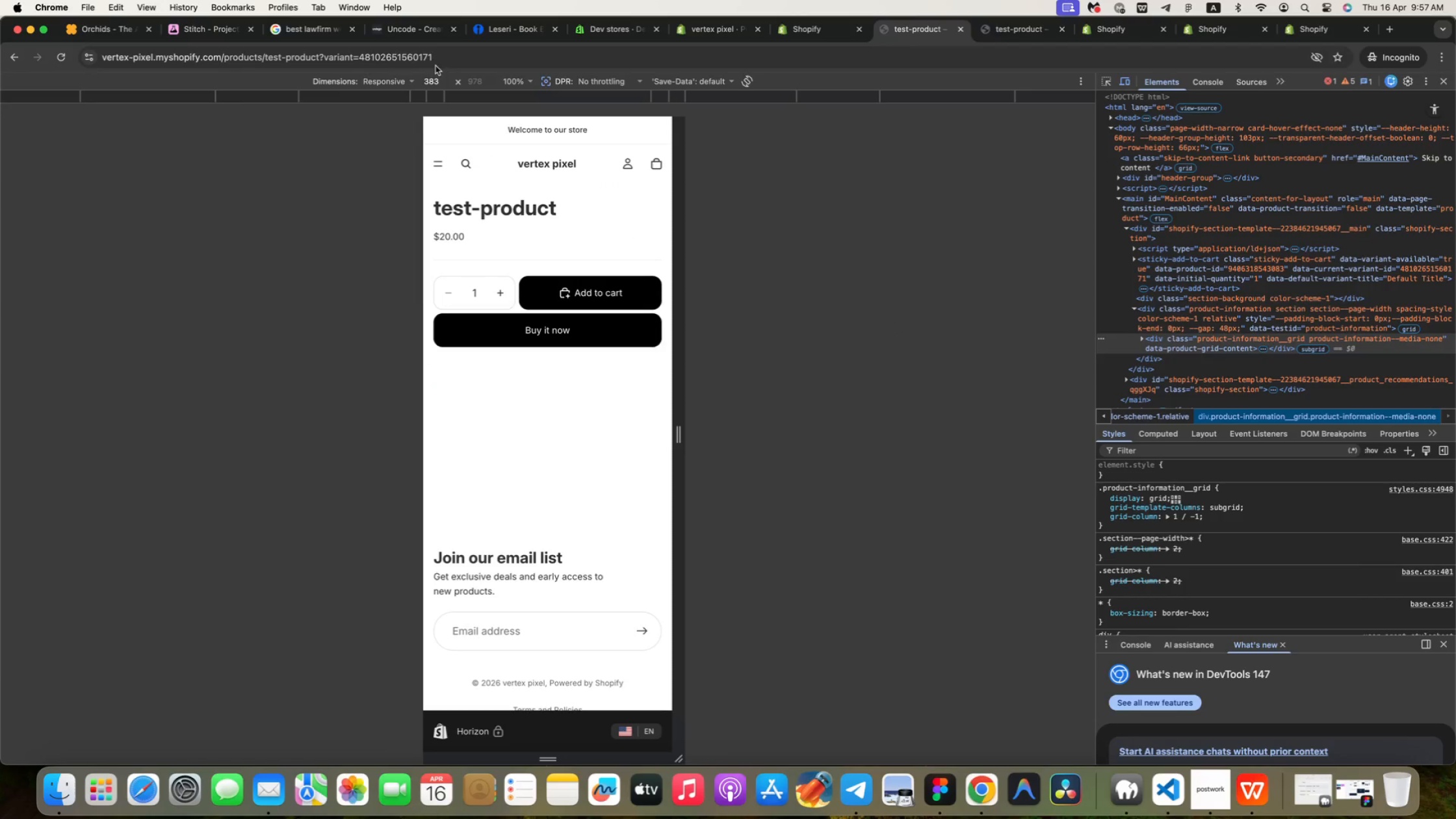 
left_click([434, 84])
 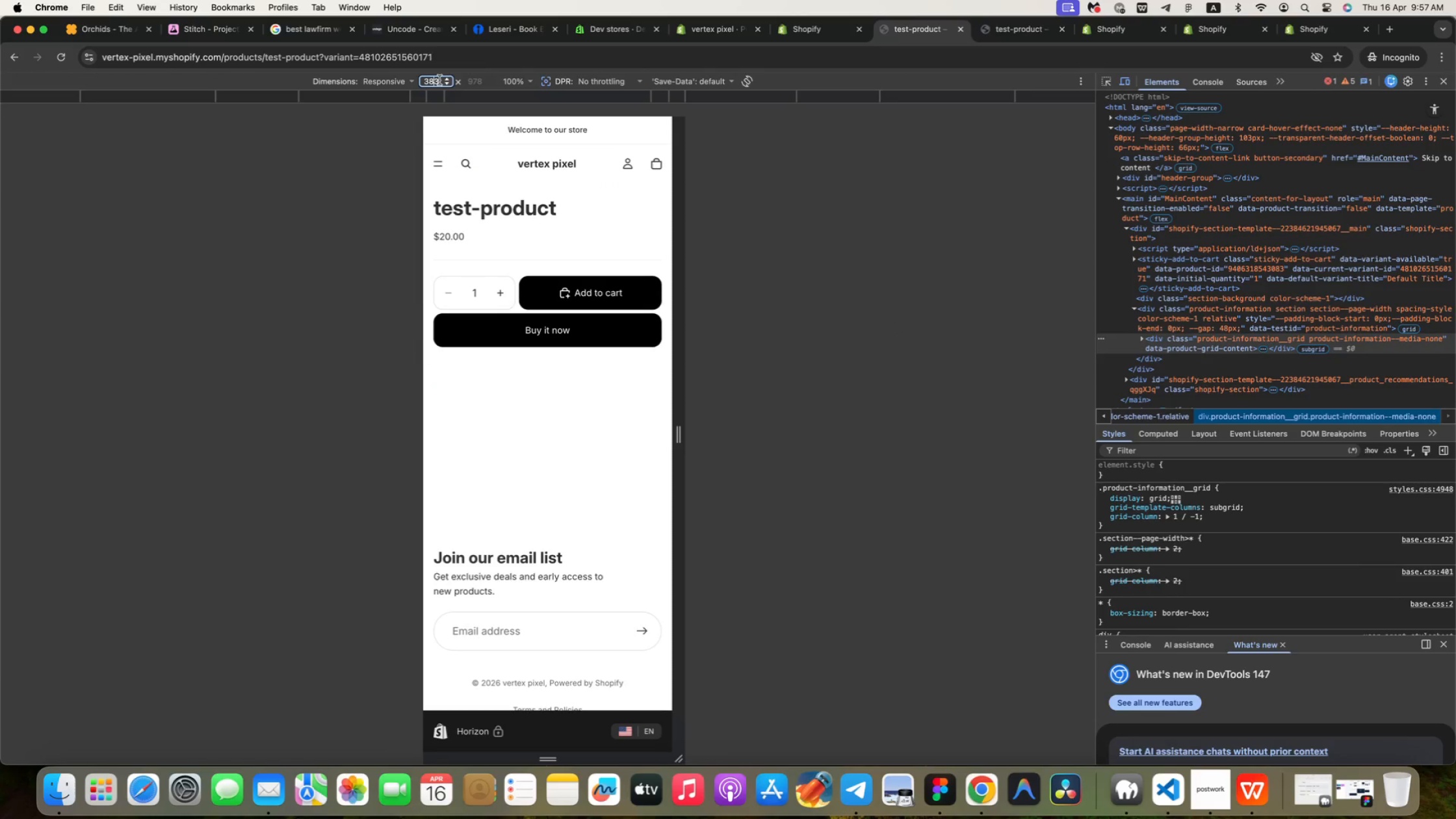 
left_click([439, 80])
 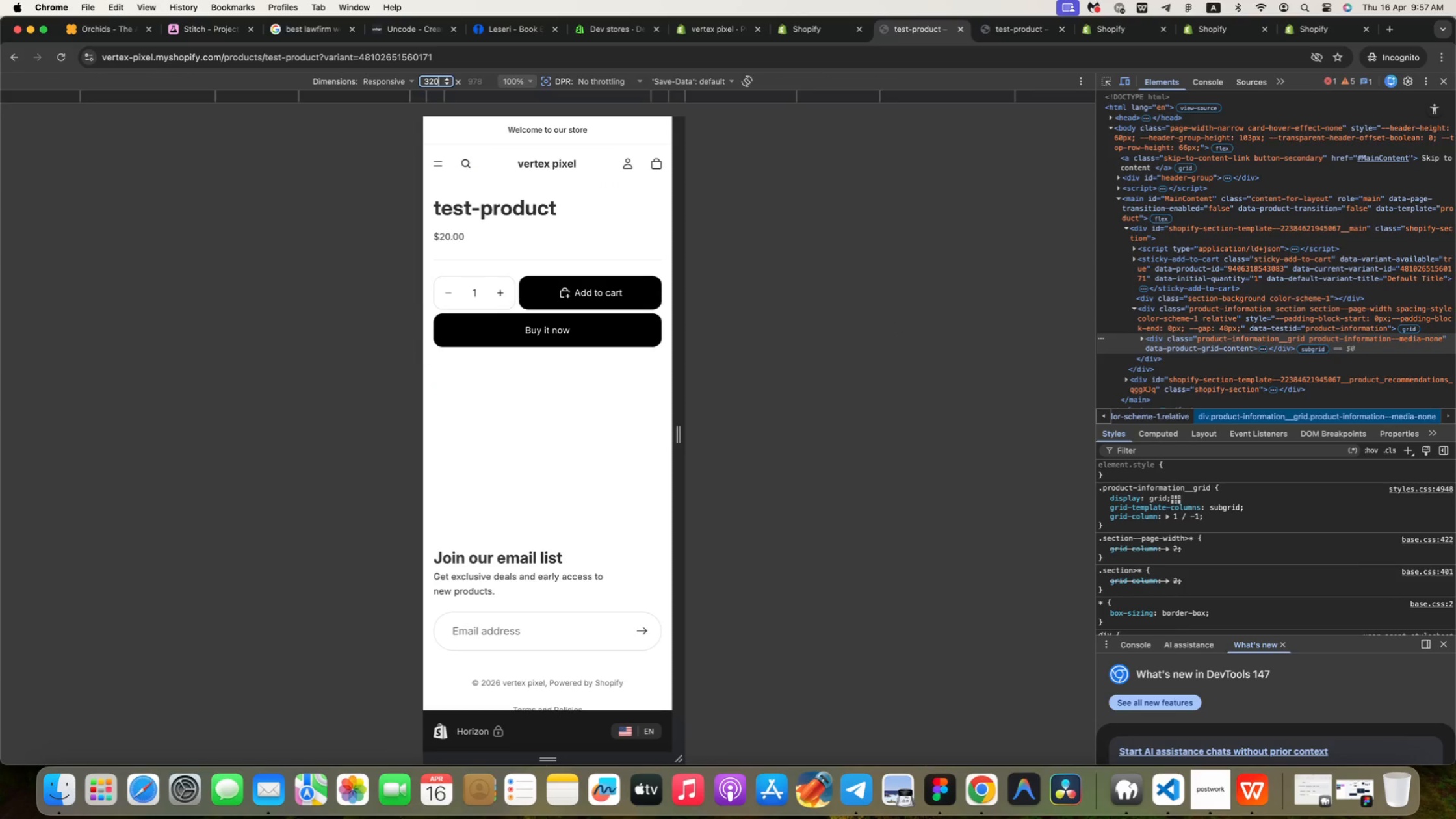 
key(Backspace)
key(Backspace)
type(20)
 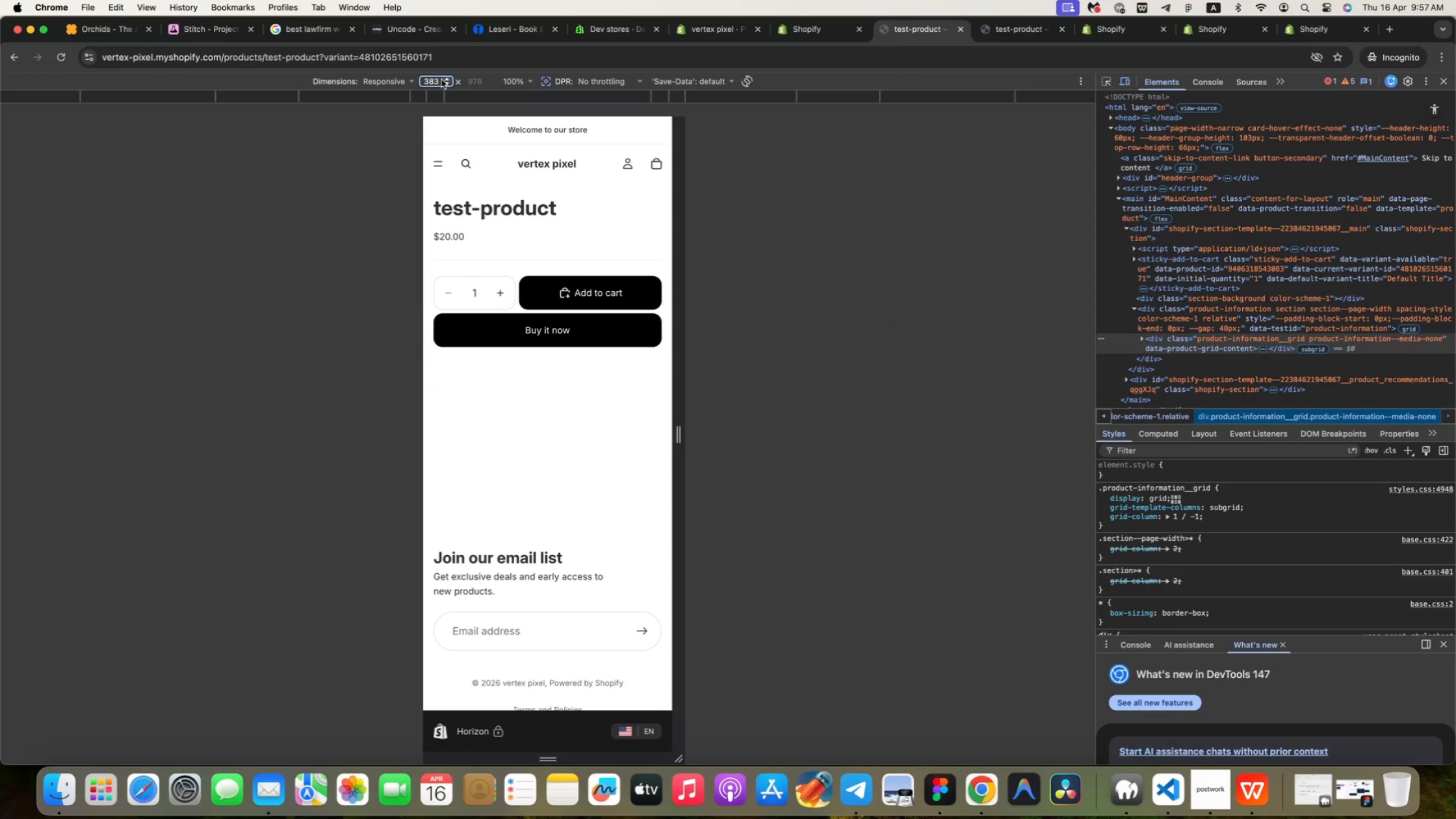 
key(Enter)
 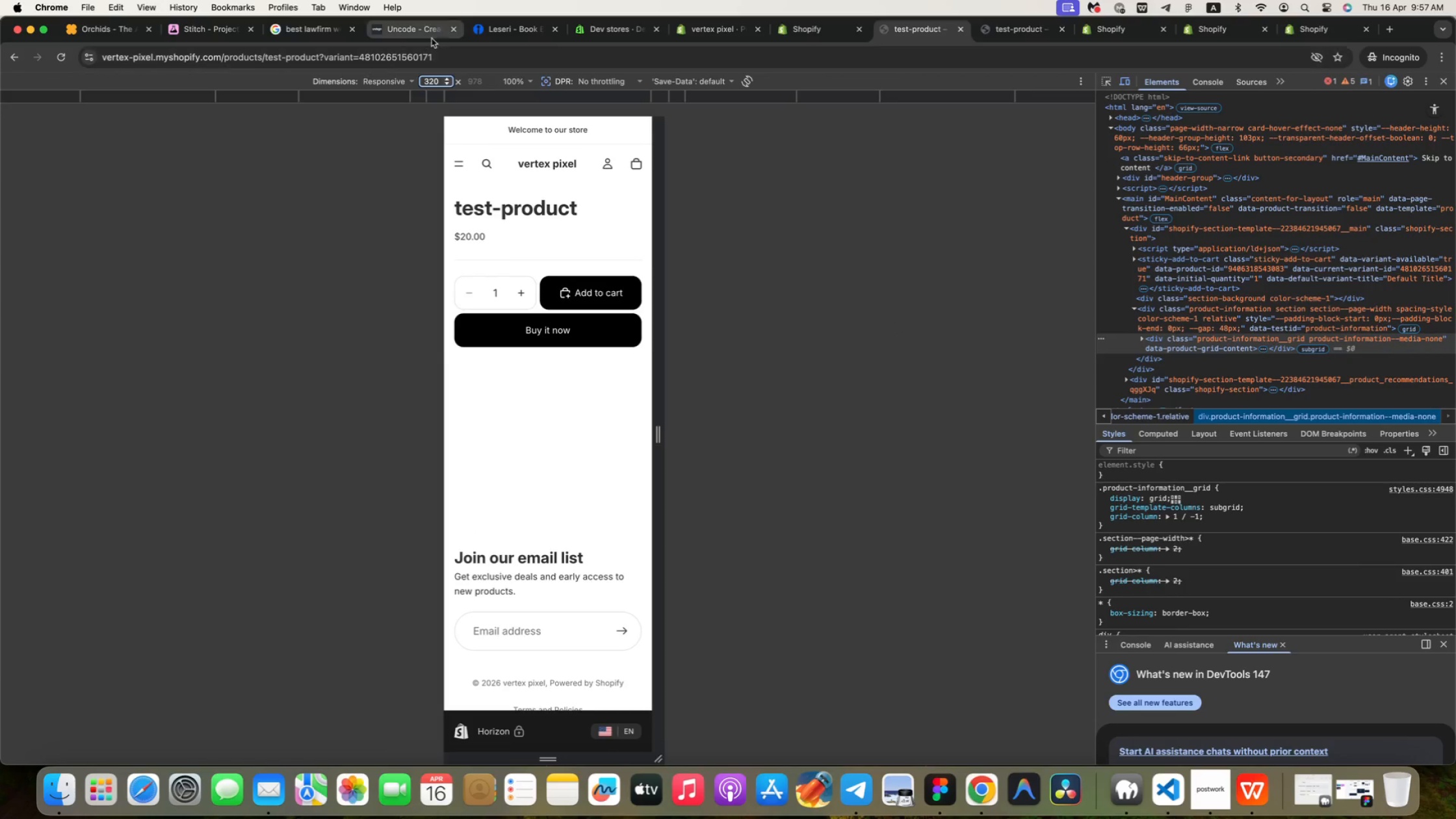 
mouse_move([861, 32])
 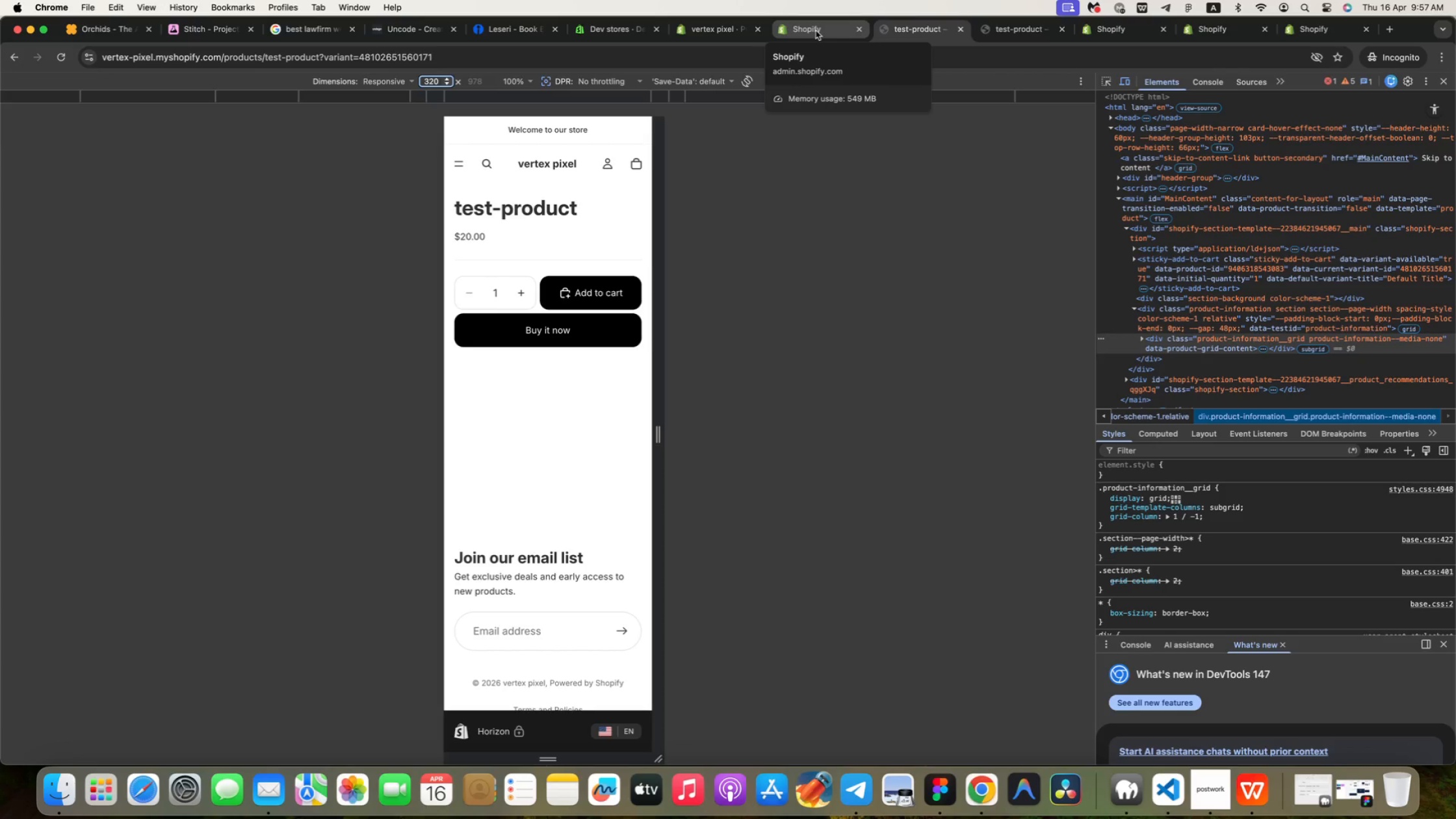 
left_click([816, 31])
 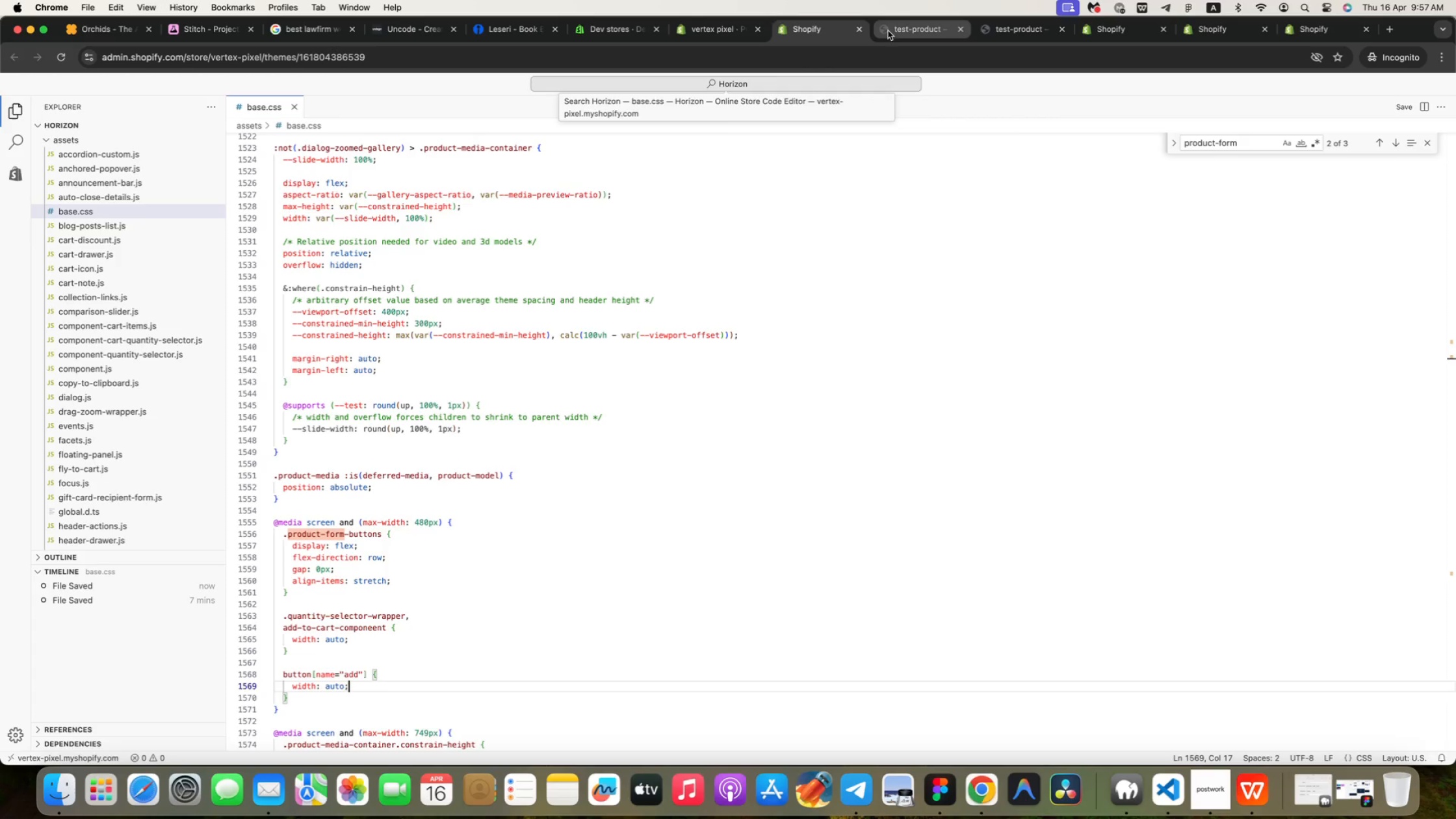 
left_click([890, 31])
 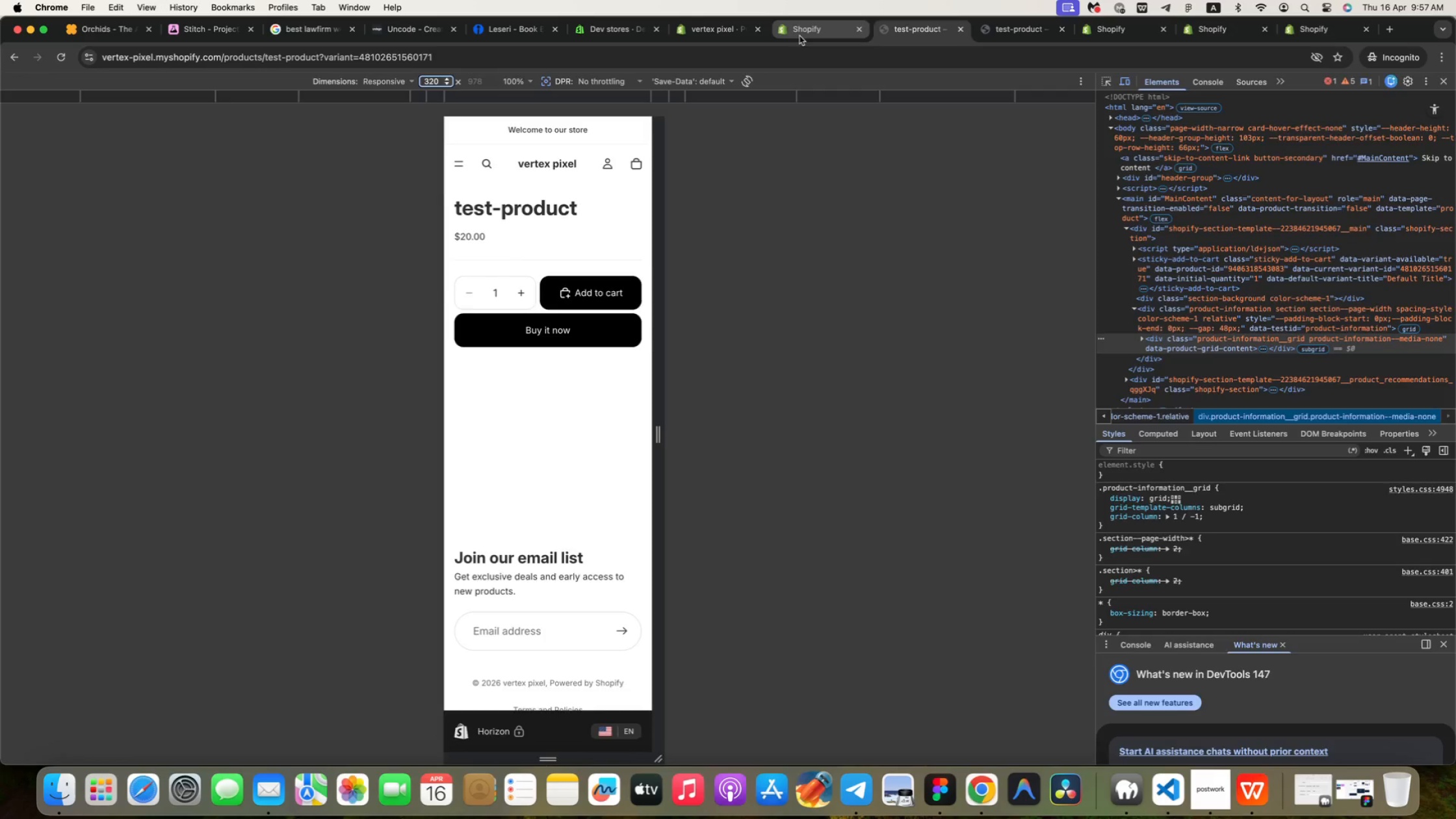 
left_click([800, 36])
 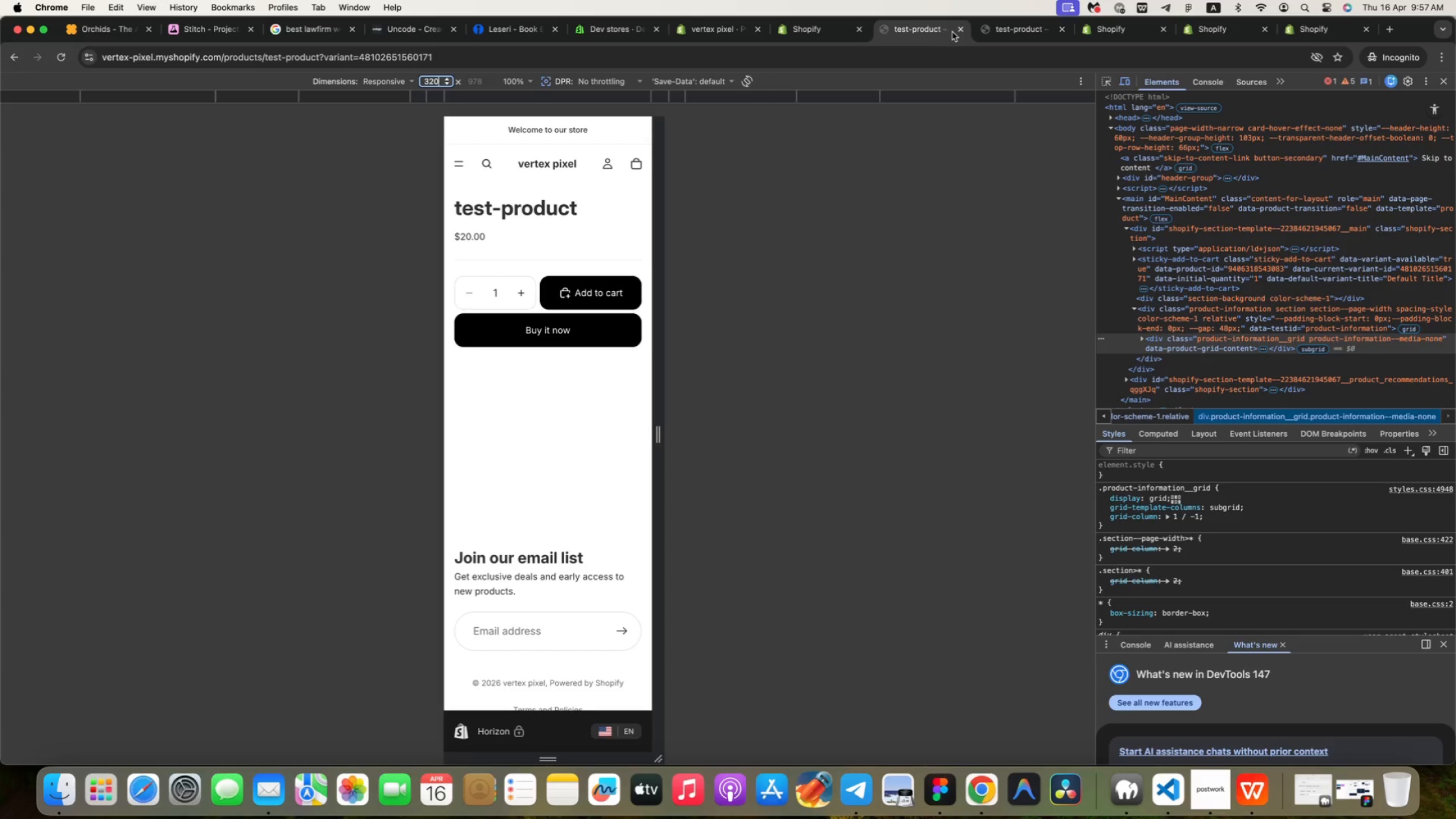 
left_click([960, 32])
 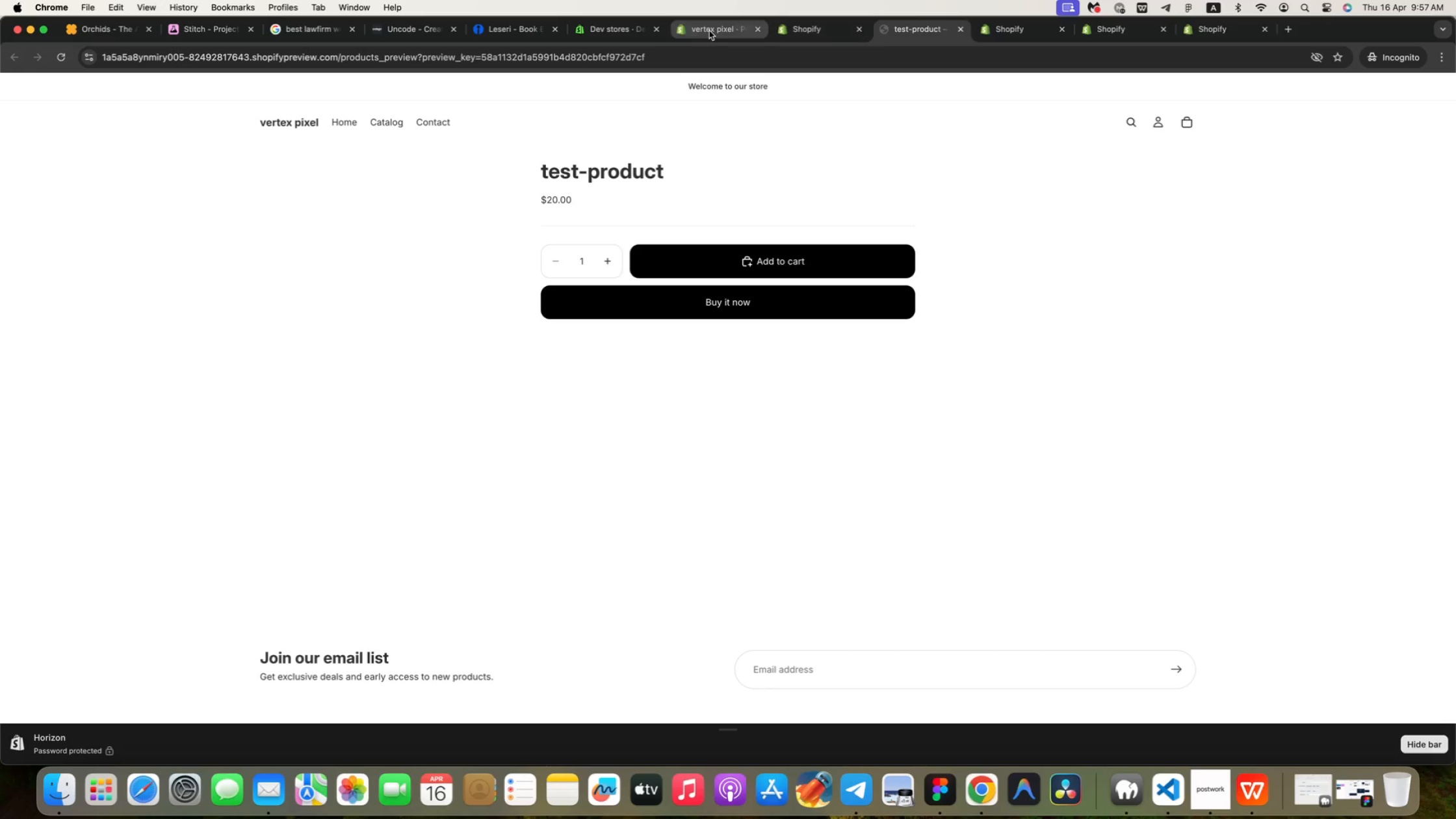 
left_click([709, 31])
 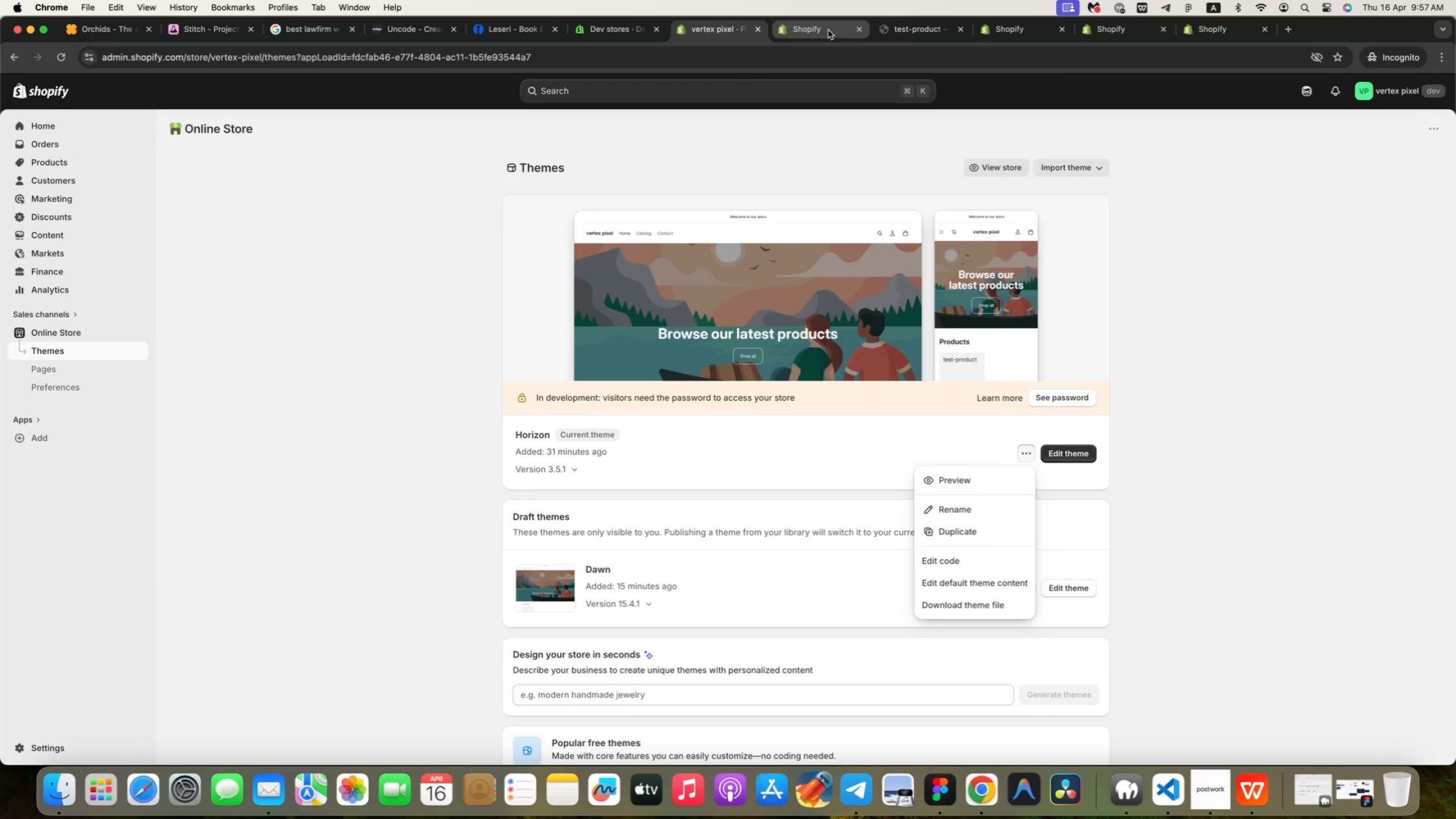 
left_click([828, 30])
 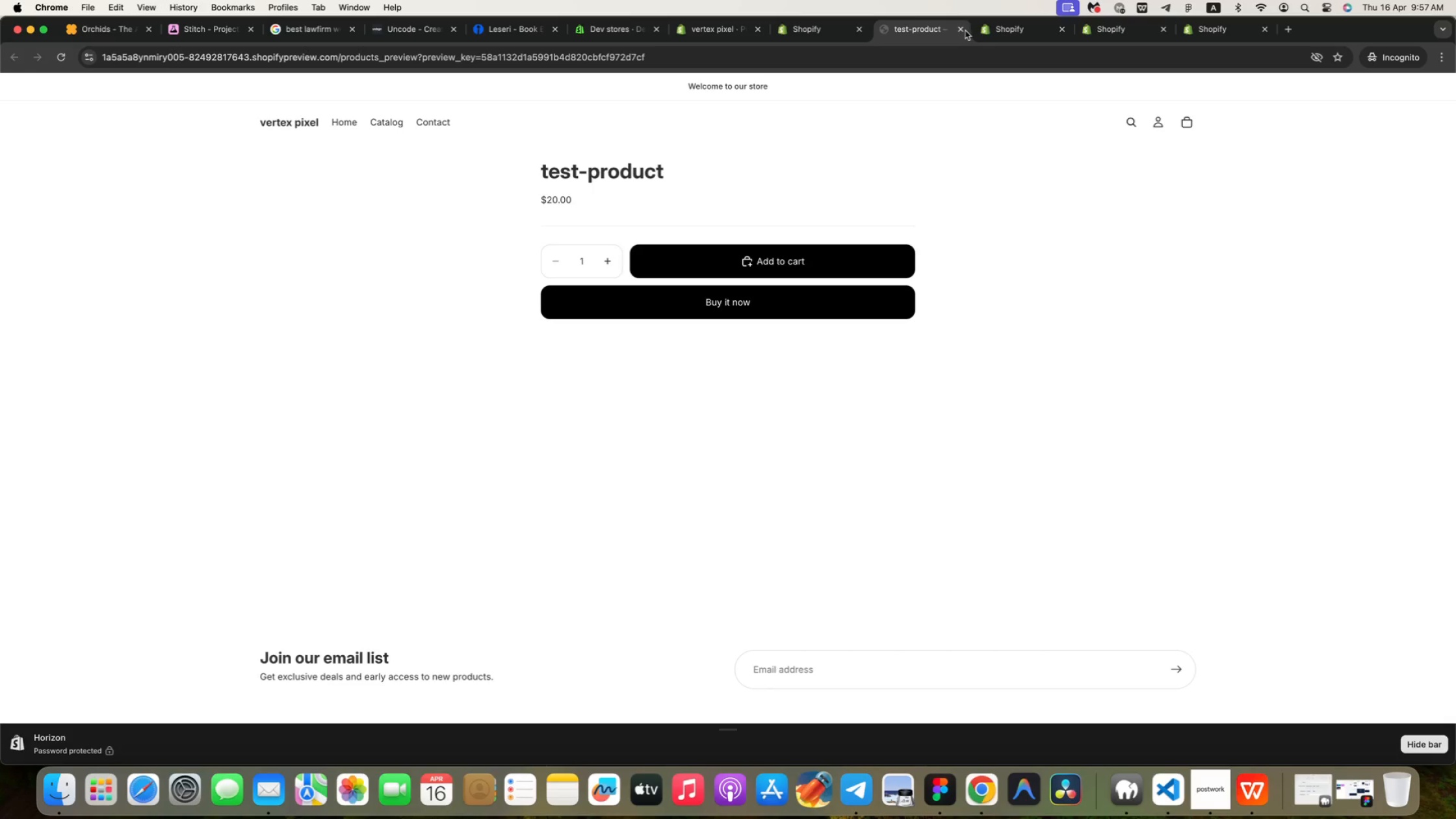 
left_click([963, 31])
 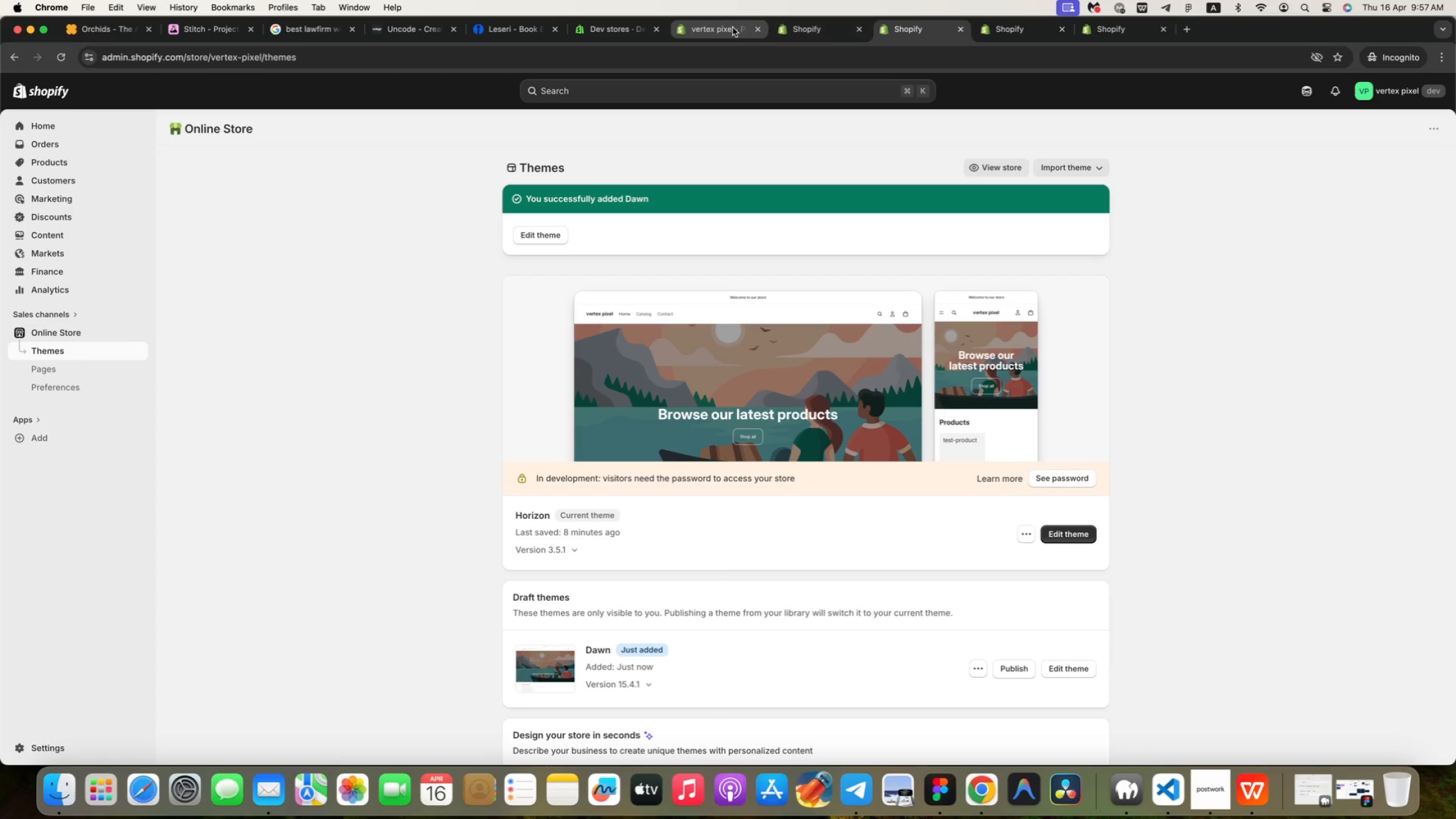 
left_click([733, 27])
 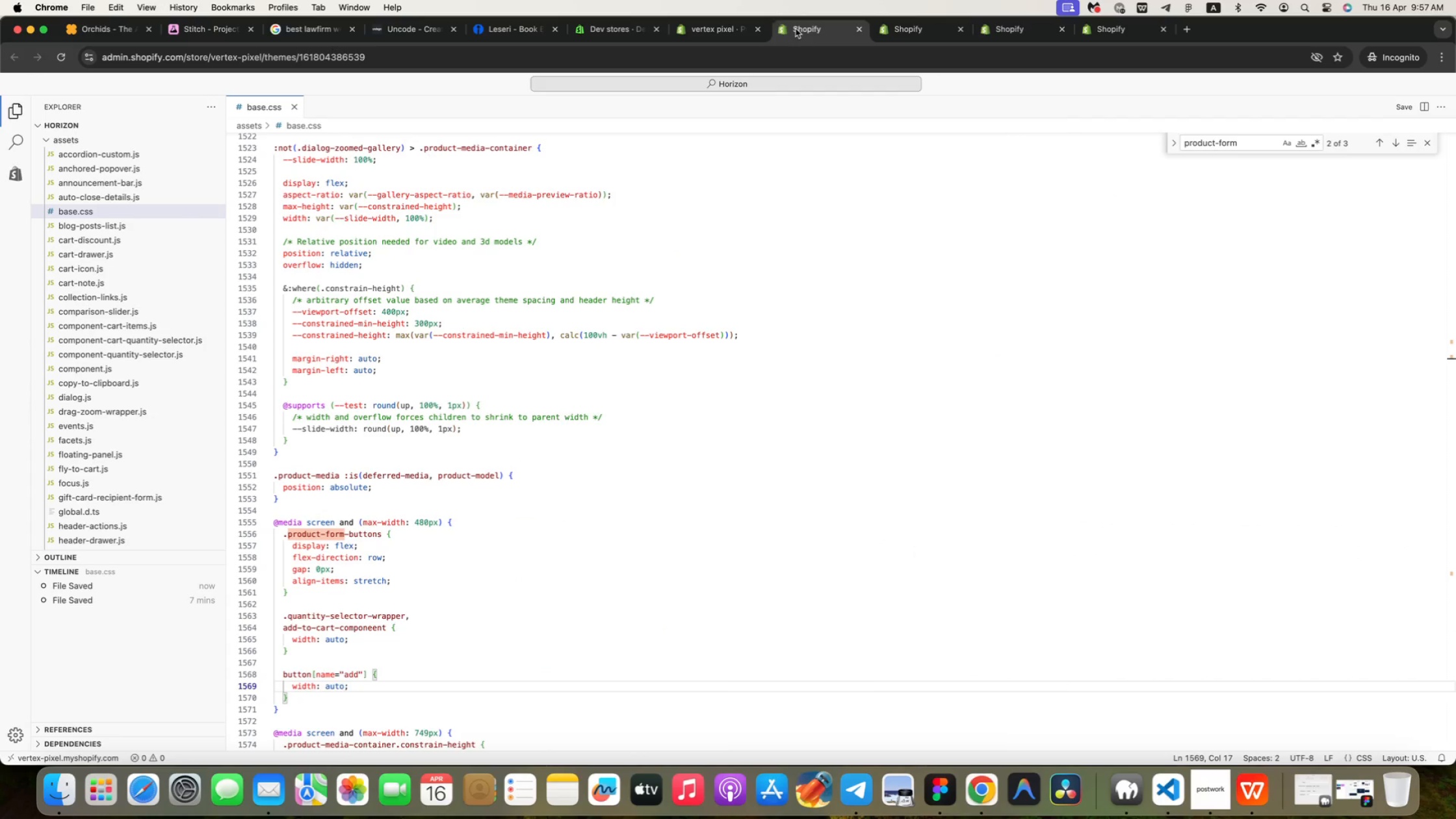 
left_click([726, 29])
 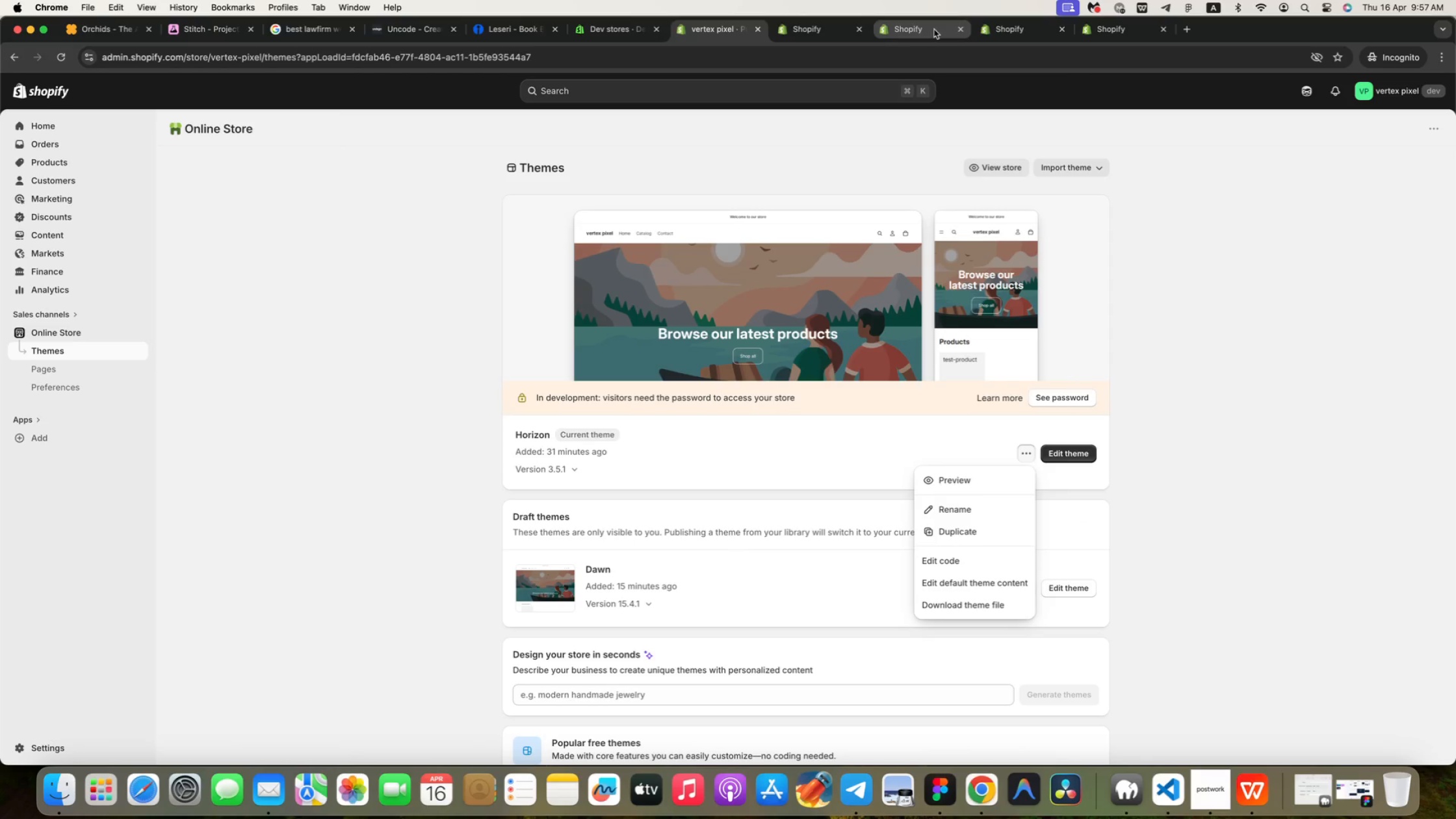 
left_click([934, 29])
 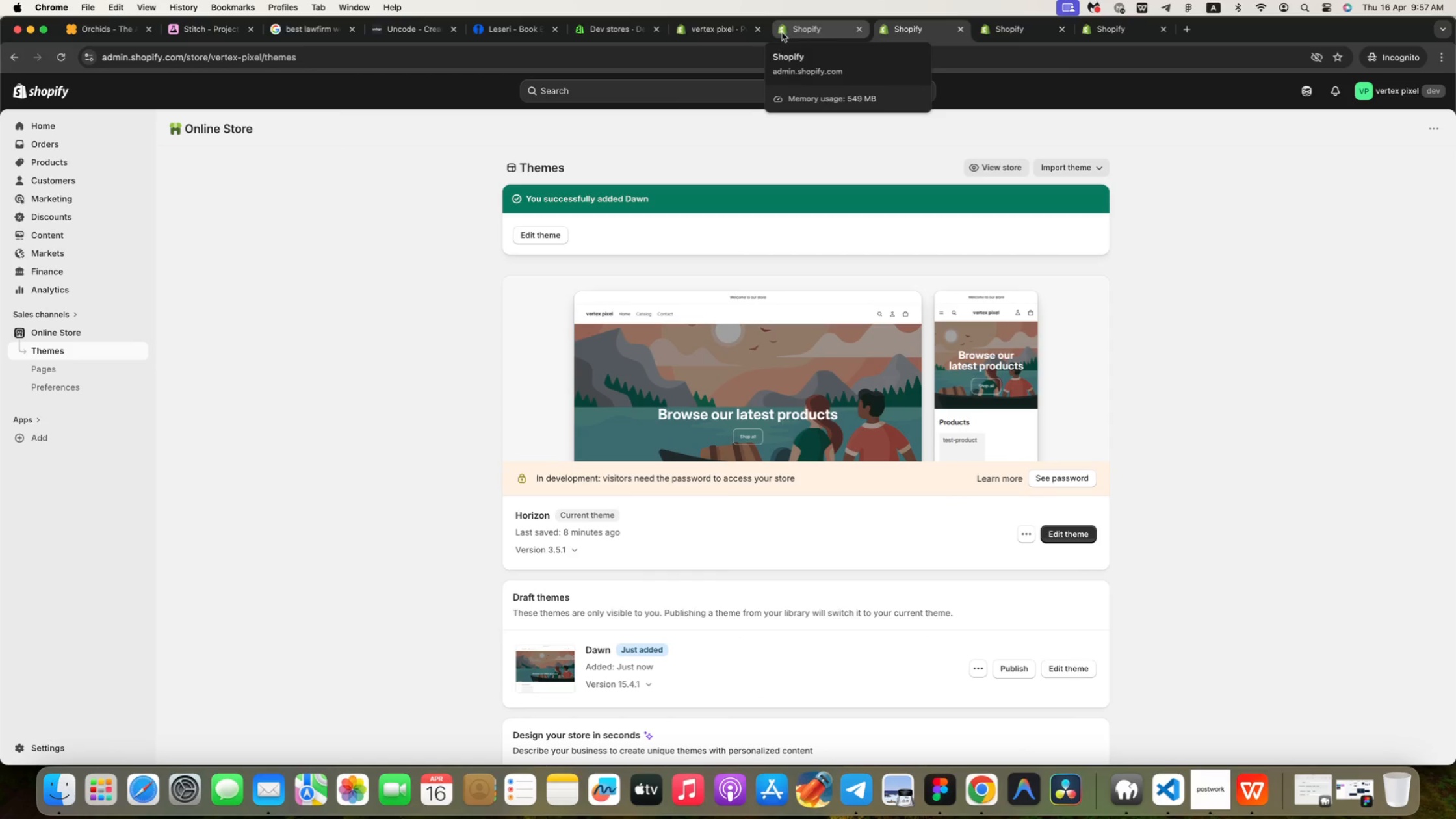 
left_click([709, 32])
 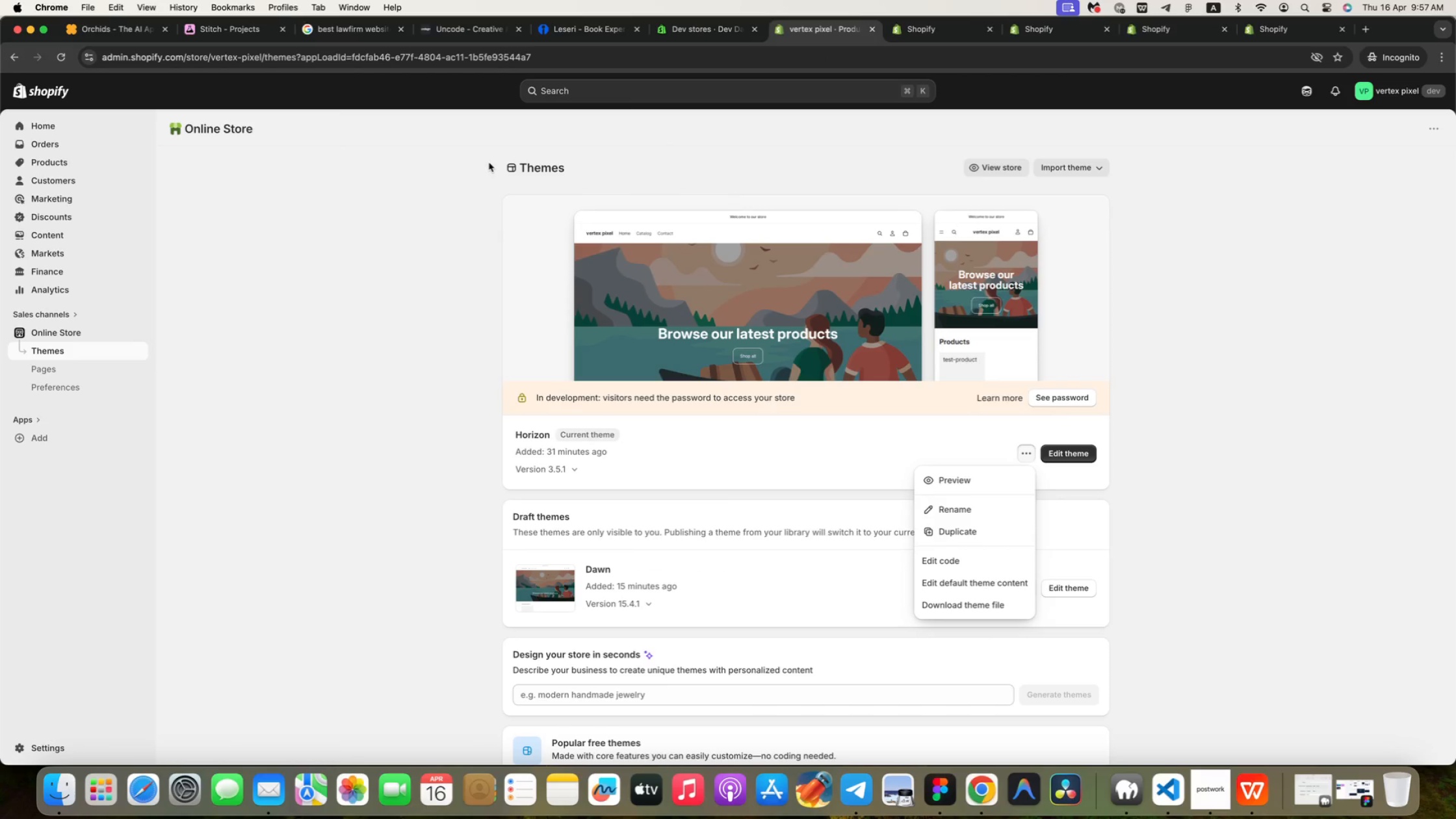 
left_click([404, 168])
 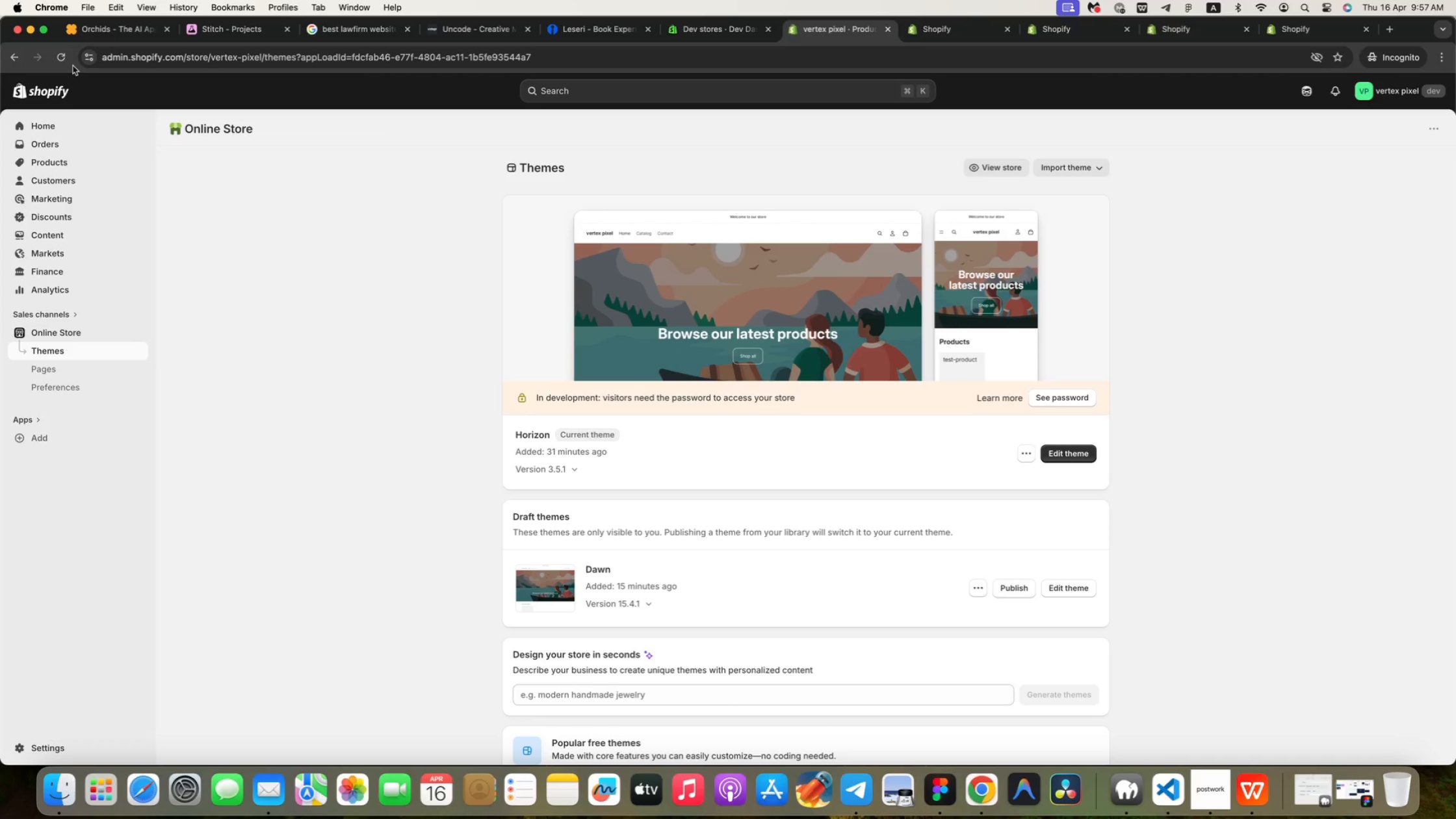 
left_click([66, 59])
 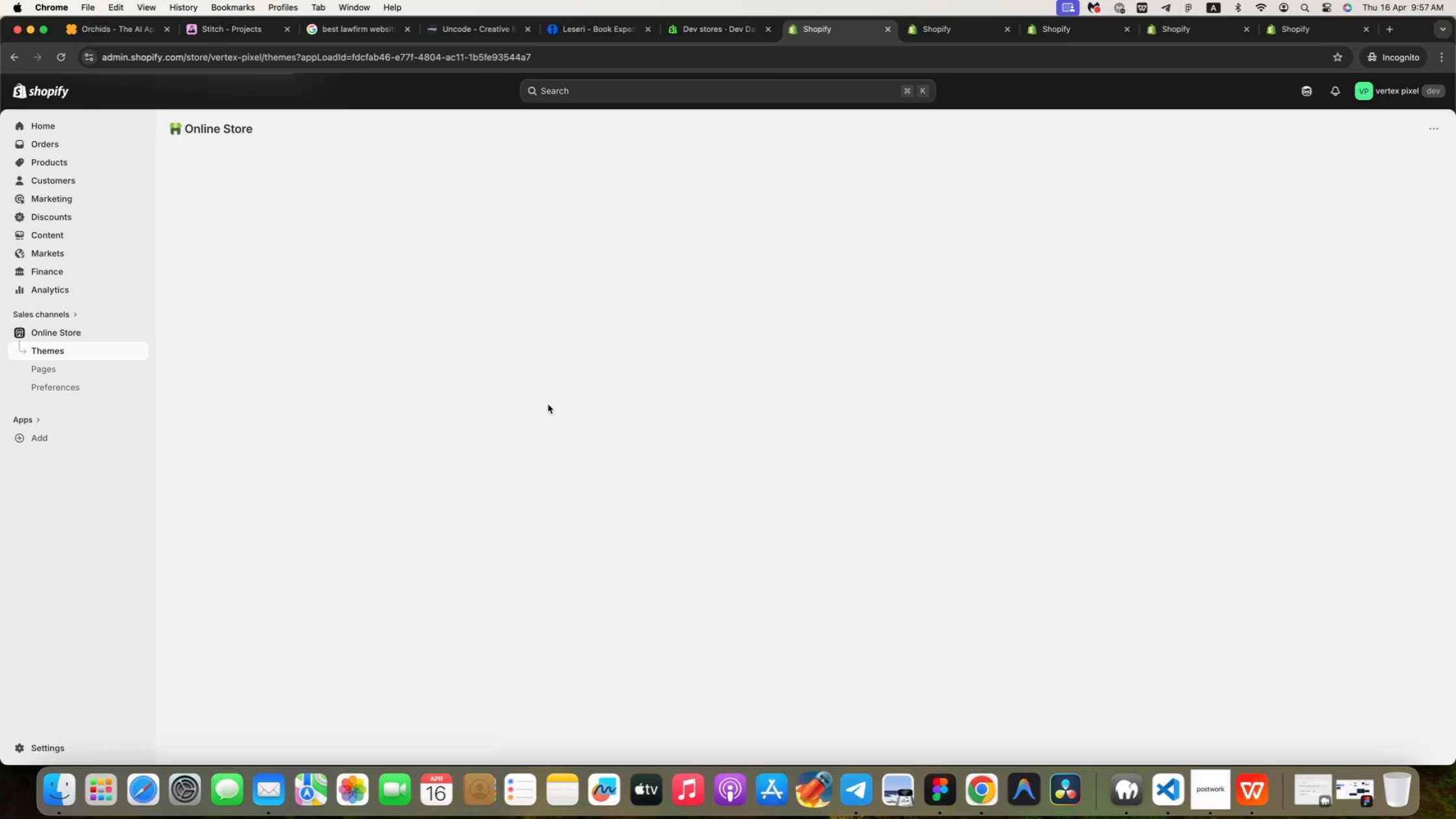 
wait(7.23)
 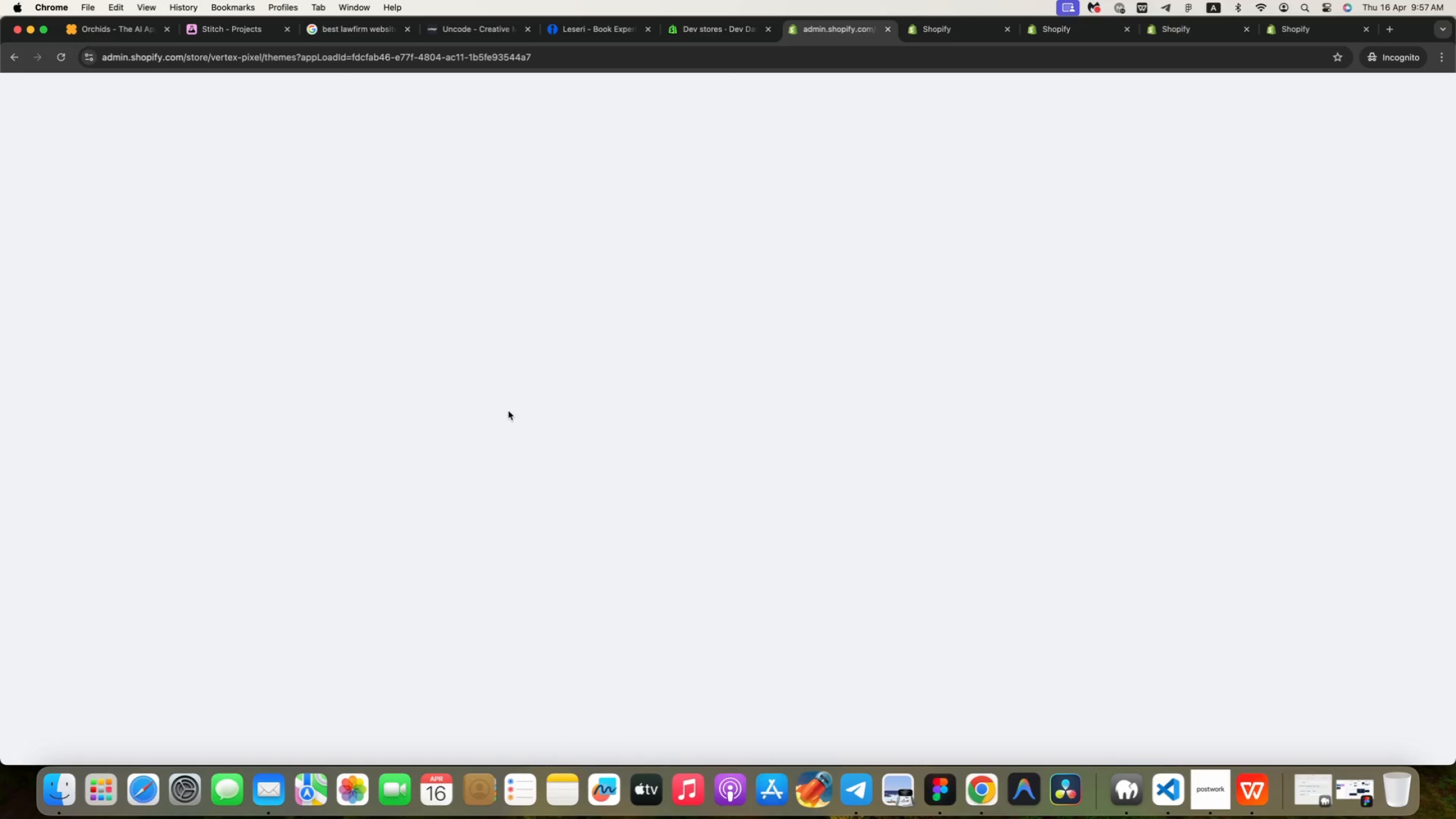 
scroll: coordinate [548, 404], scroll_direction: down, amount: 9.0
 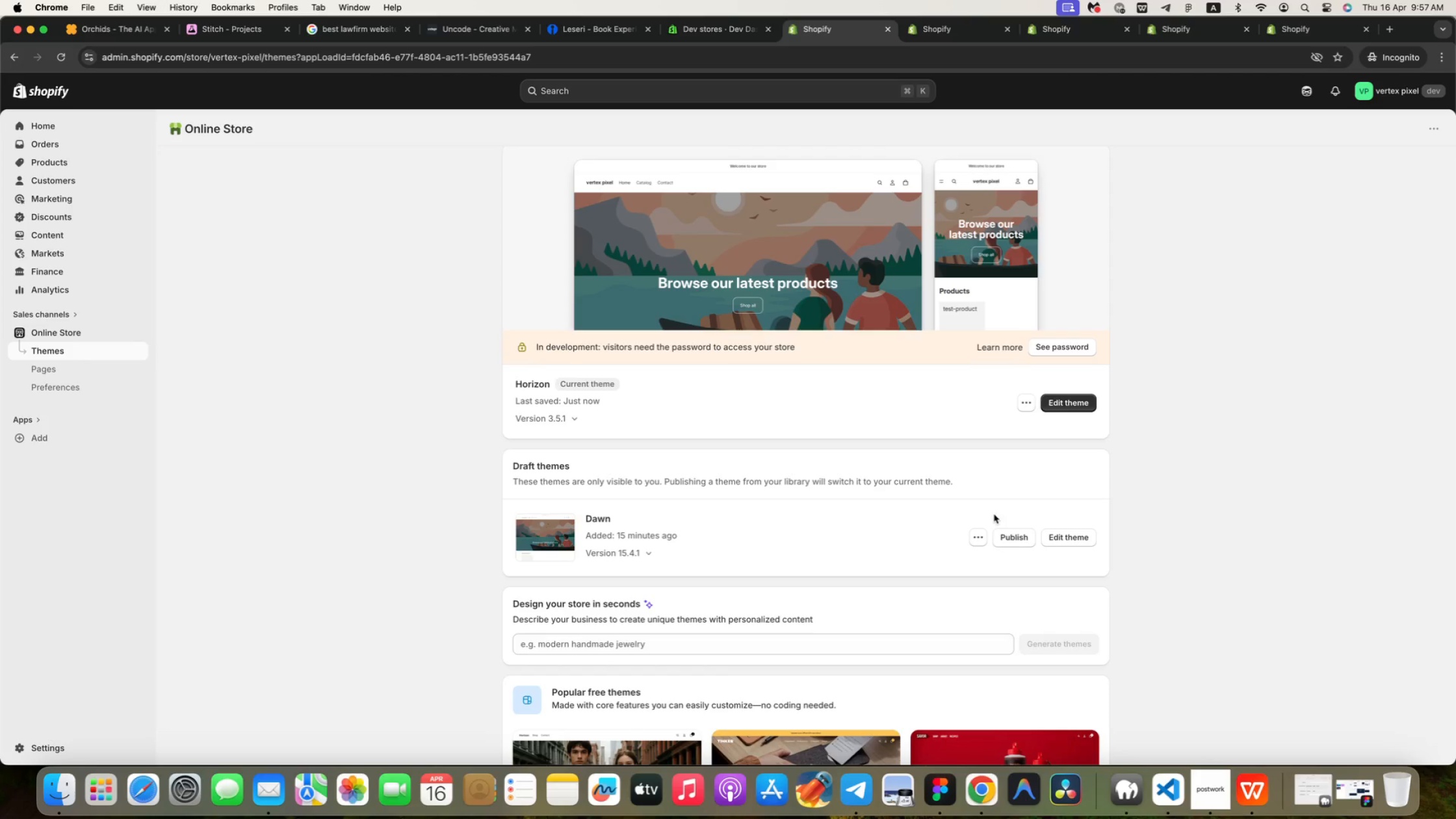 
left_click([1066, 406])
 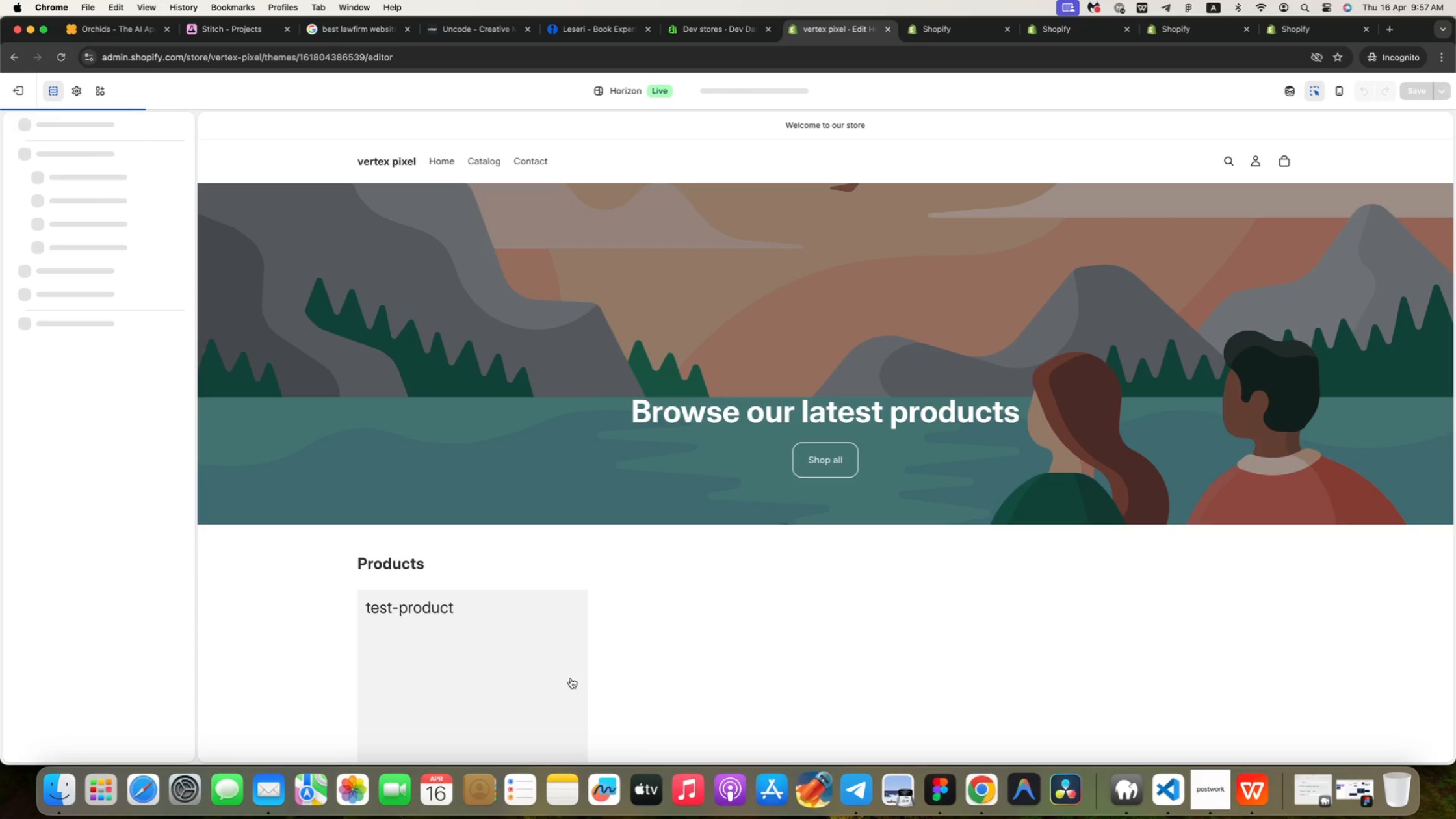 
left_click([552, 677])
 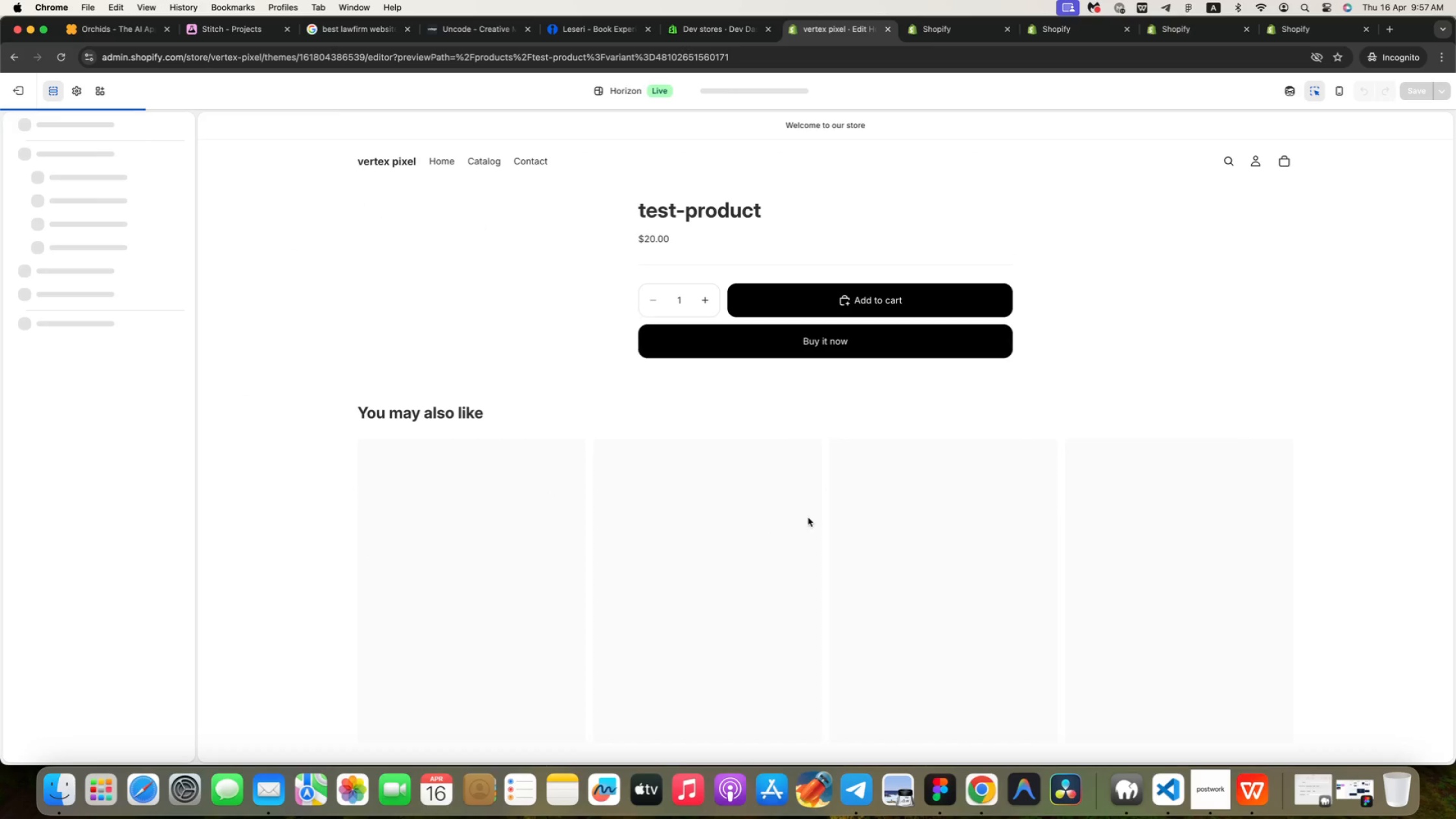 
left_click([1087, 253])
 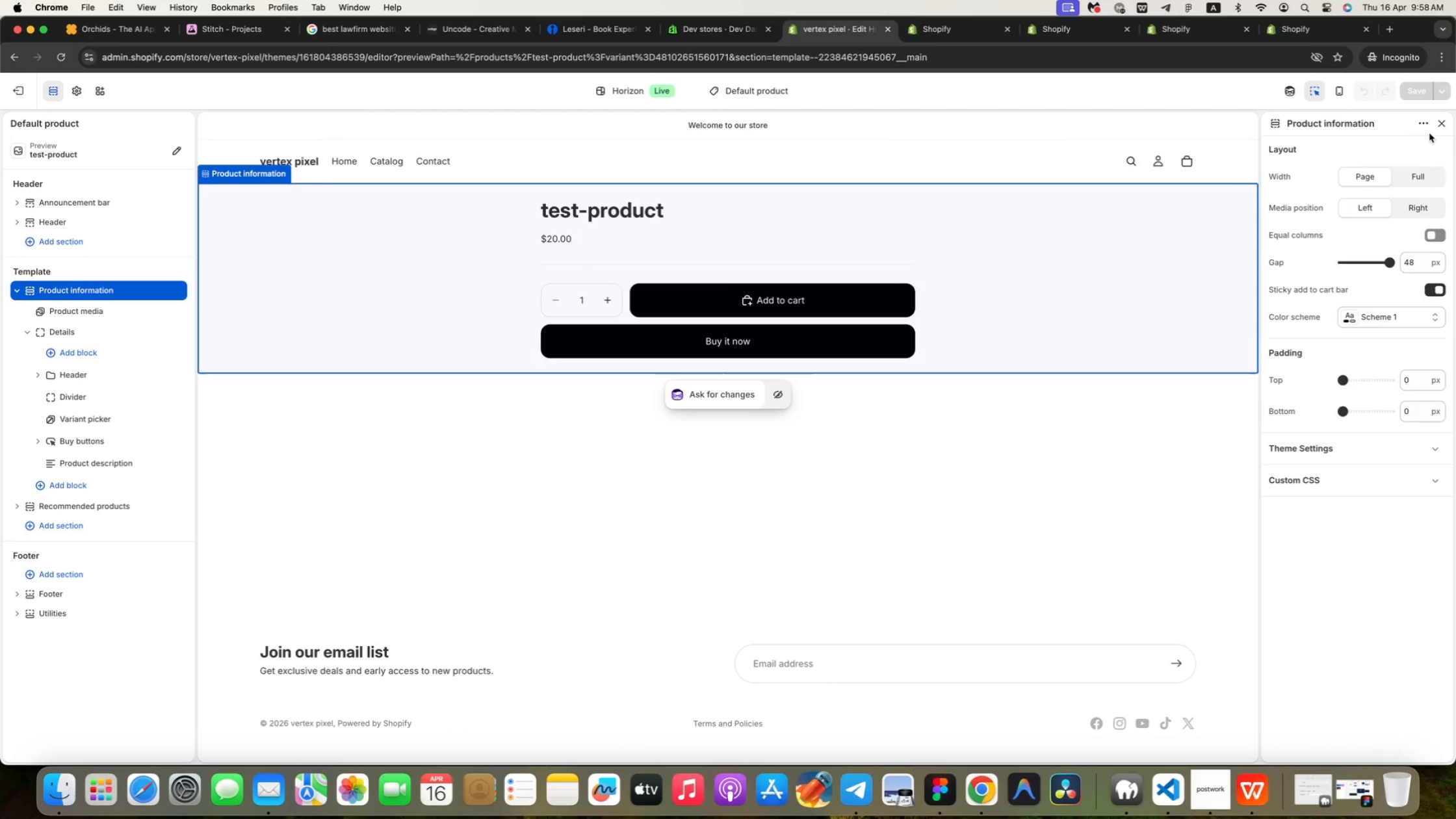 
left_click([1439, 122])
 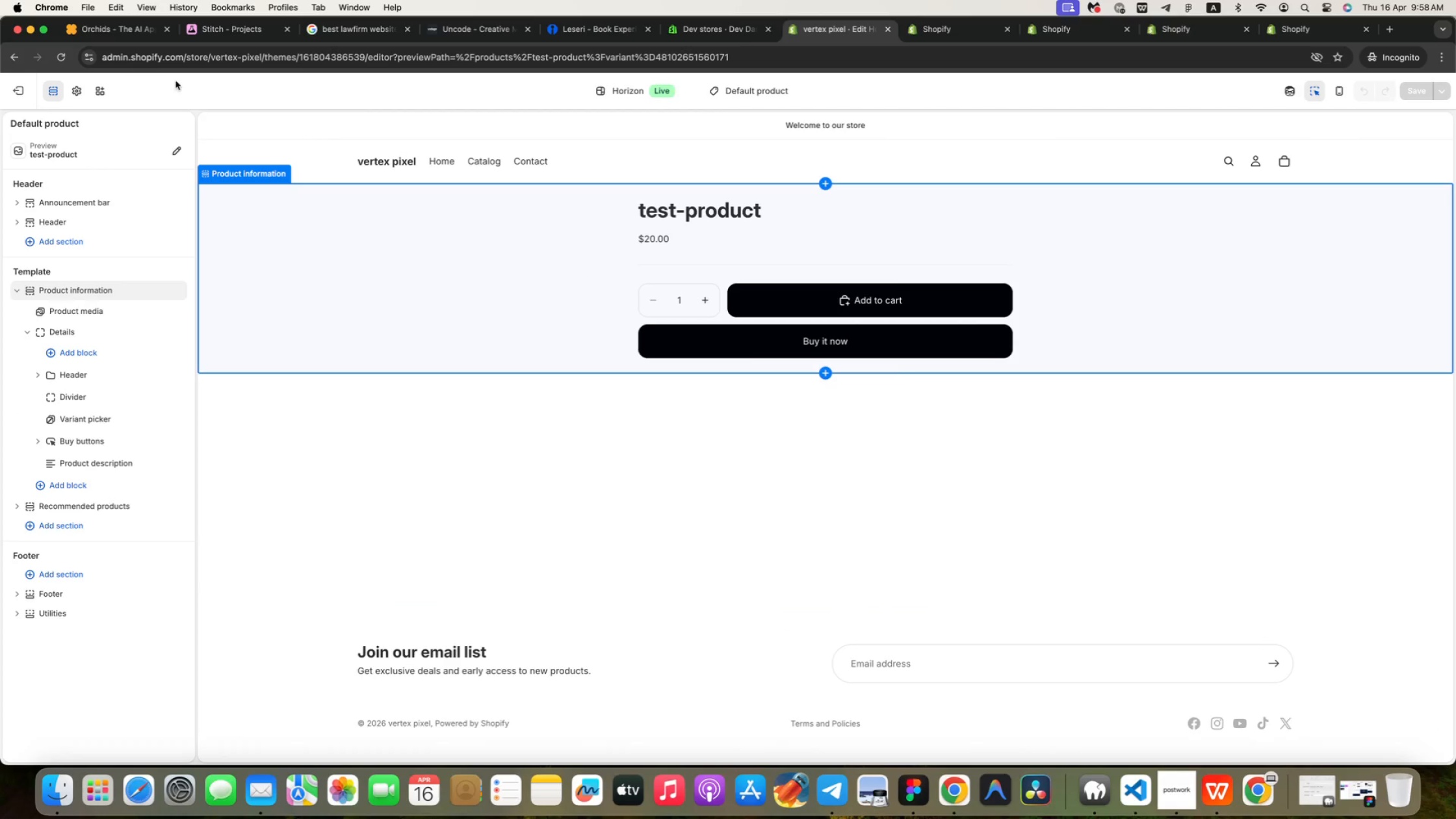 
left_click([21, 60])
 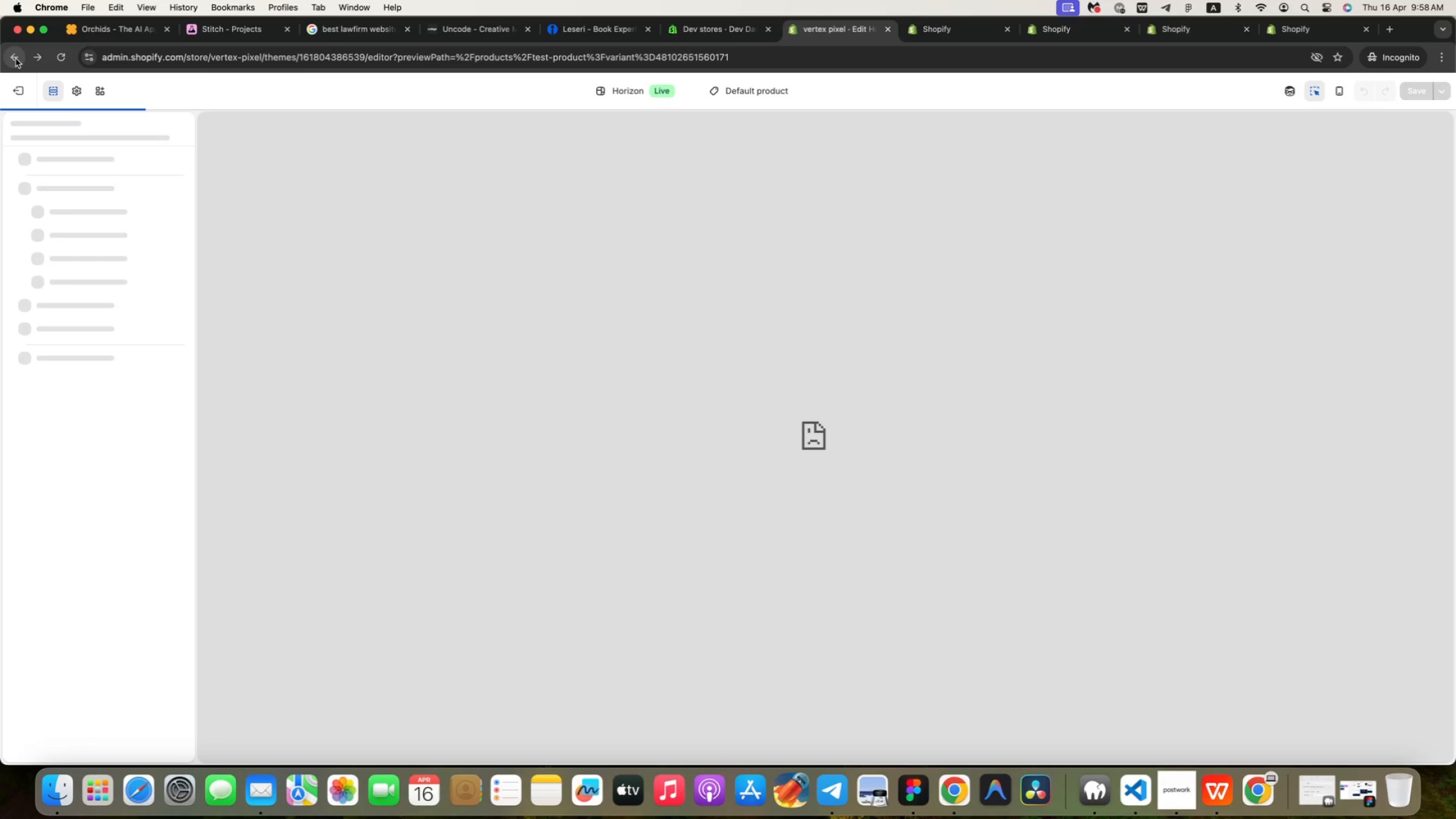 
left_click([16, 58])
 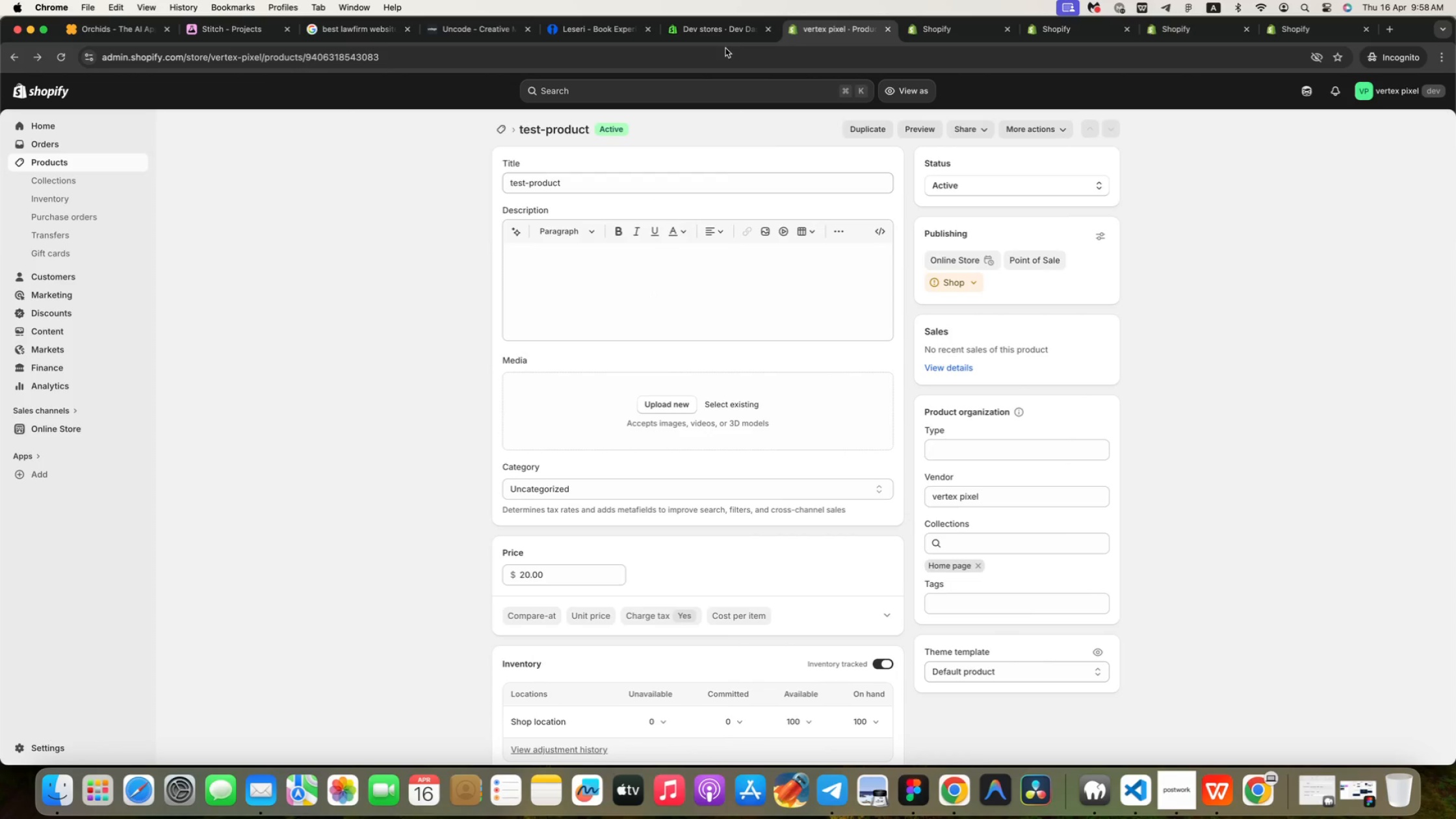 
wait(5.12)
 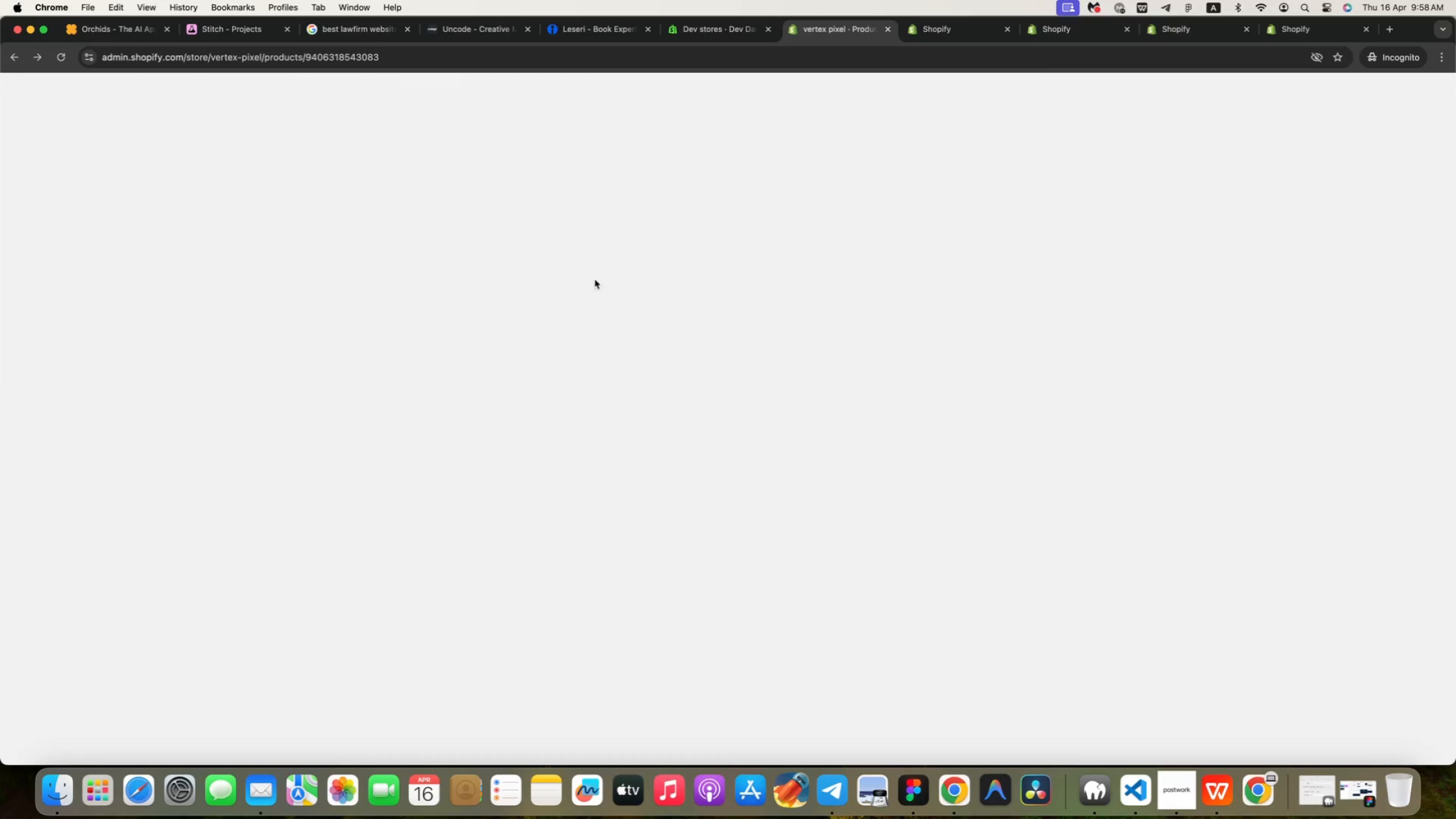 
left_click([39, 60])
 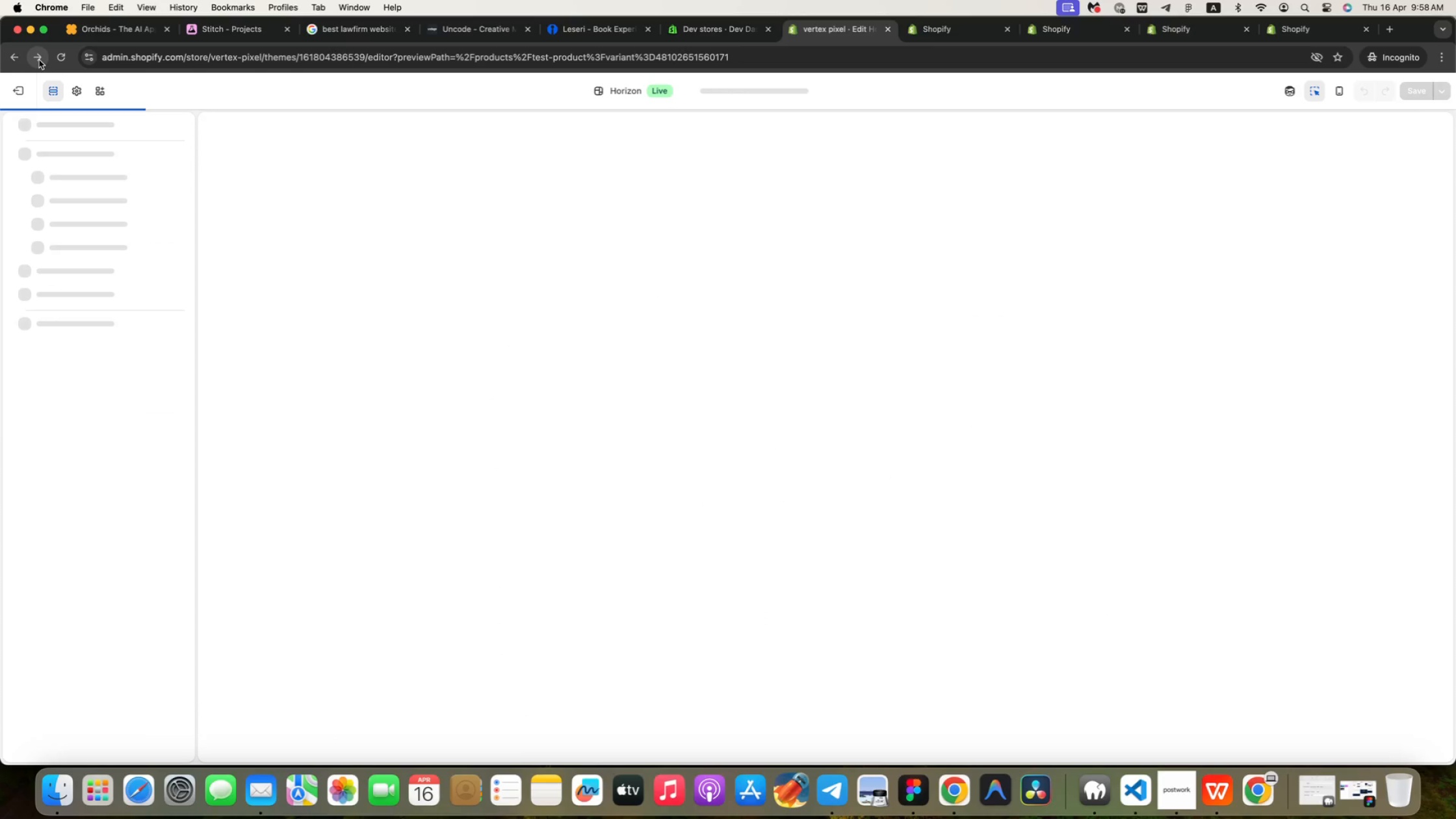 
left_click([10, 95])
 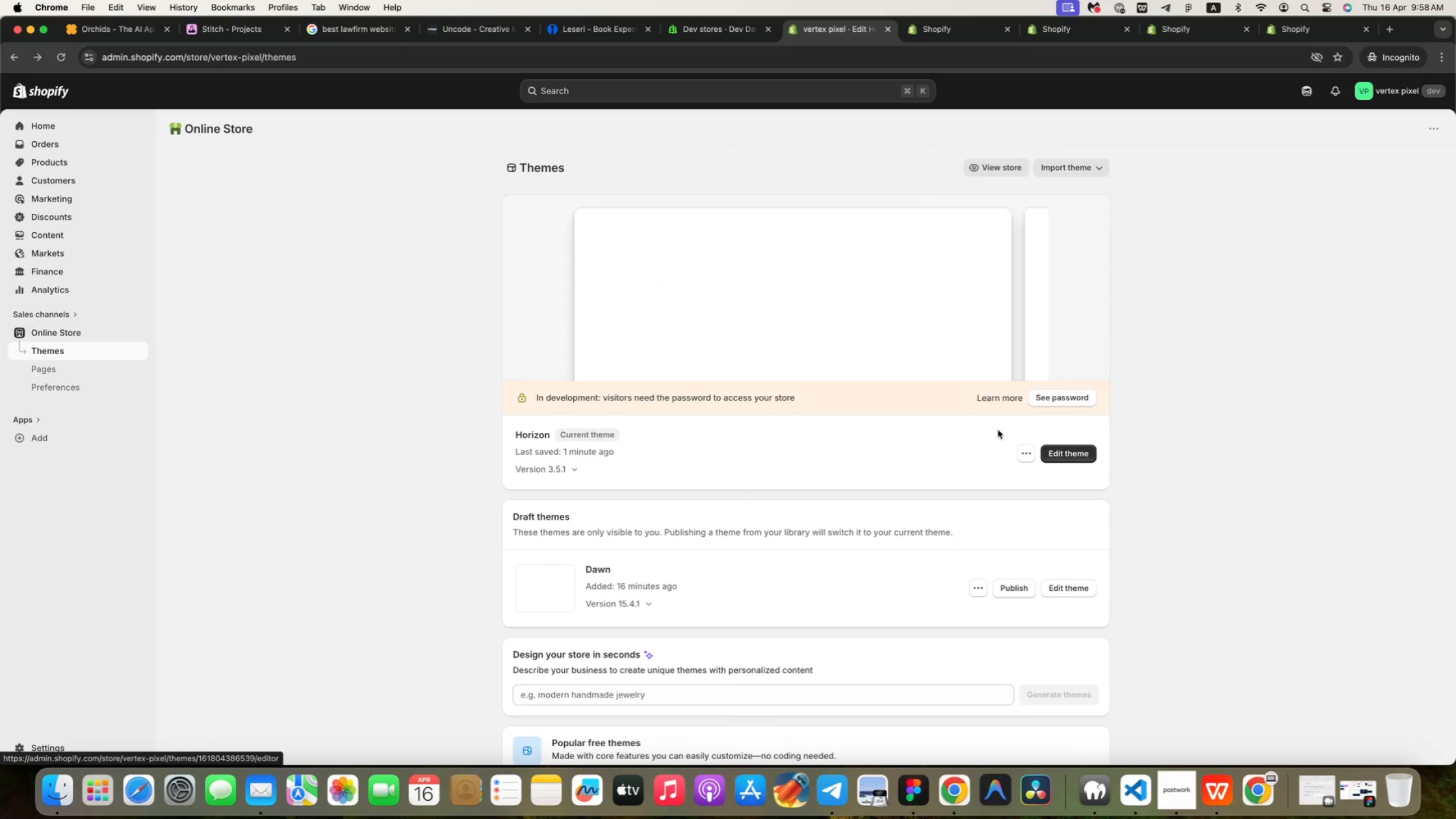 
left_click([1028, 455])
 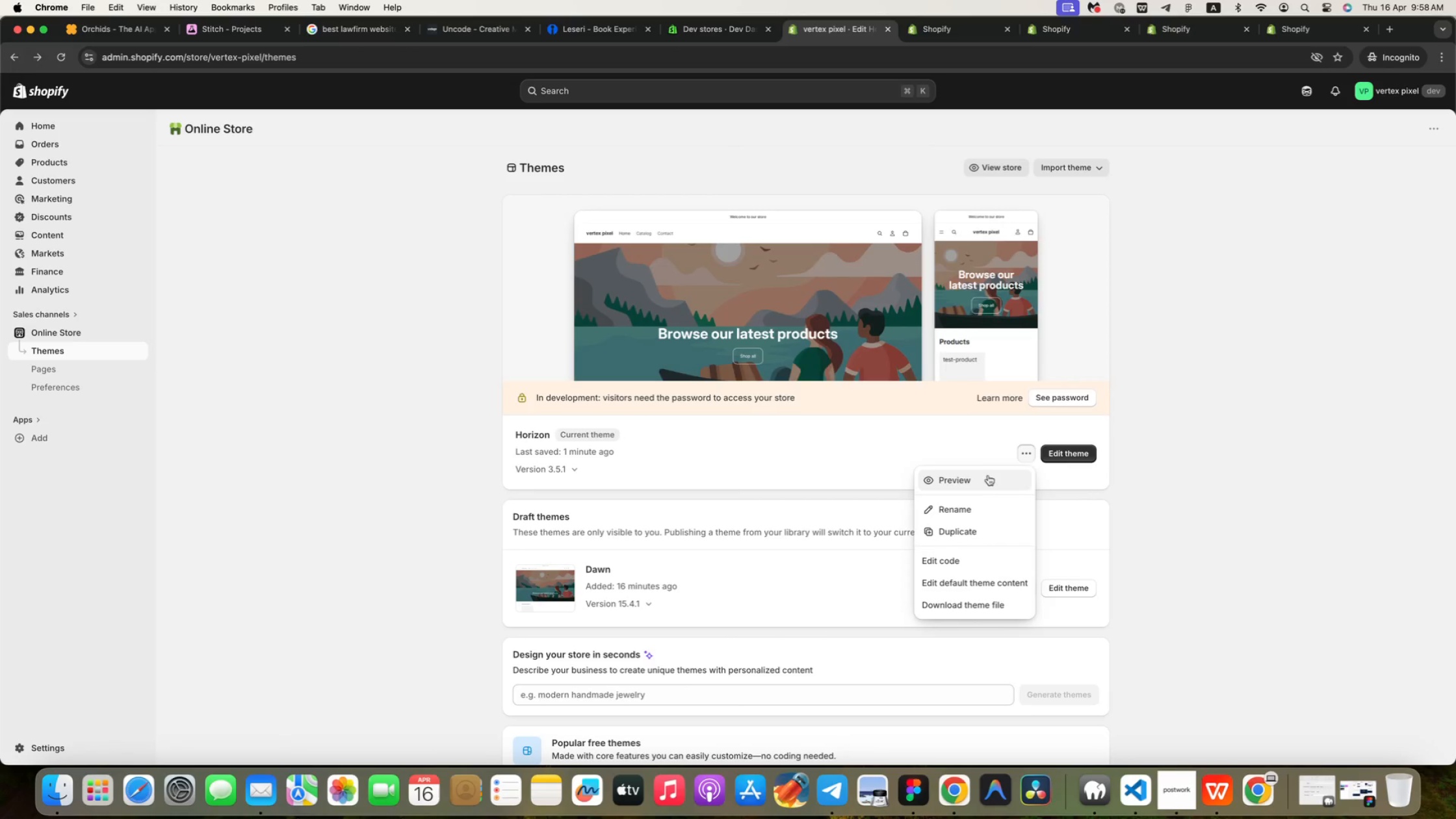 
left_click([988, 477])
 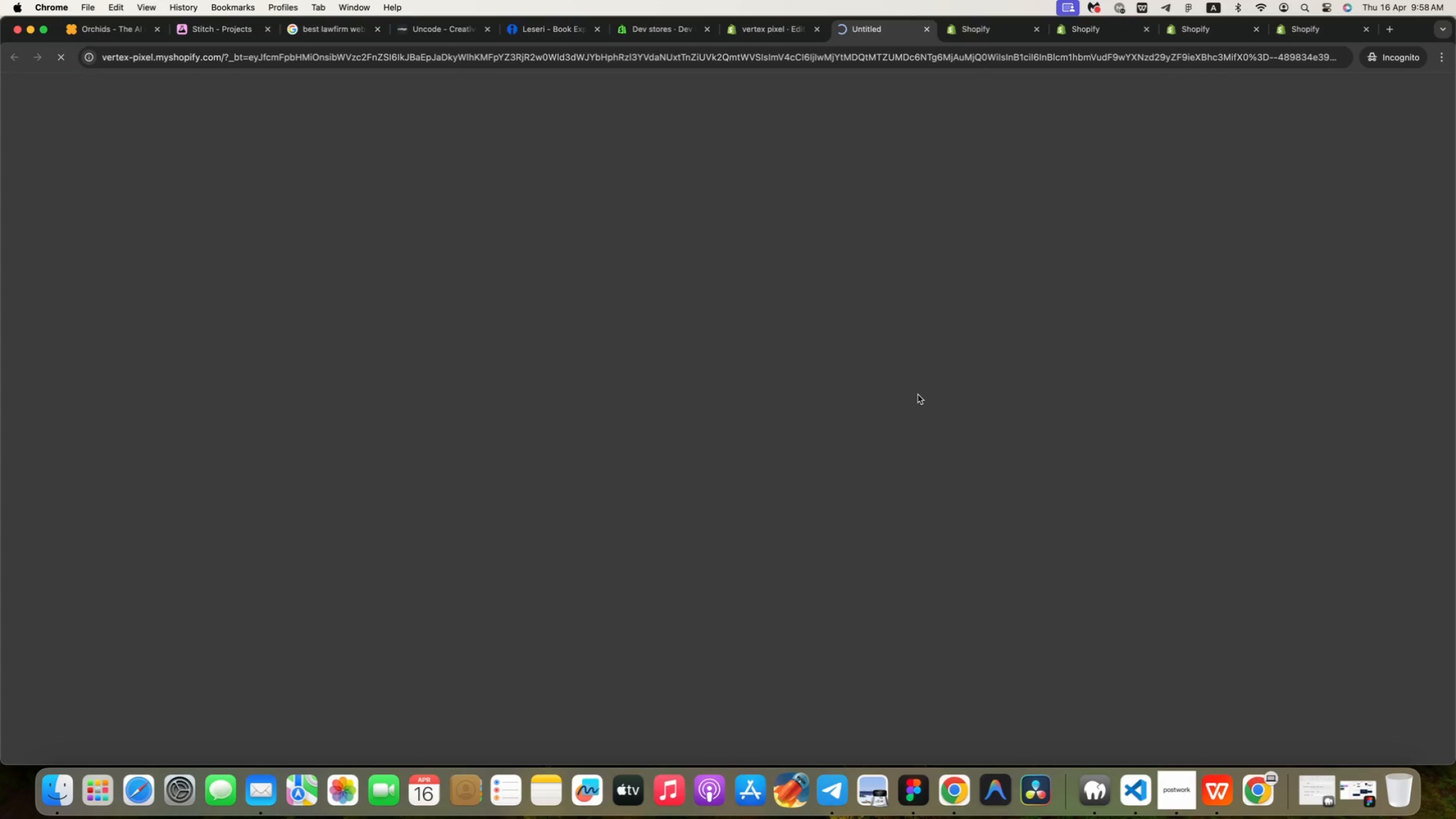 
wait(5.78)
 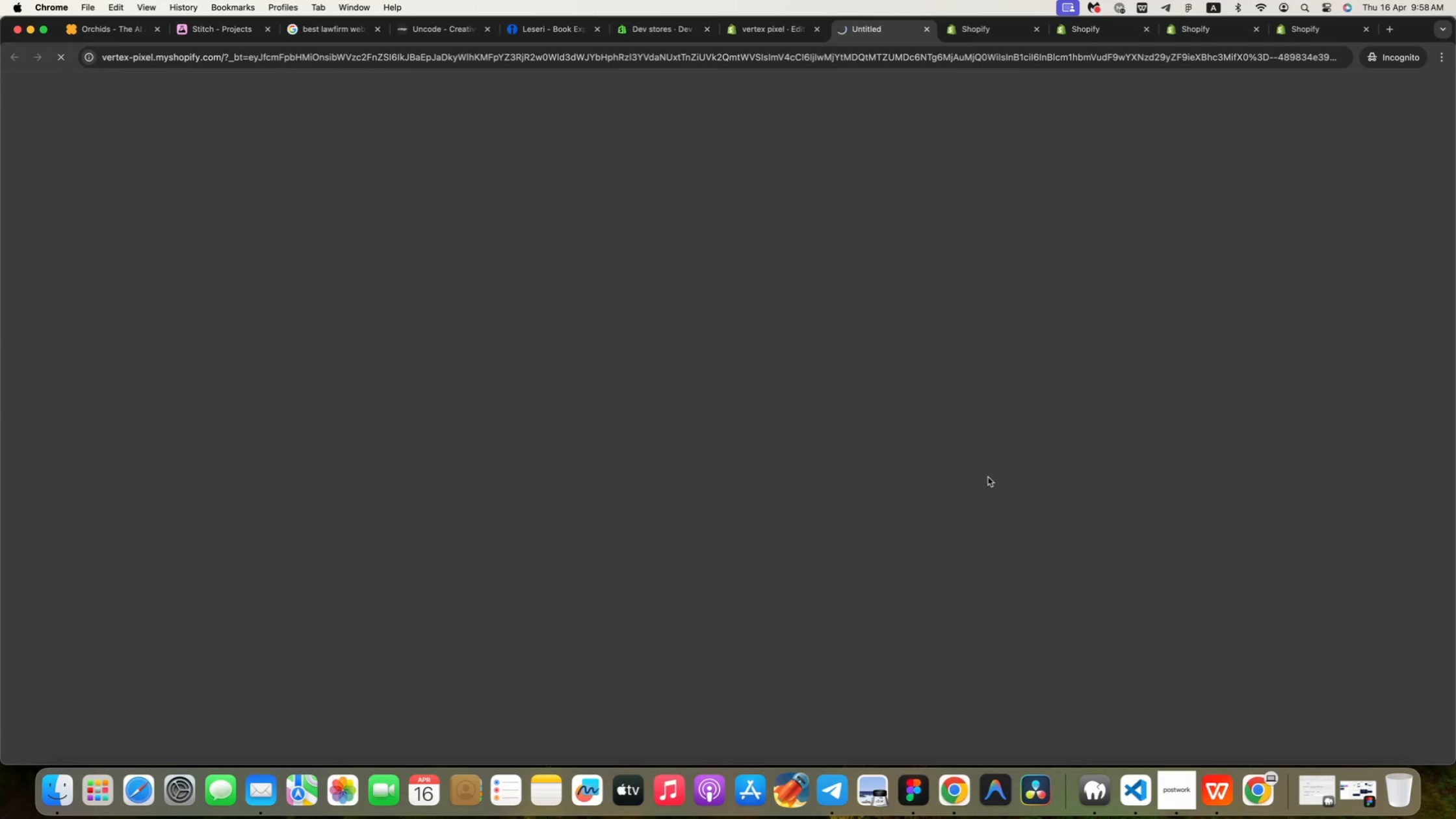 
scroll: coordinate [450, 585], scroll_direction: down, amount: 17.0
 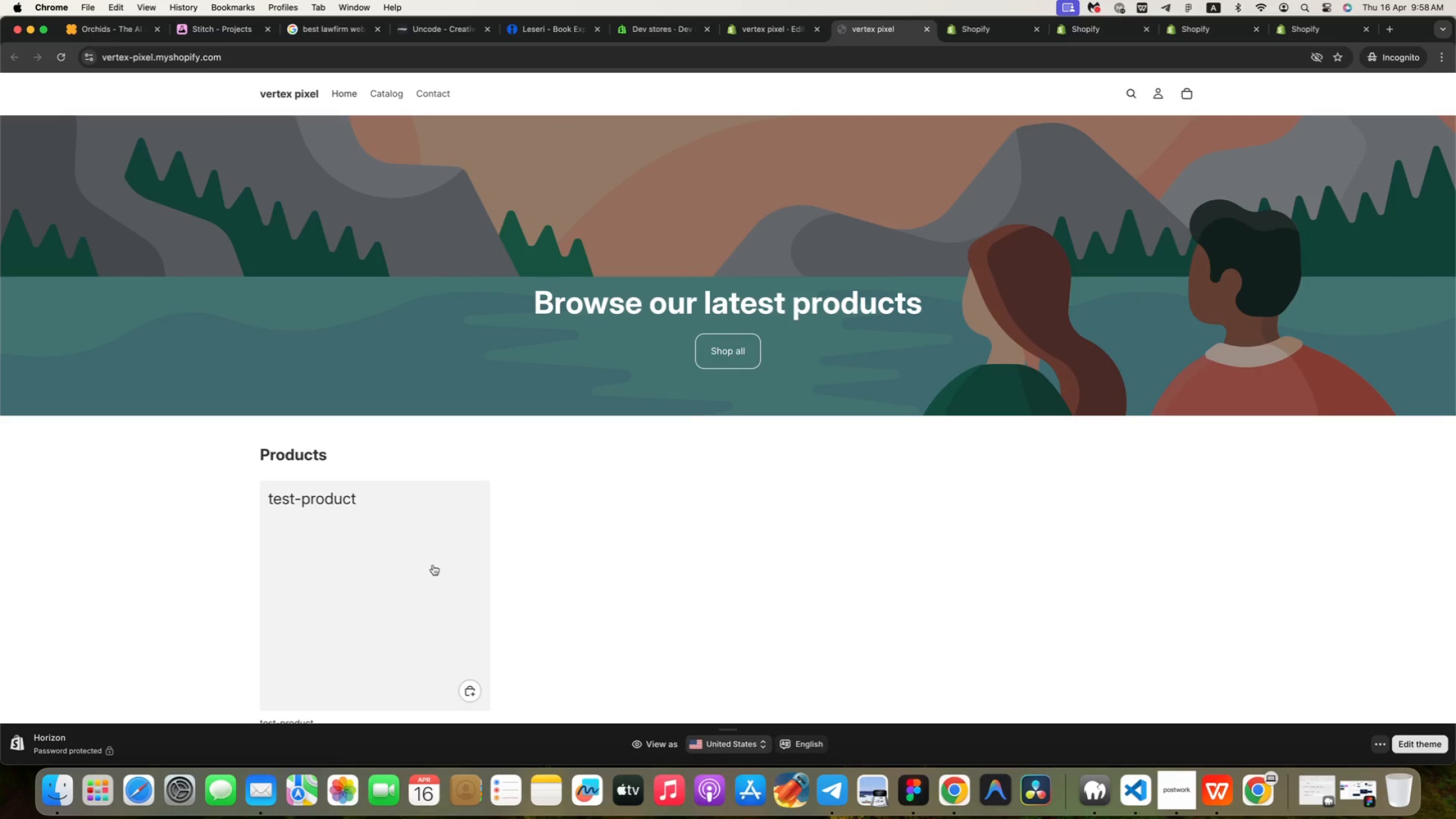 
left_click([401, 553])
 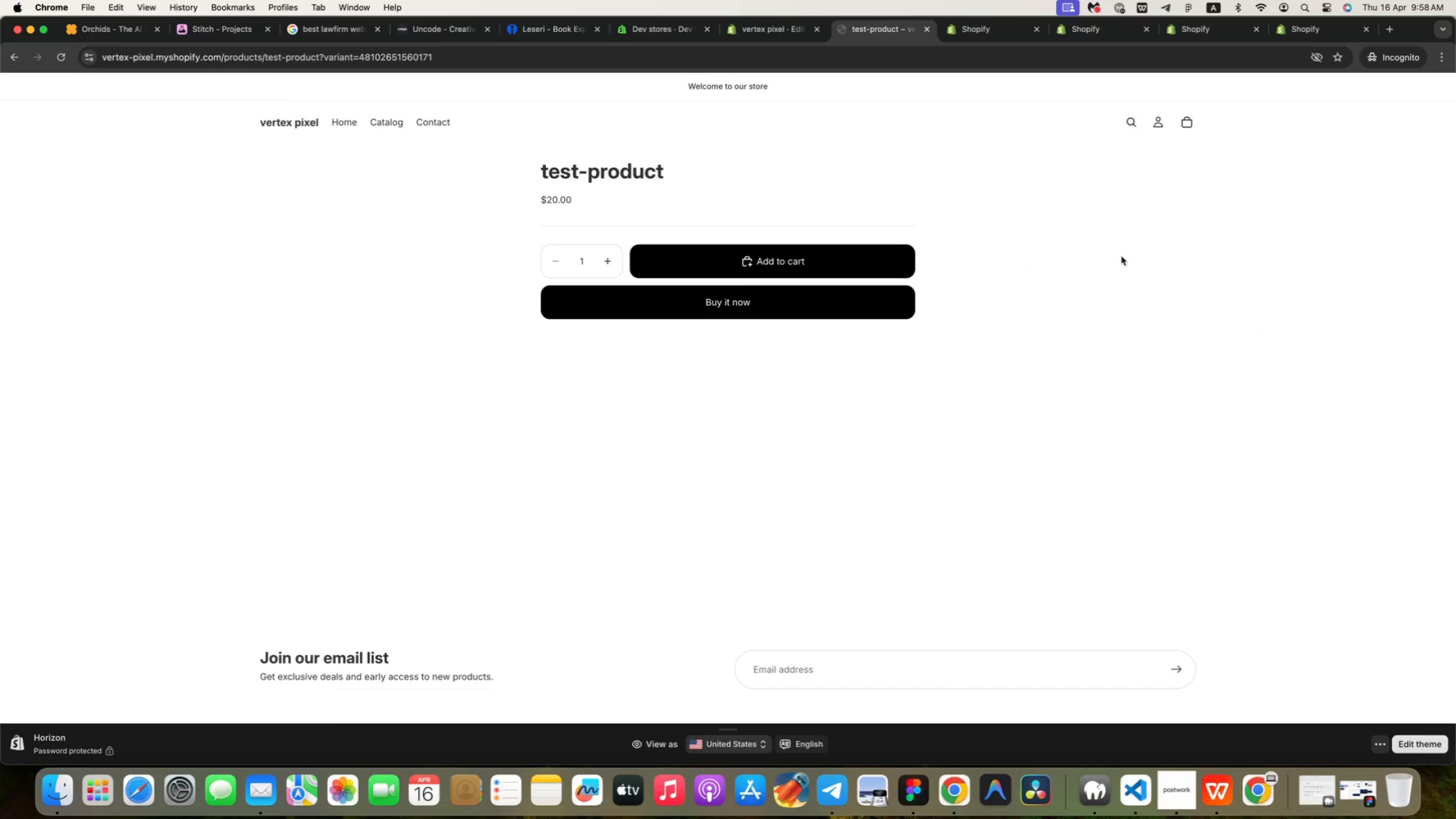 
left_click([1106, 244])
 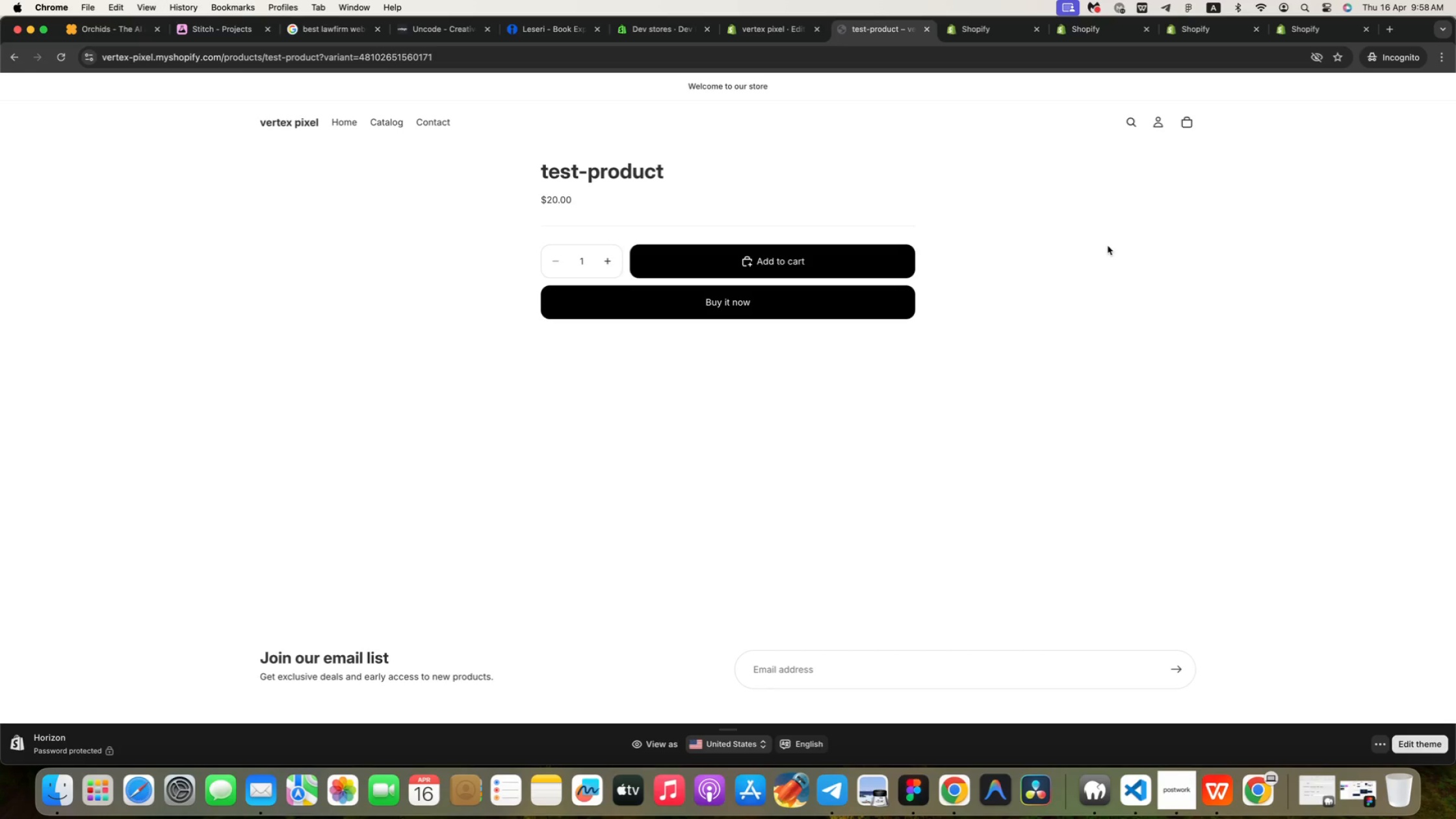 
right_click([1108, 246])
 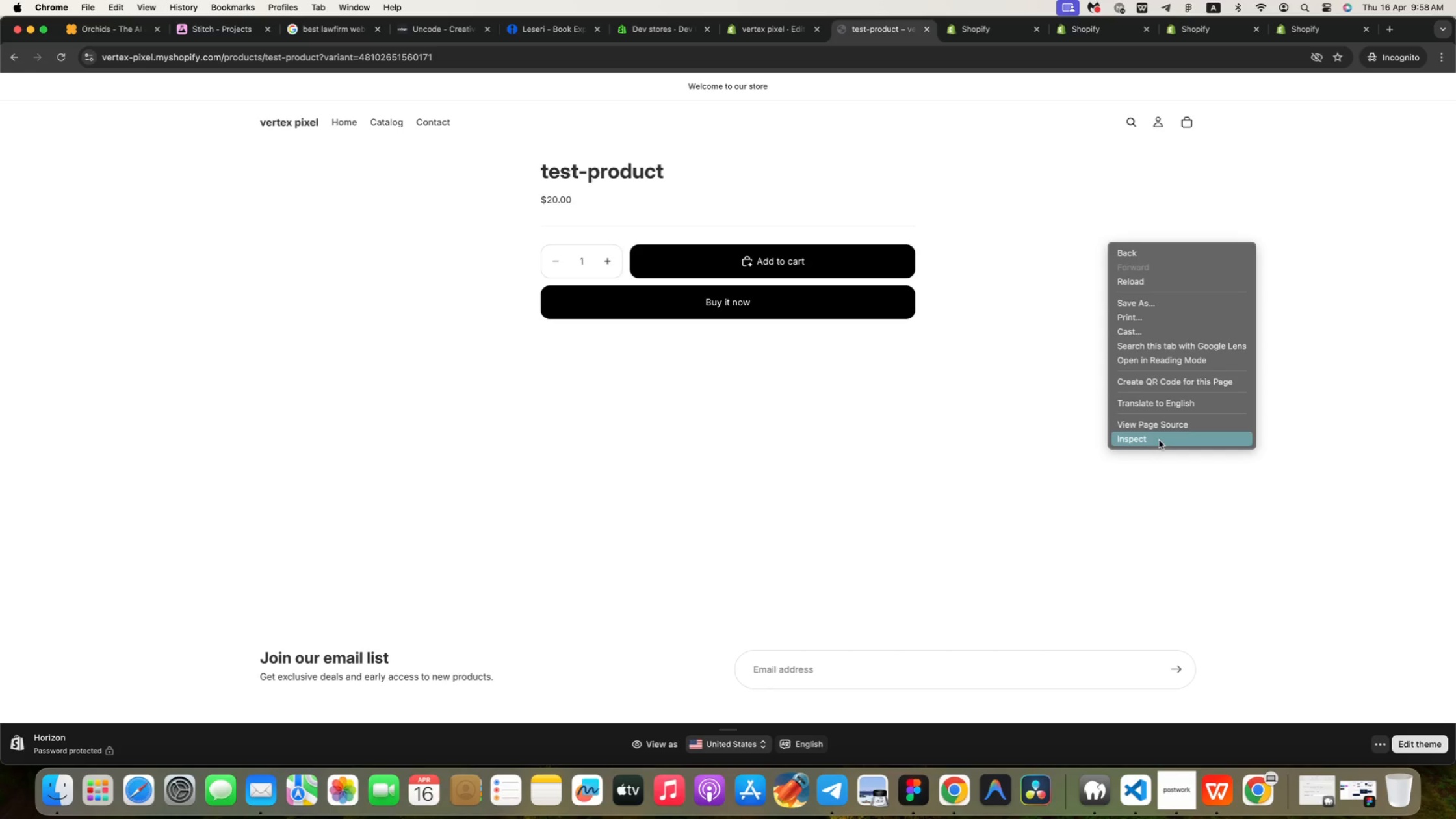 
left_click([1159, 440])
 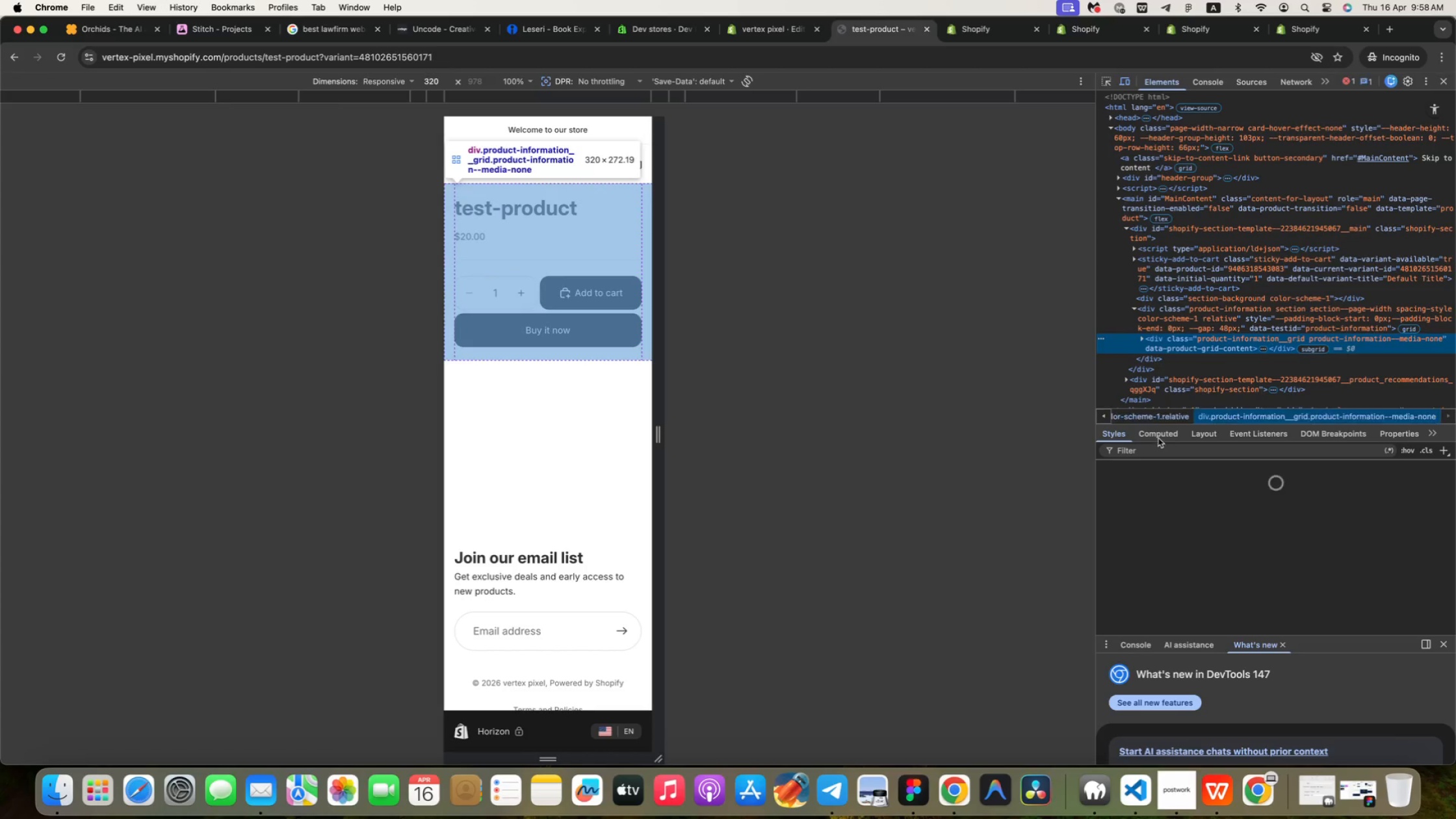 
left_click_drag(start_coordinate=[662, 372], to_coordinate=[661, 379])
 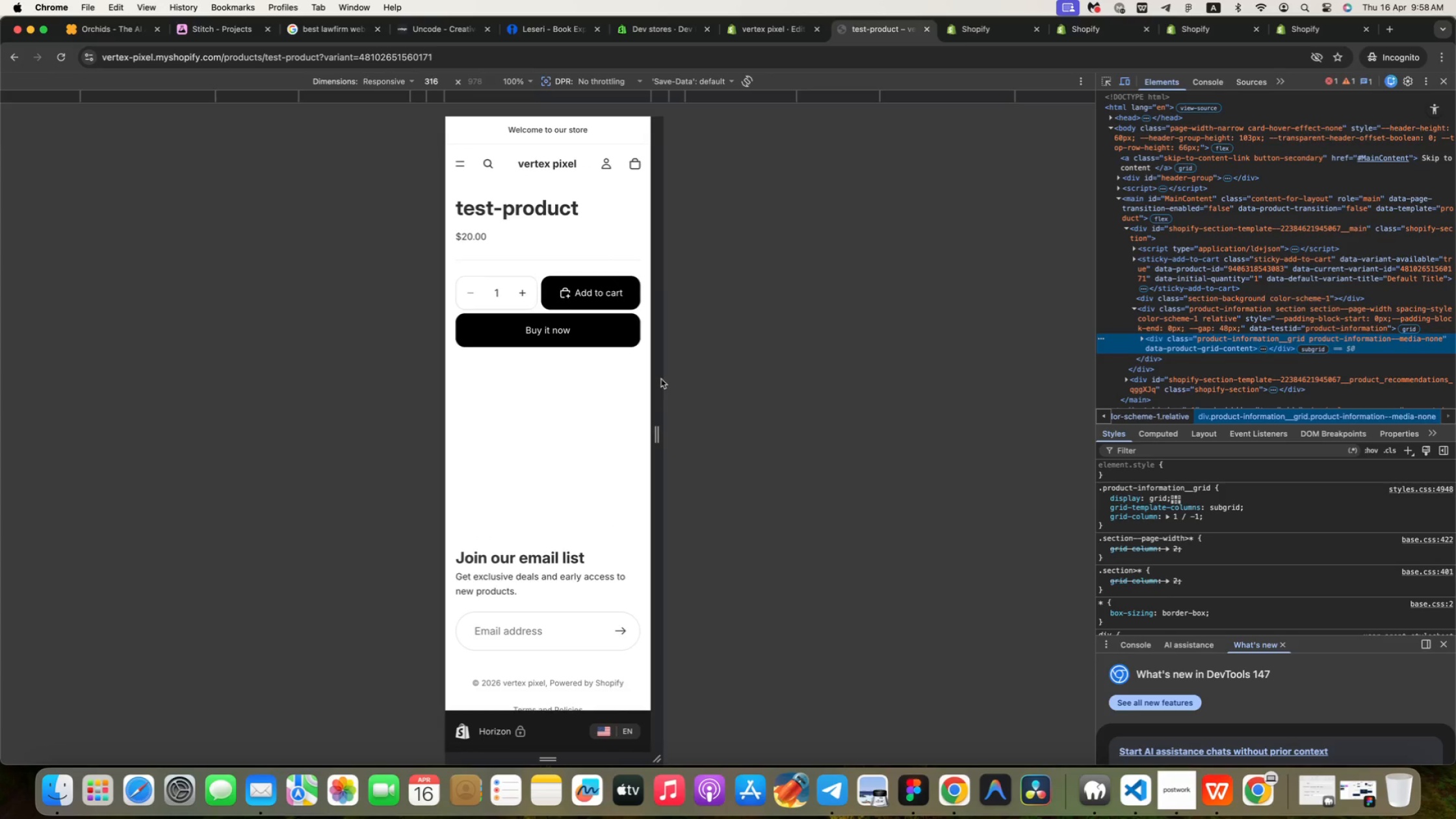 
scroll: coordinate [649, 374], scroll_direction: down, amount: 1.0
 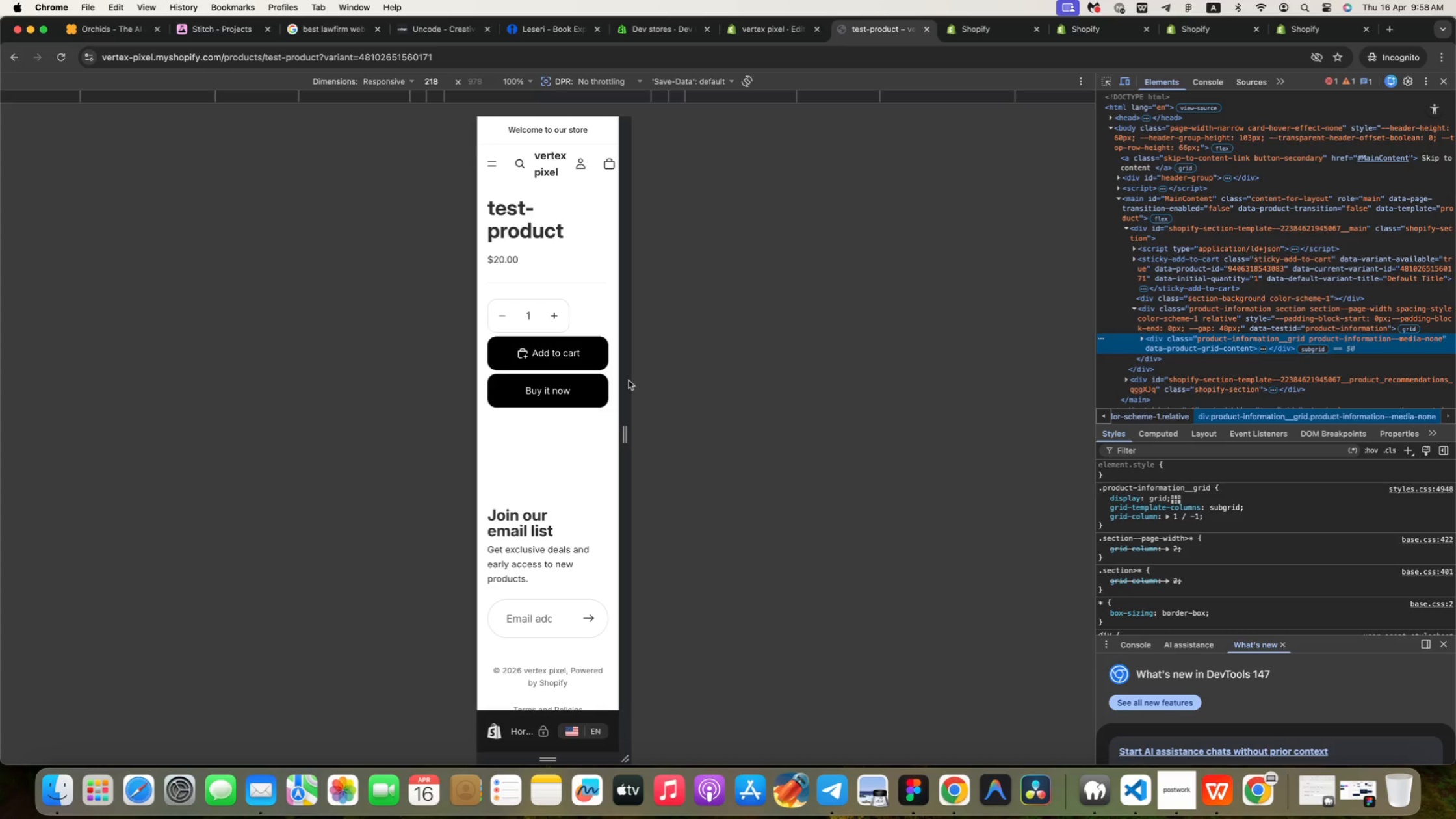 
left_click_drag(start_coordinate=[655, 389], to_coordinate=[688, 388])
 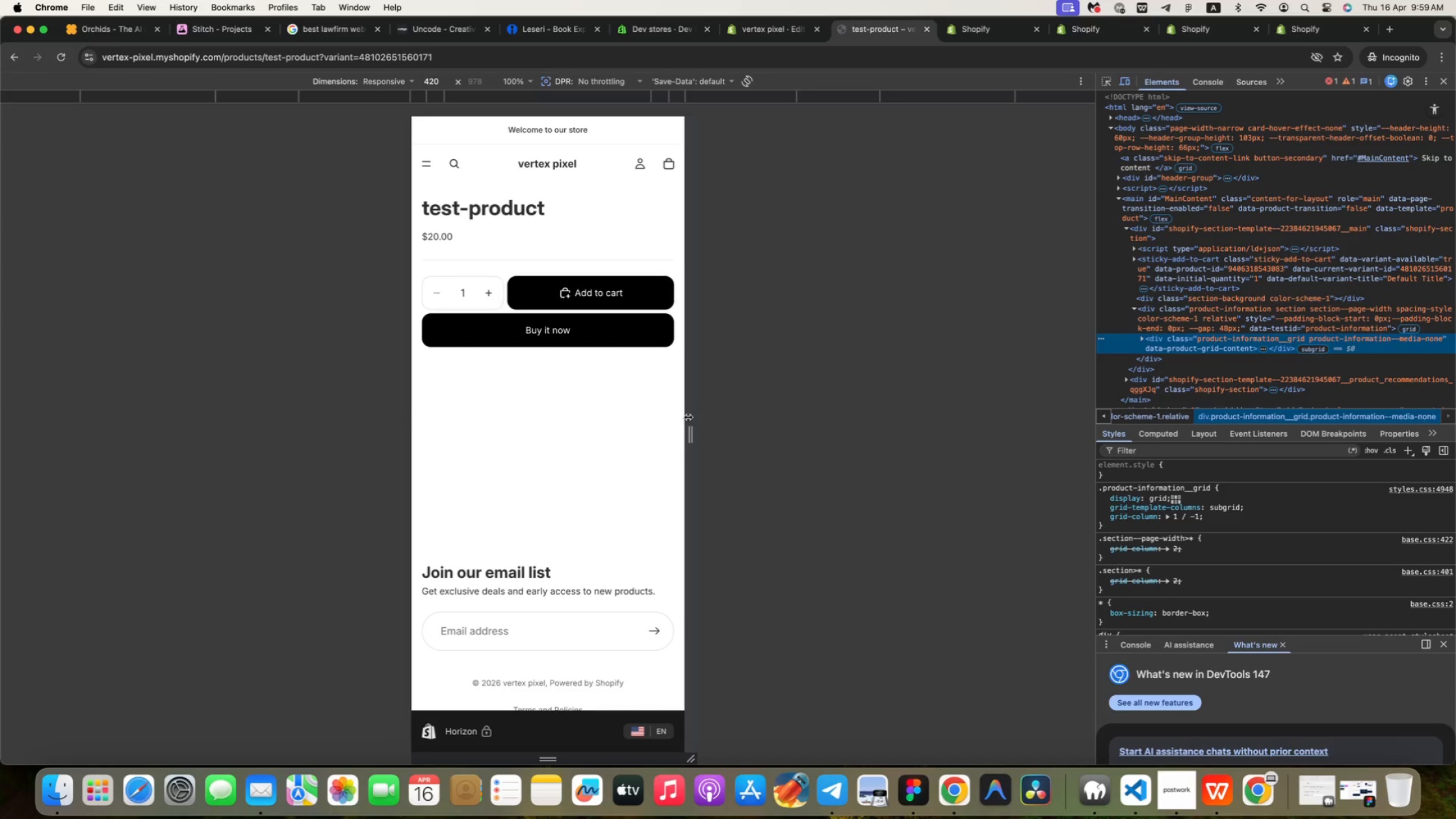 
wait(8.56)
 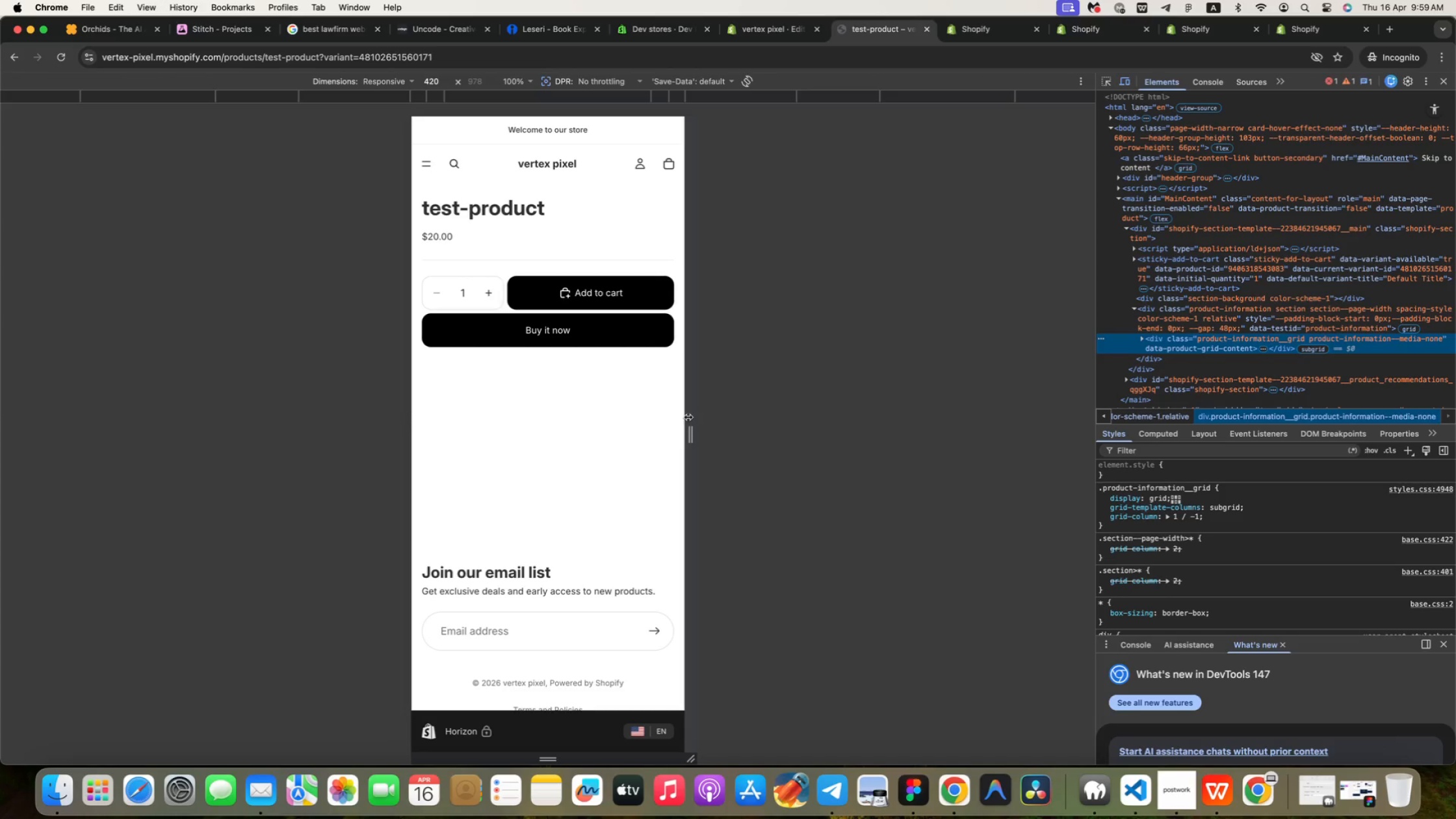 
left_click_drag(start_coordinate=[689, 413], to_coordinate=[636, 416])
 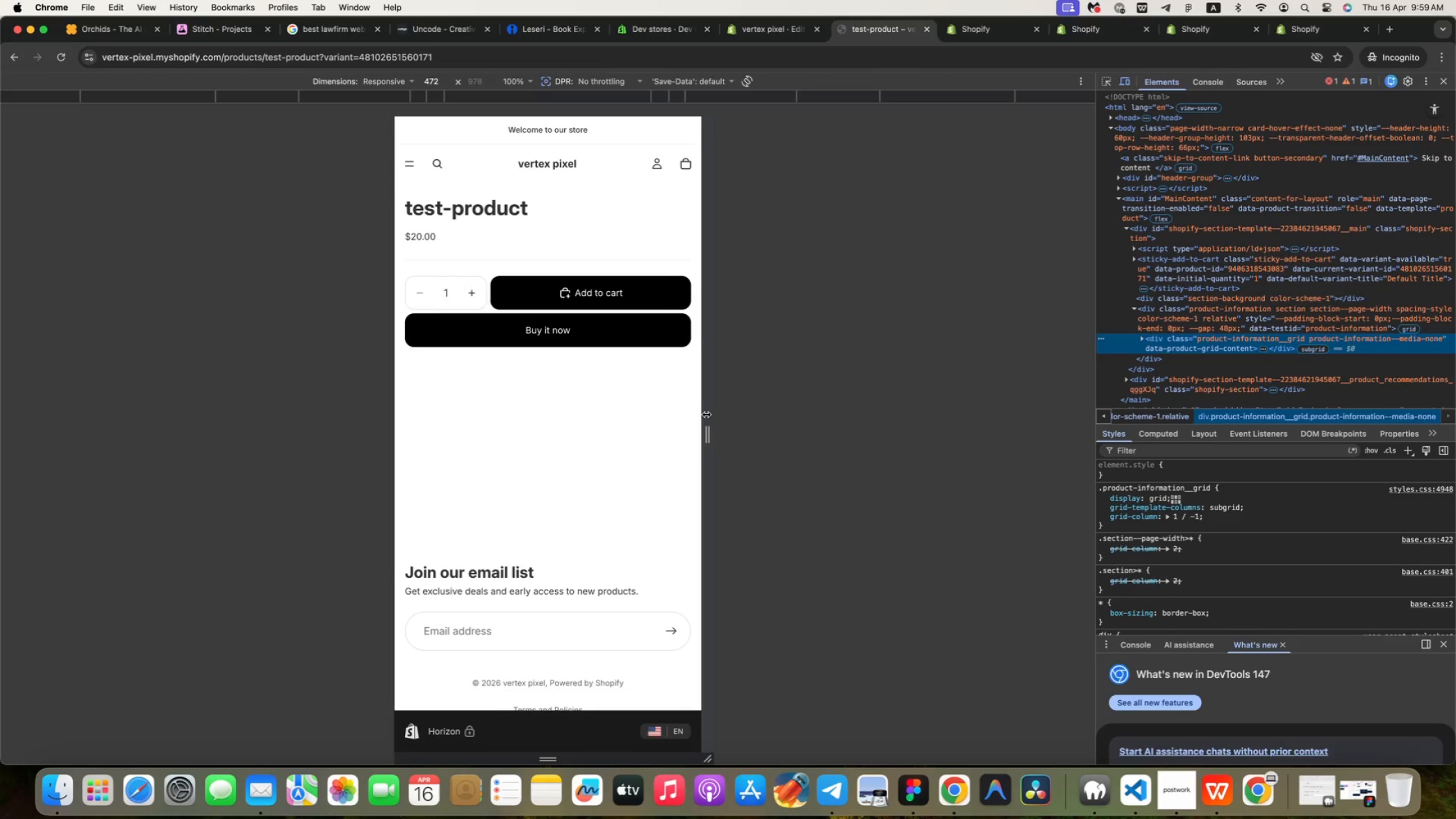 
left_click_drag(start_coordinate=[636, 416], to_coordinate=[748, 415])
 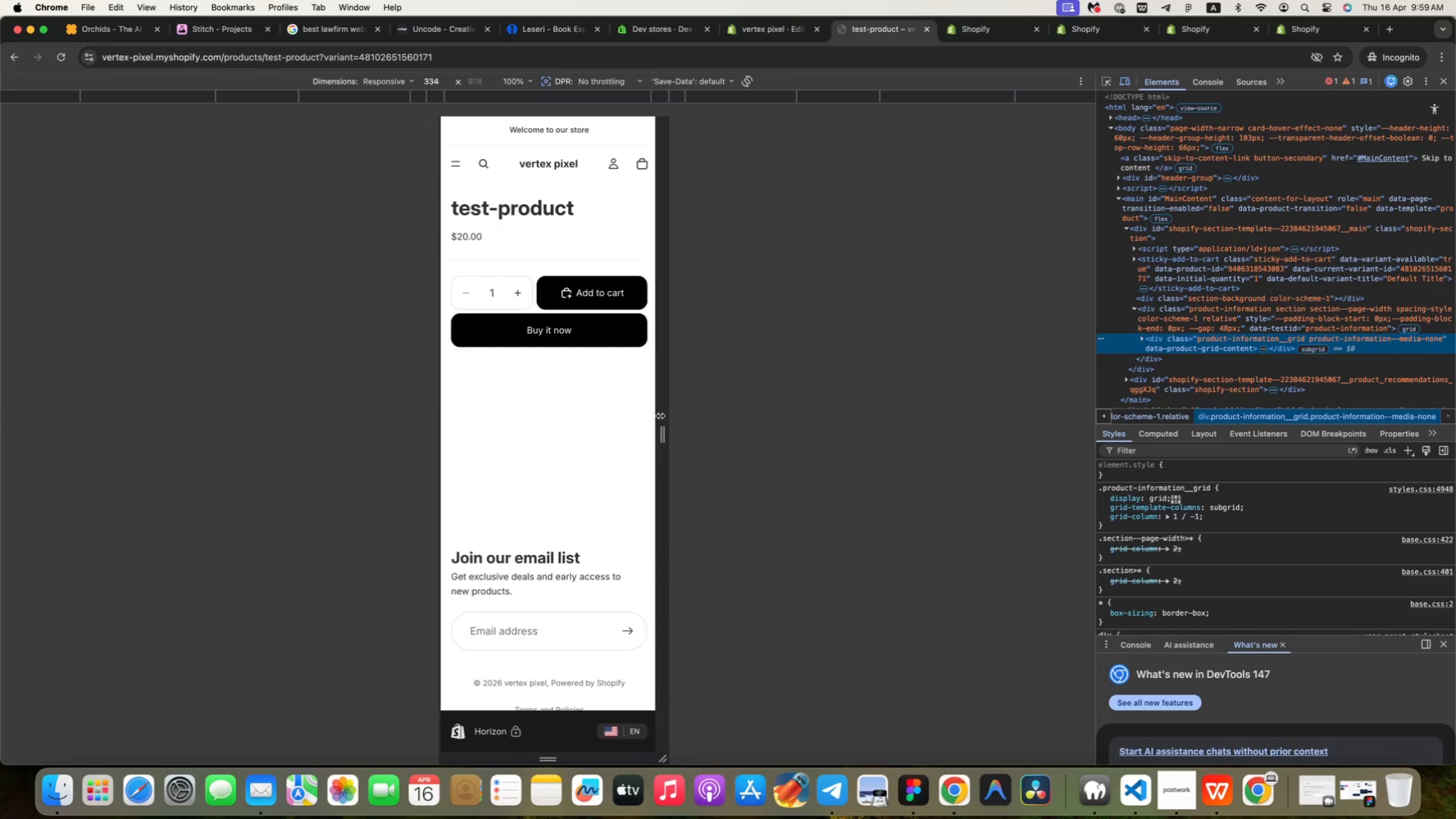 
left_click_drag(start_coordinate=[748, 415], to_coordinate=[693, 415])
 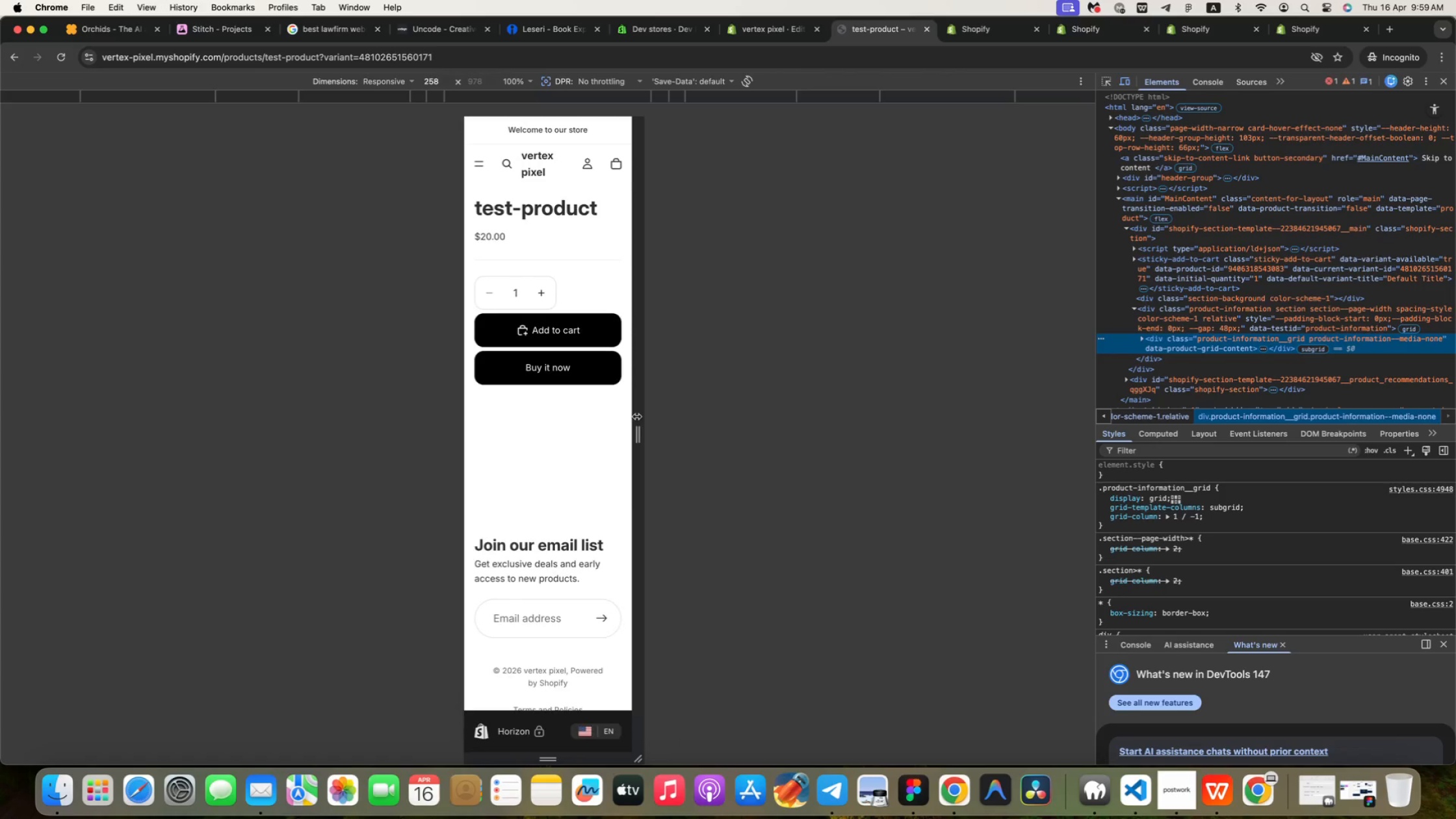 
left_click_drag(start_coordinate=[693, 415], to_coordinate=[660, 416])
 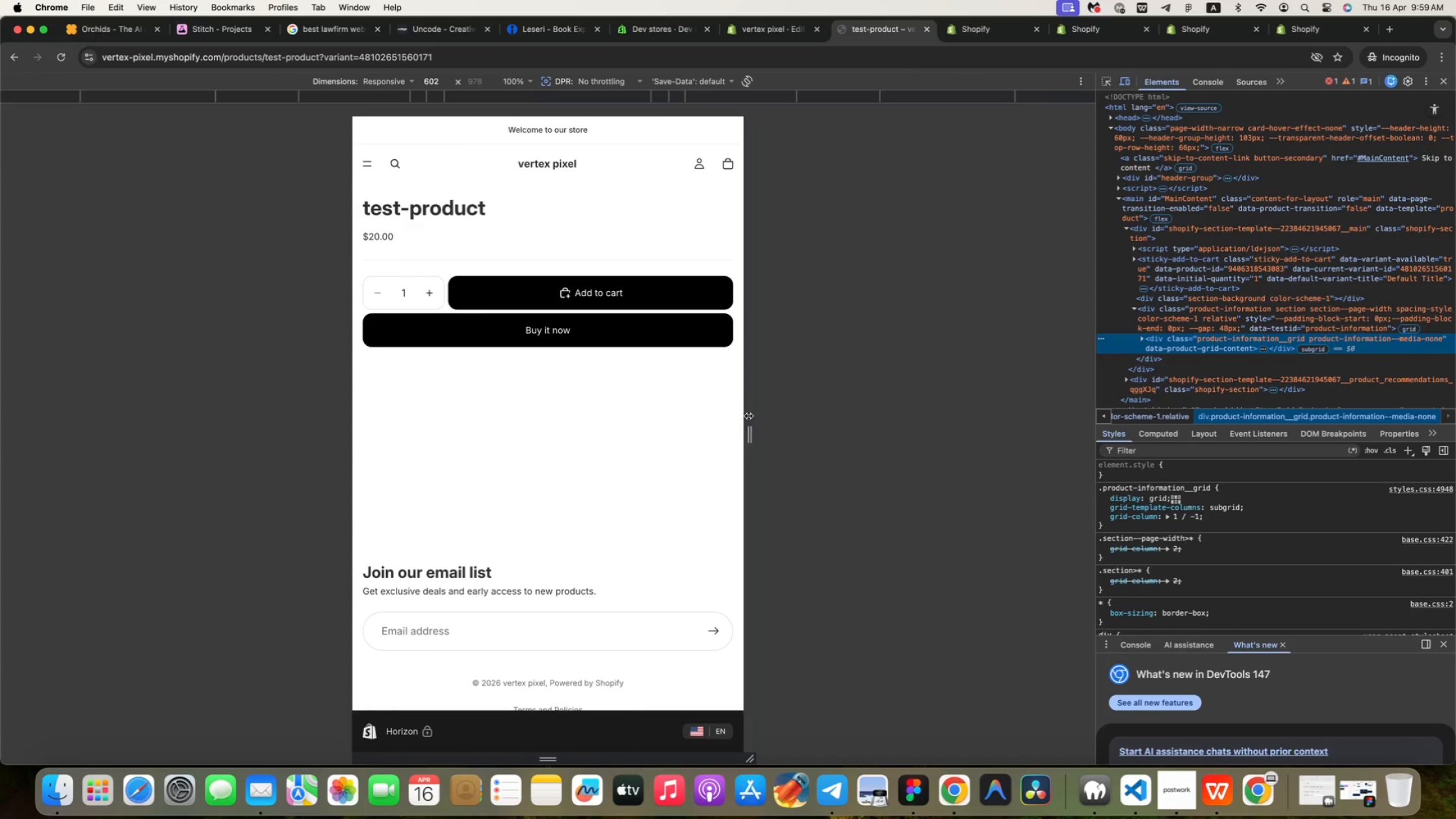 
left_click_drag(start_coordinate=[660, 416], to_coordinate=[694, 395])
 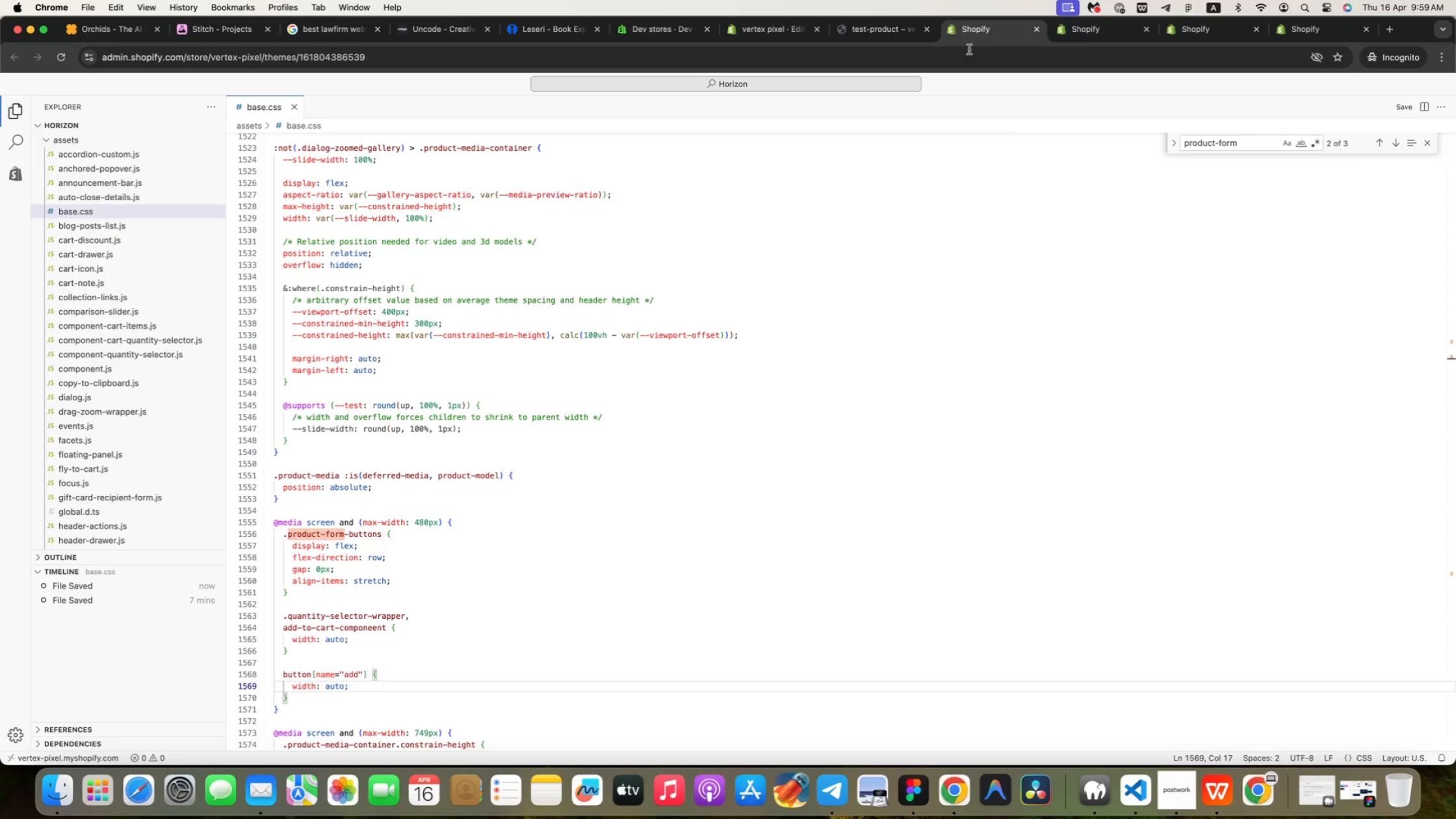 
left_click([519, 536])
 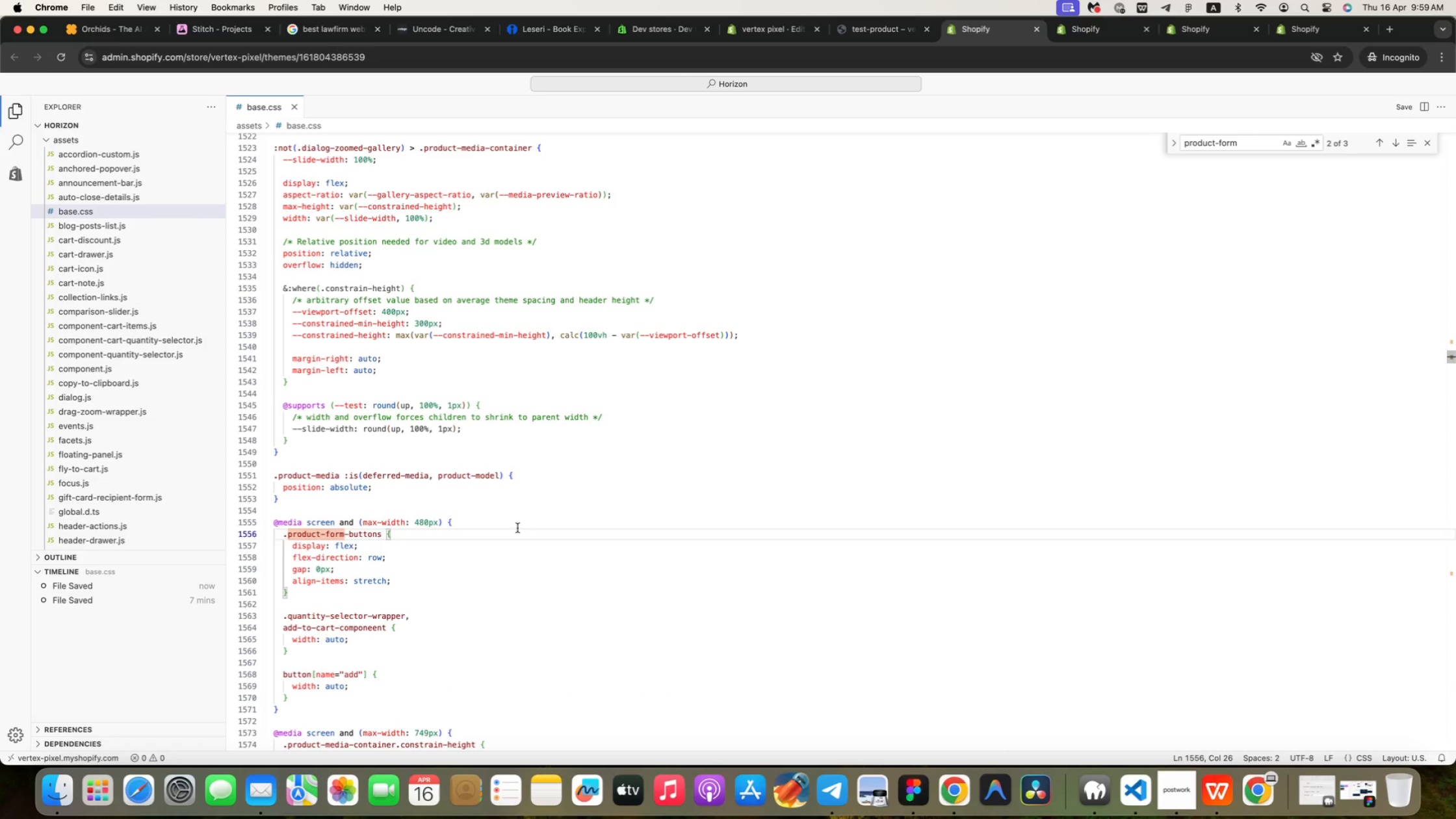 
left_click([517, 528])
 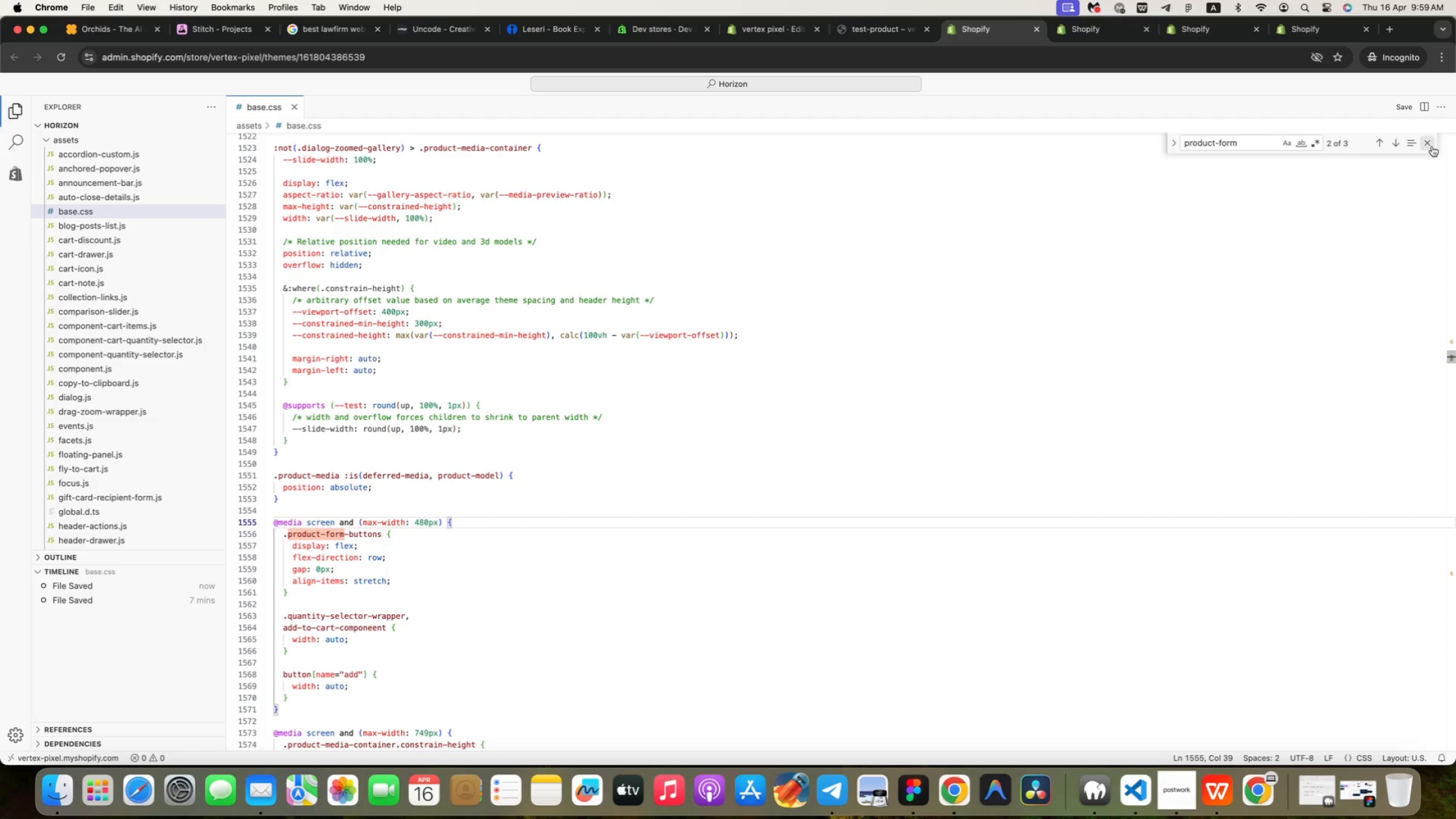 
left_click([1432, 146])
 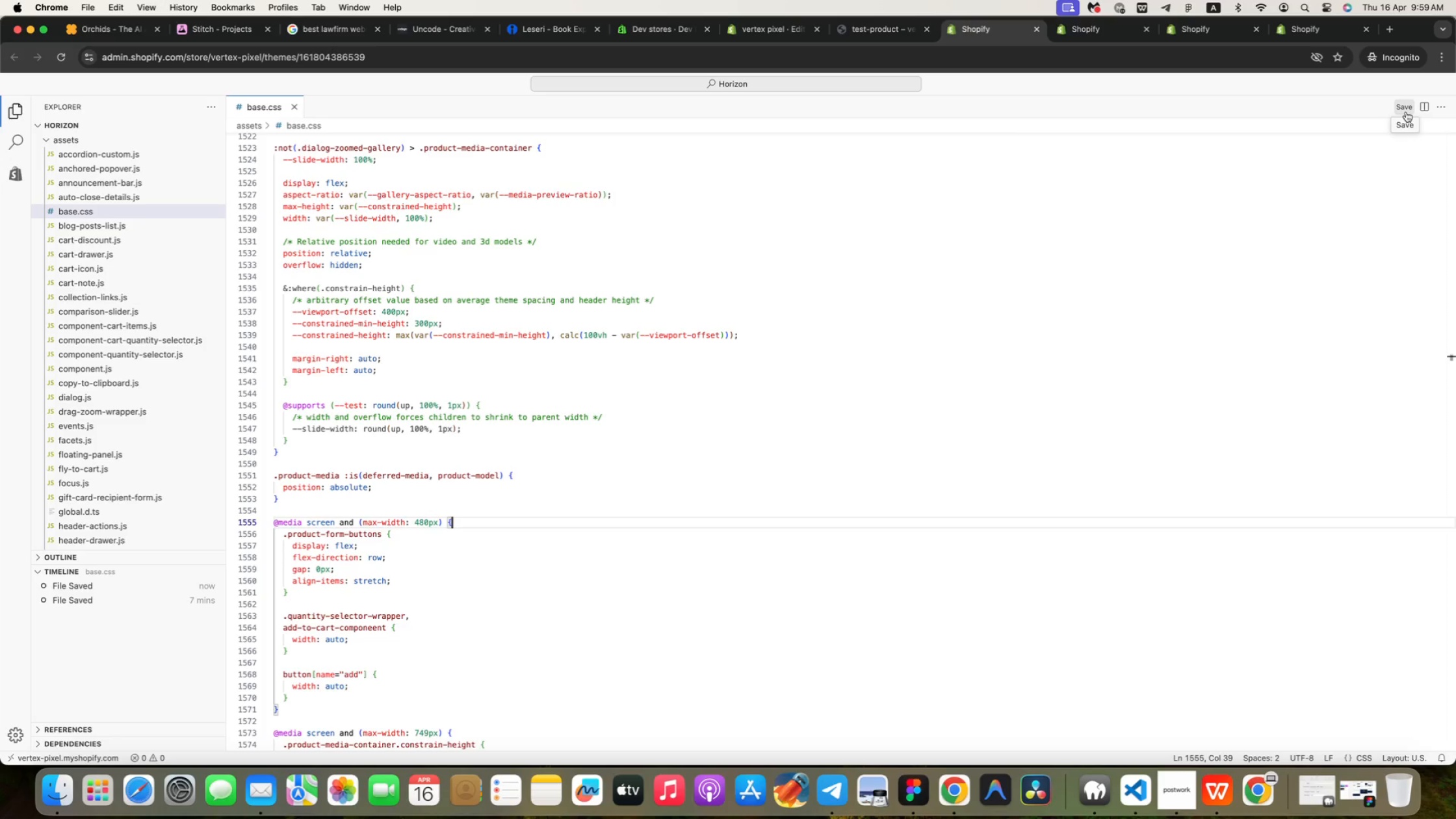 
wait(6.77)
 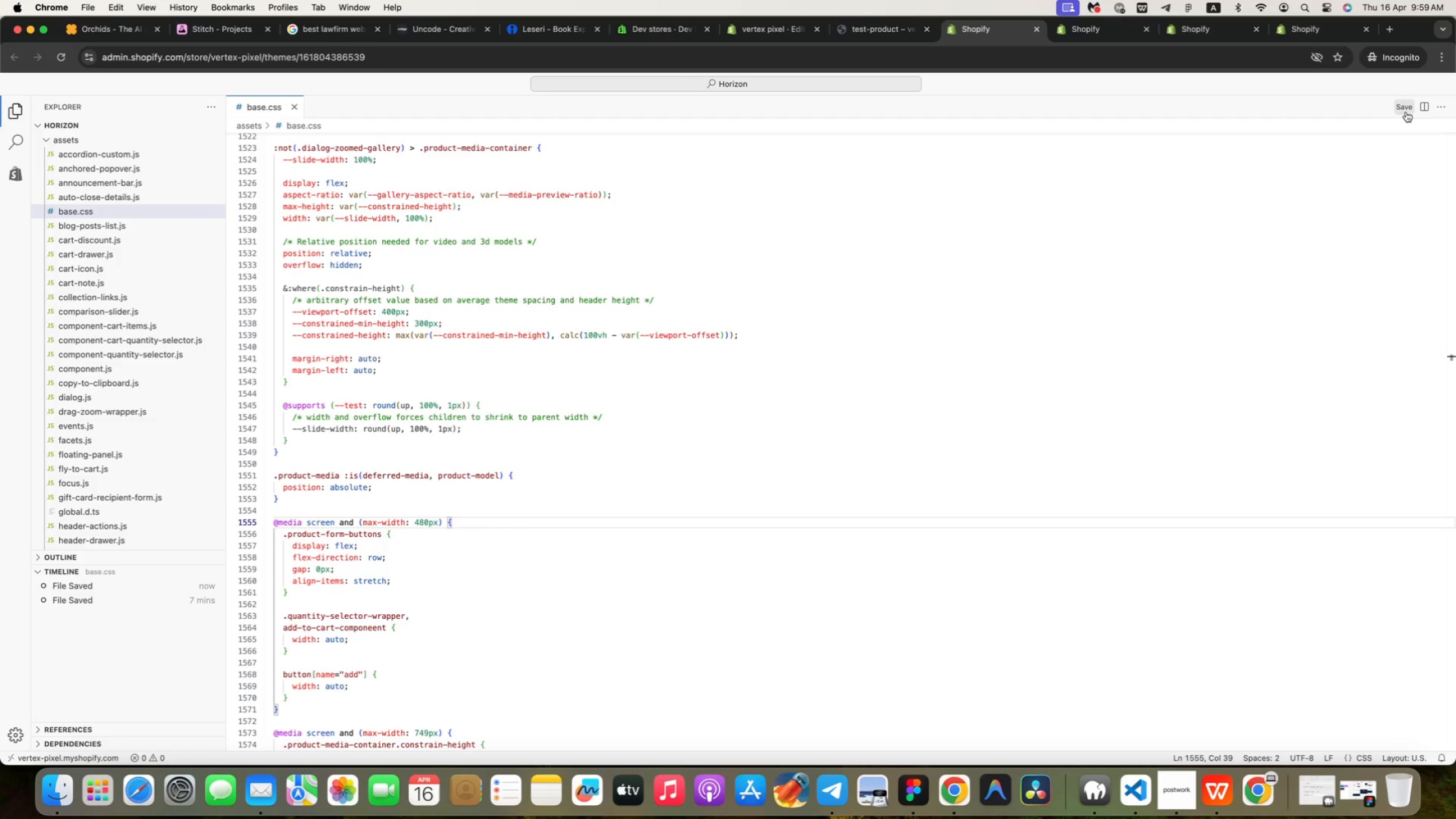 
left_click([1406, 112])
 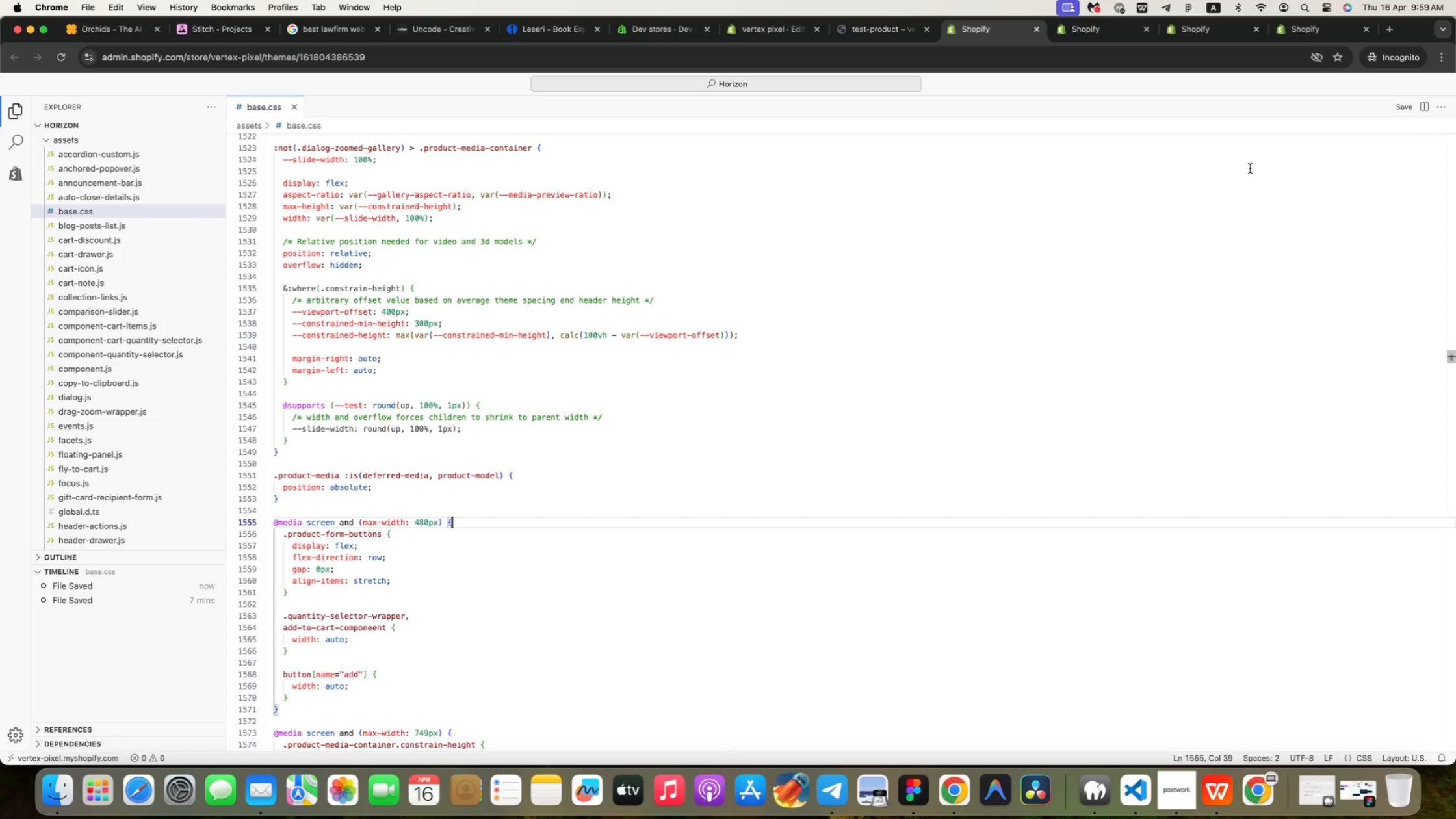 
wait(12.03)
 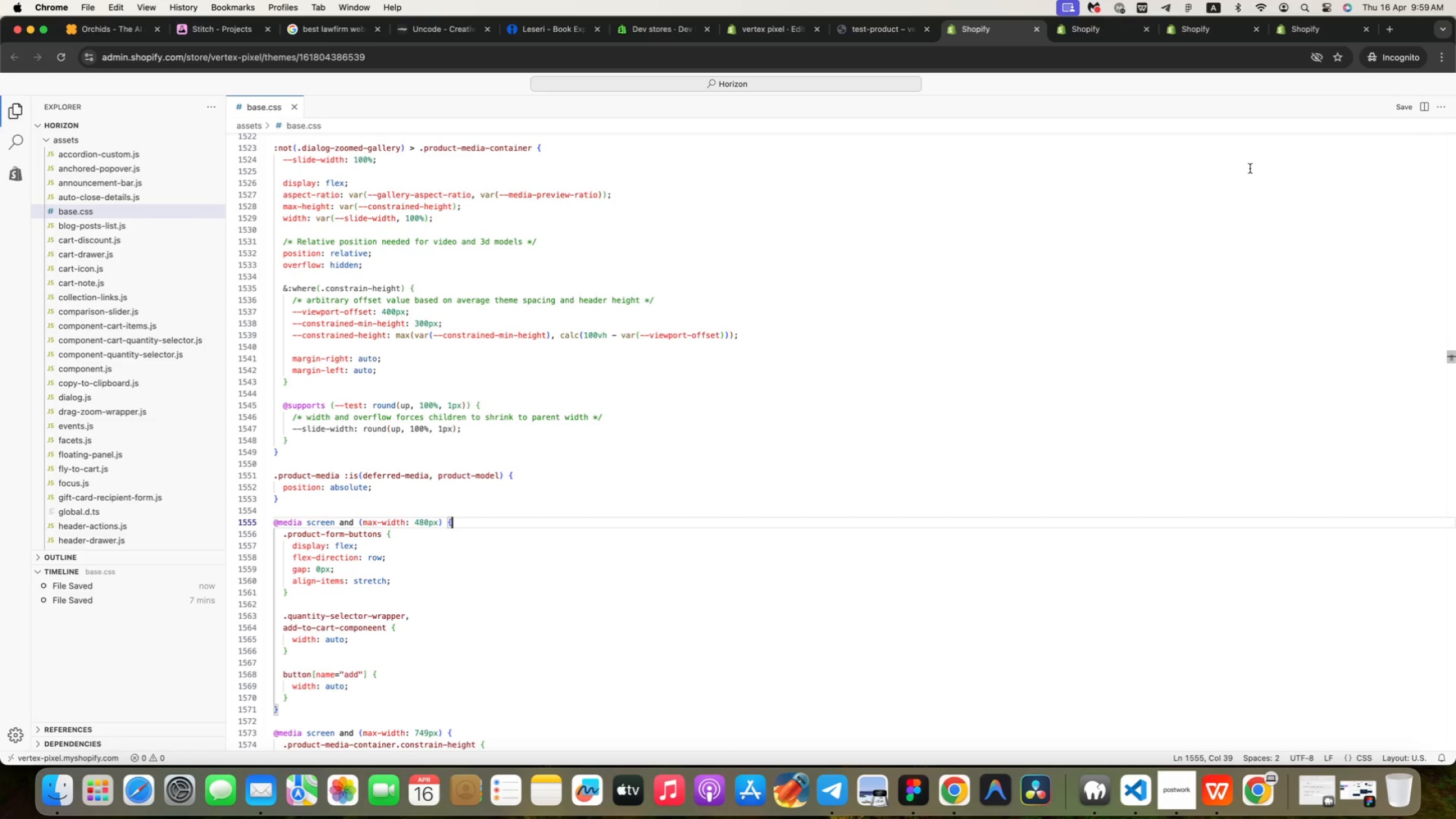 
scroll: coordinate [998, 252], scroll_direction: down, amount: 14.0
 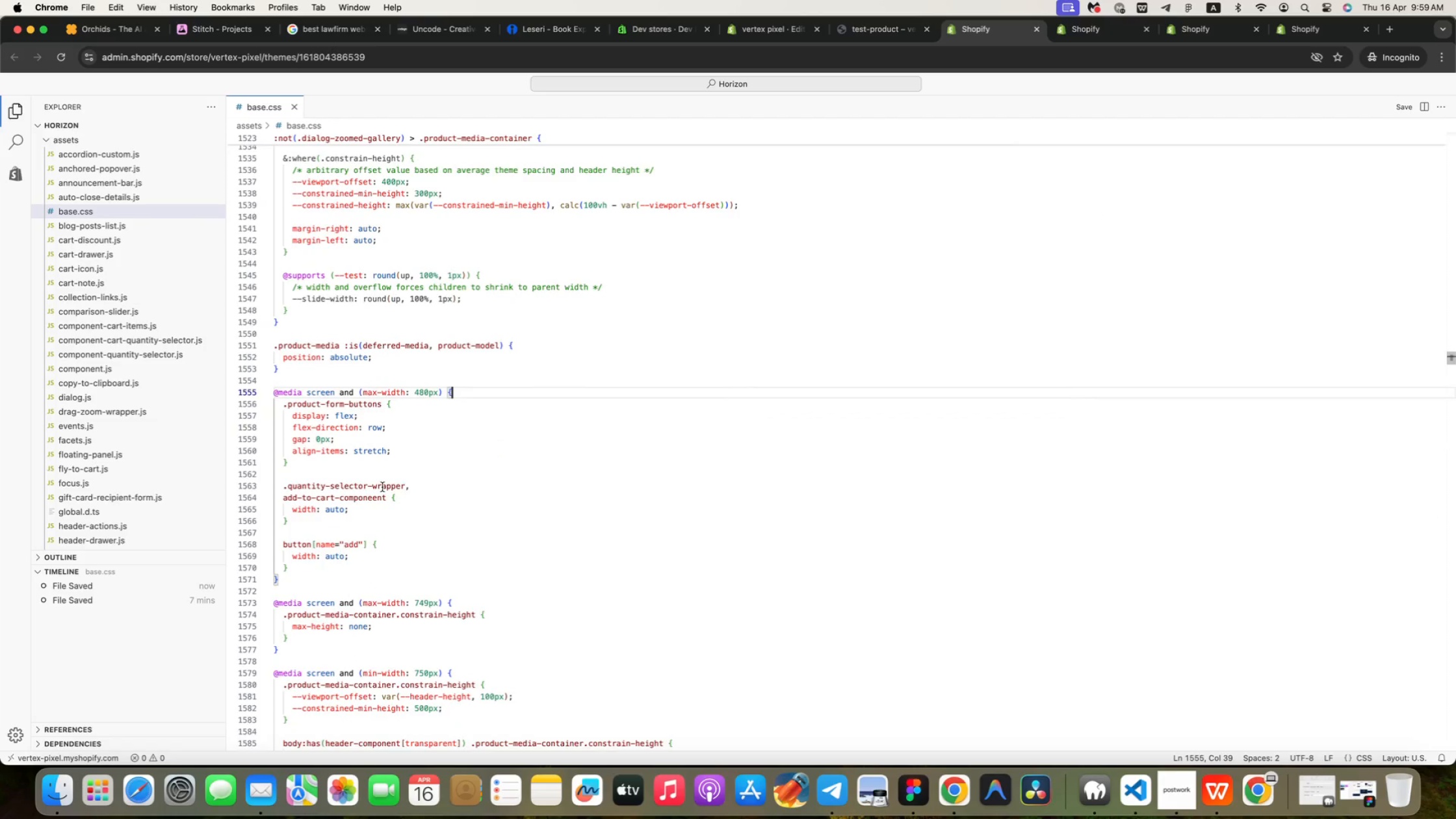 
left_click([281, 586])
 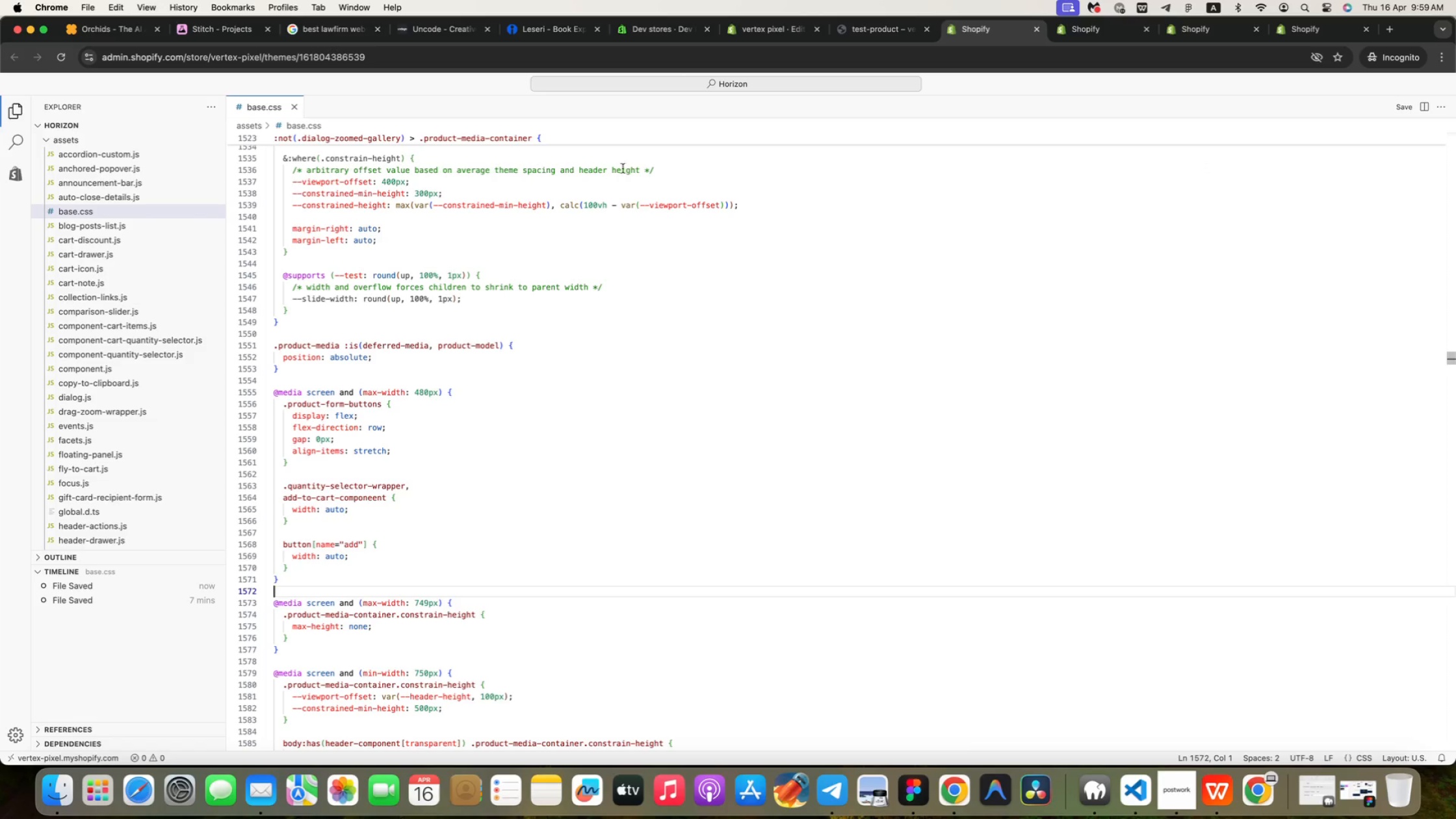 
wait(5.72)
 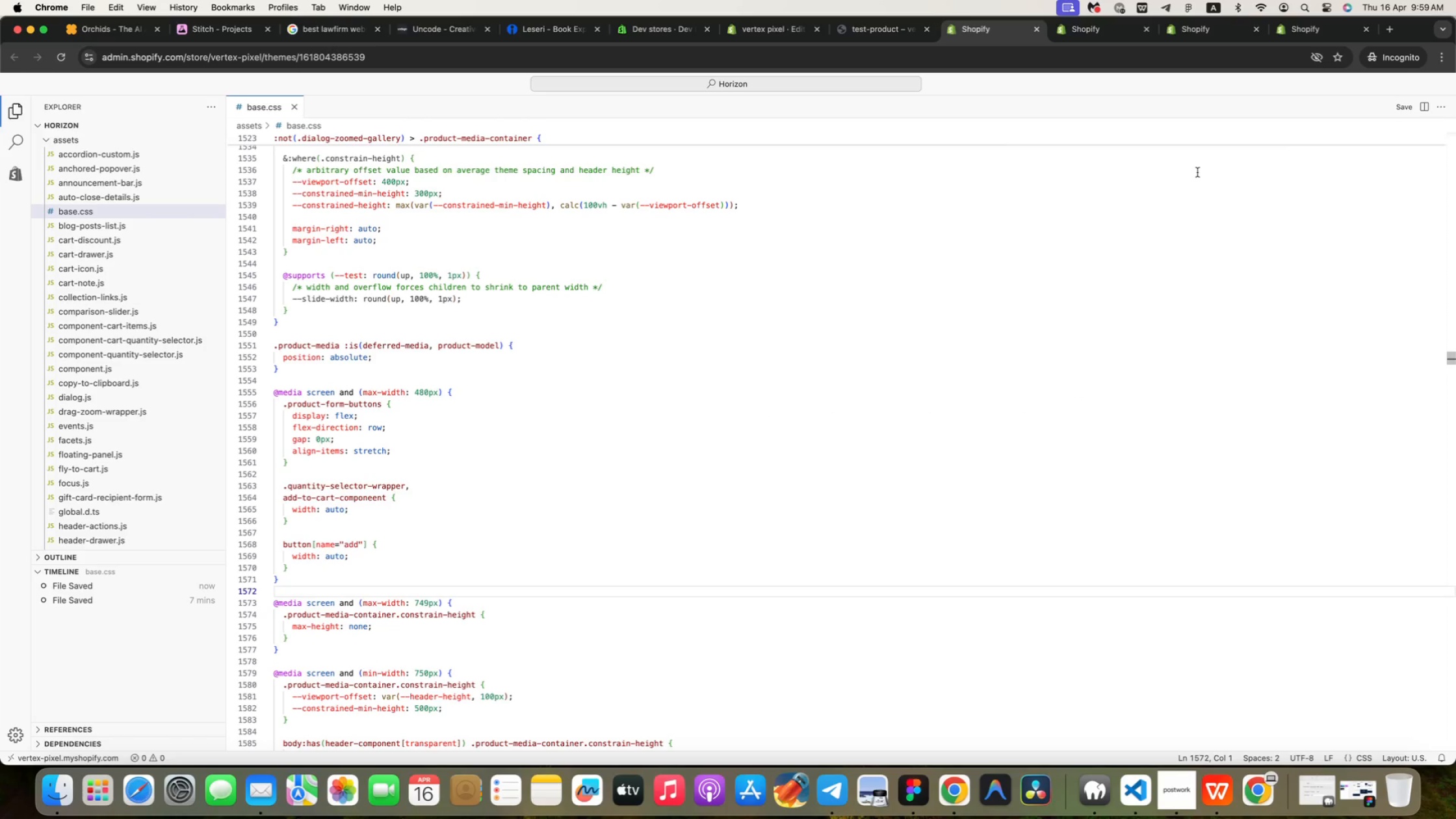 
mouse_move([861, 27])
 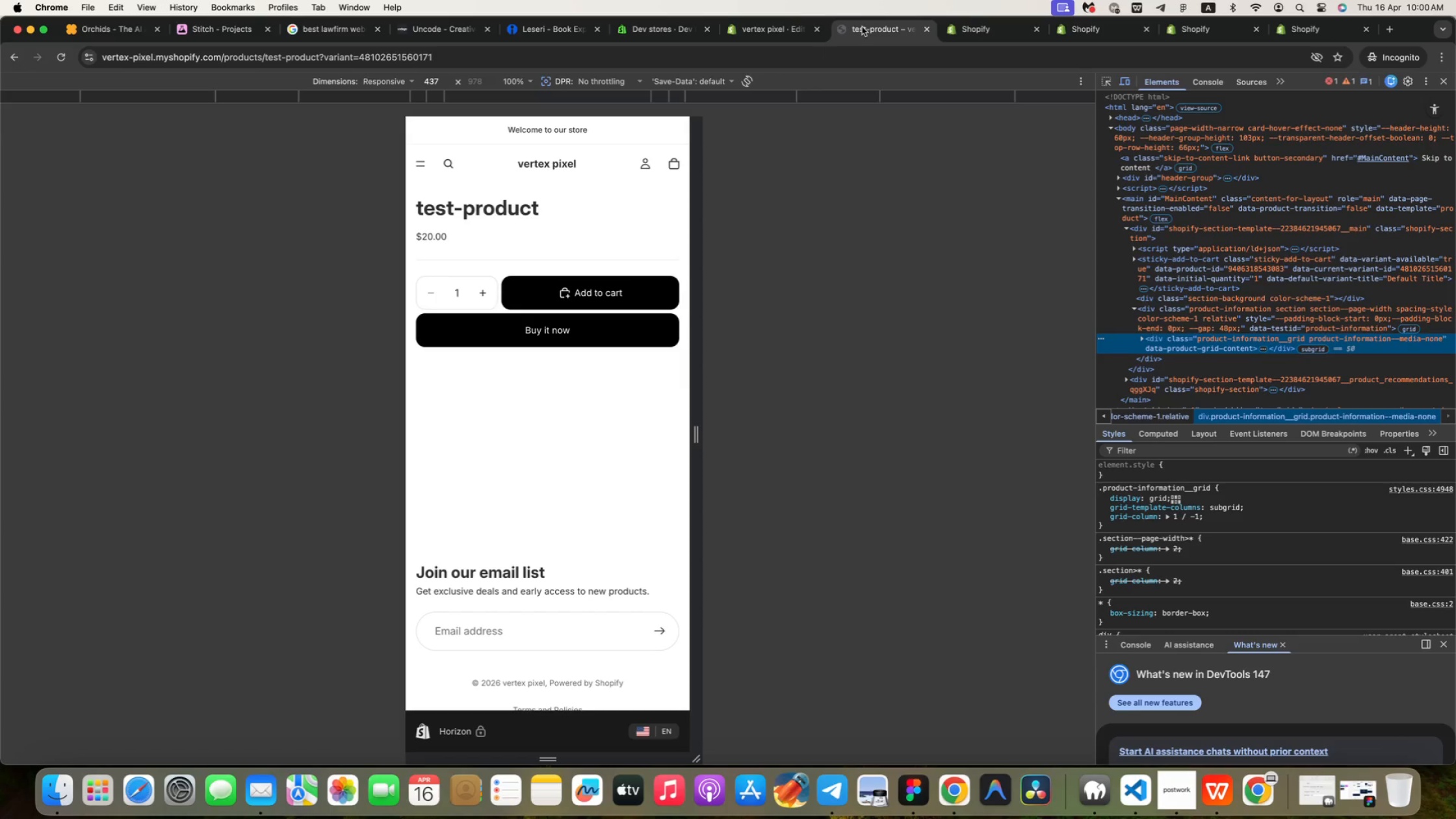 
left_click([862, 27])
 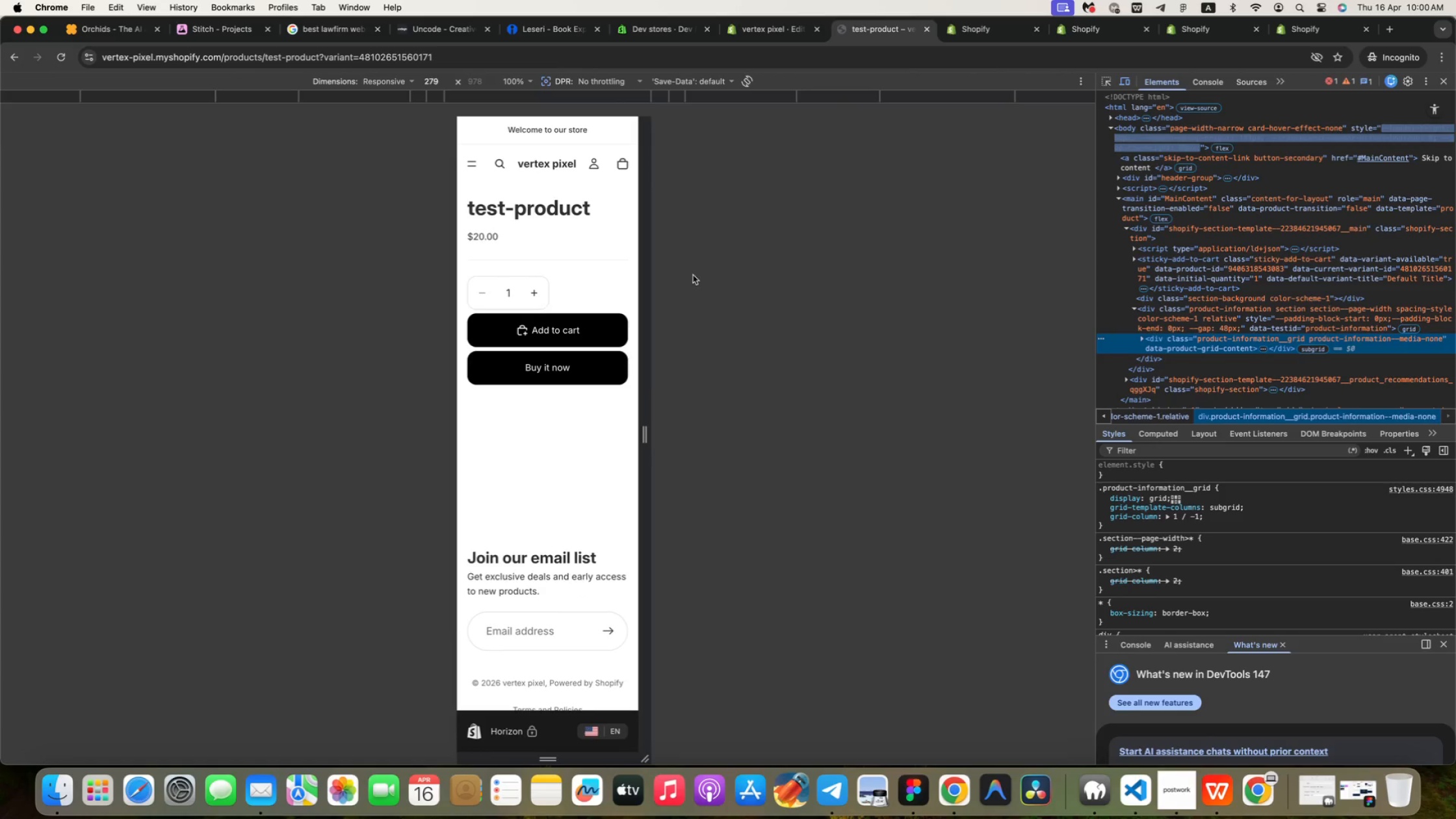 
left_click_drag(start_coordinate=[695, 404], to_coordinate=[644, 404])
 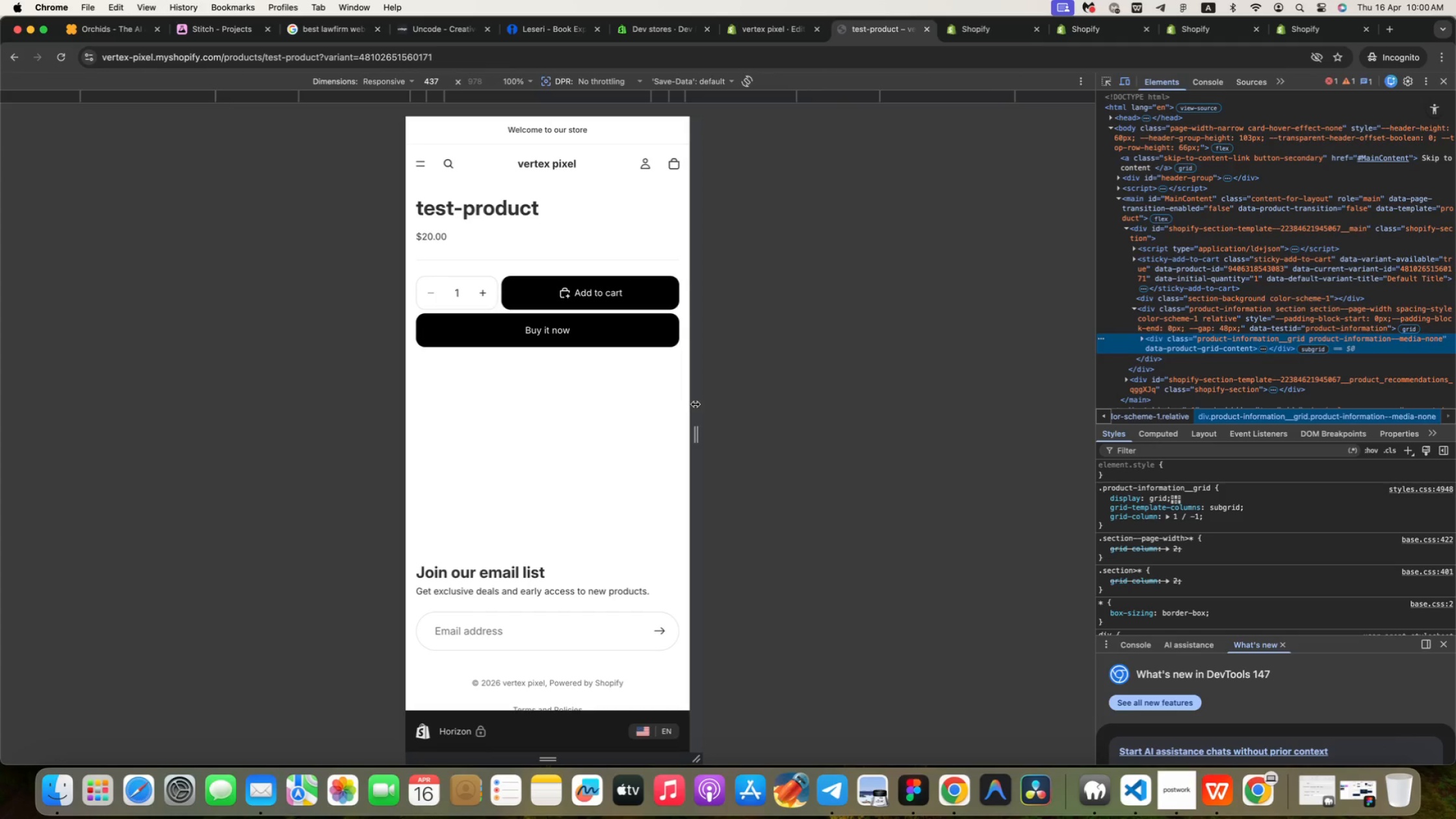 
left_click([766, 25])
 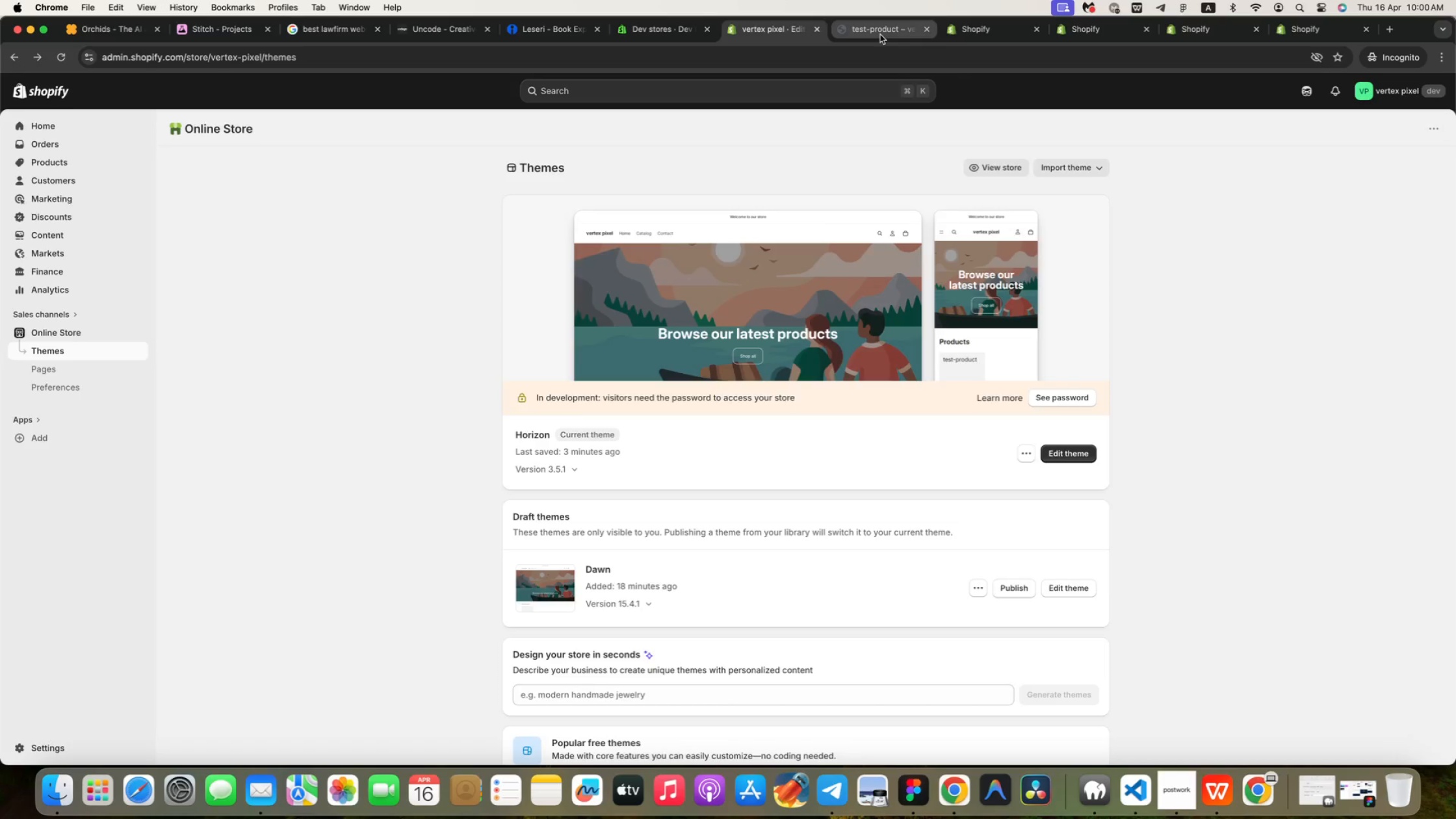 
left_click([880, 34])
 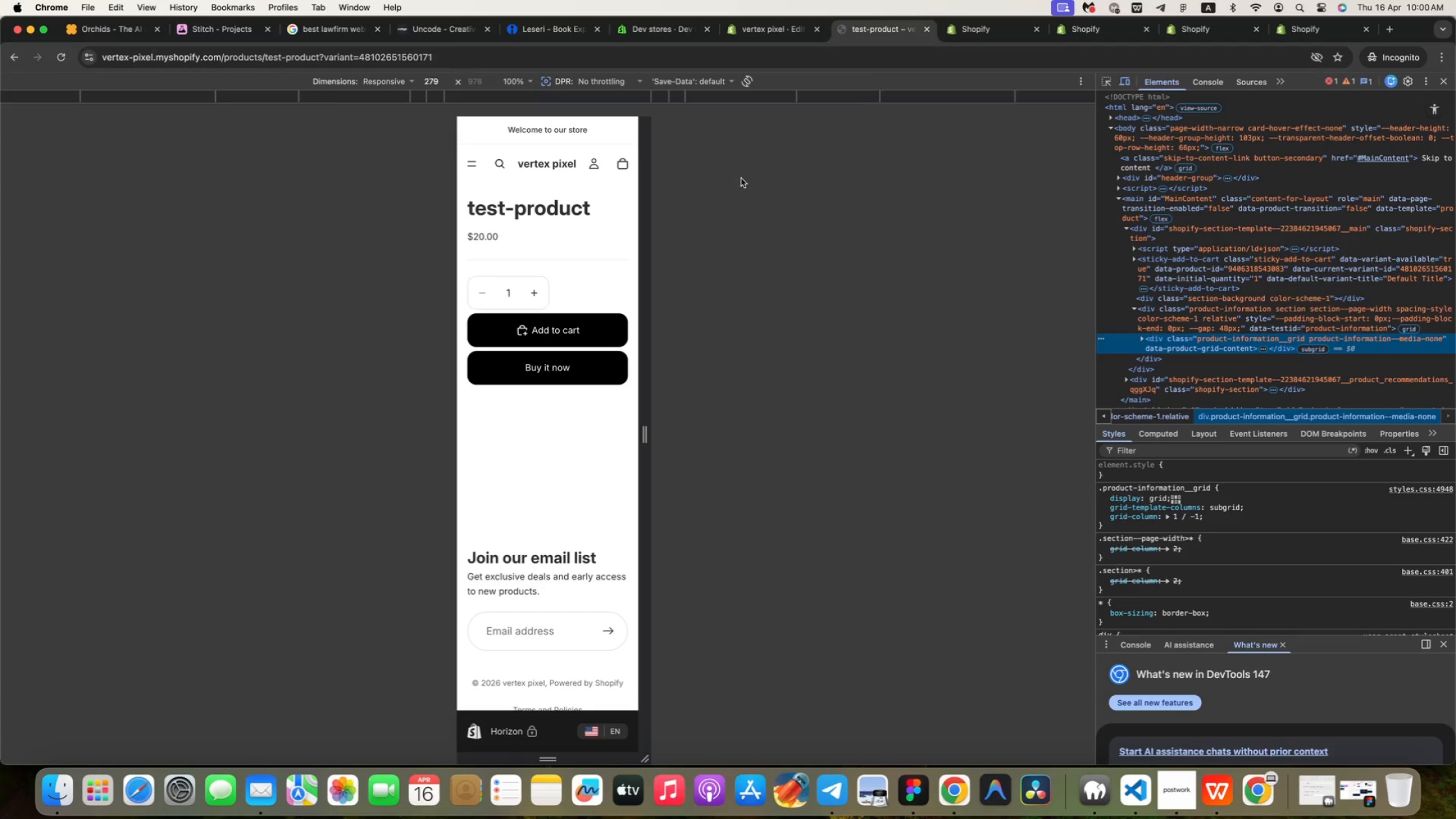 
left_click([1002, 30])
 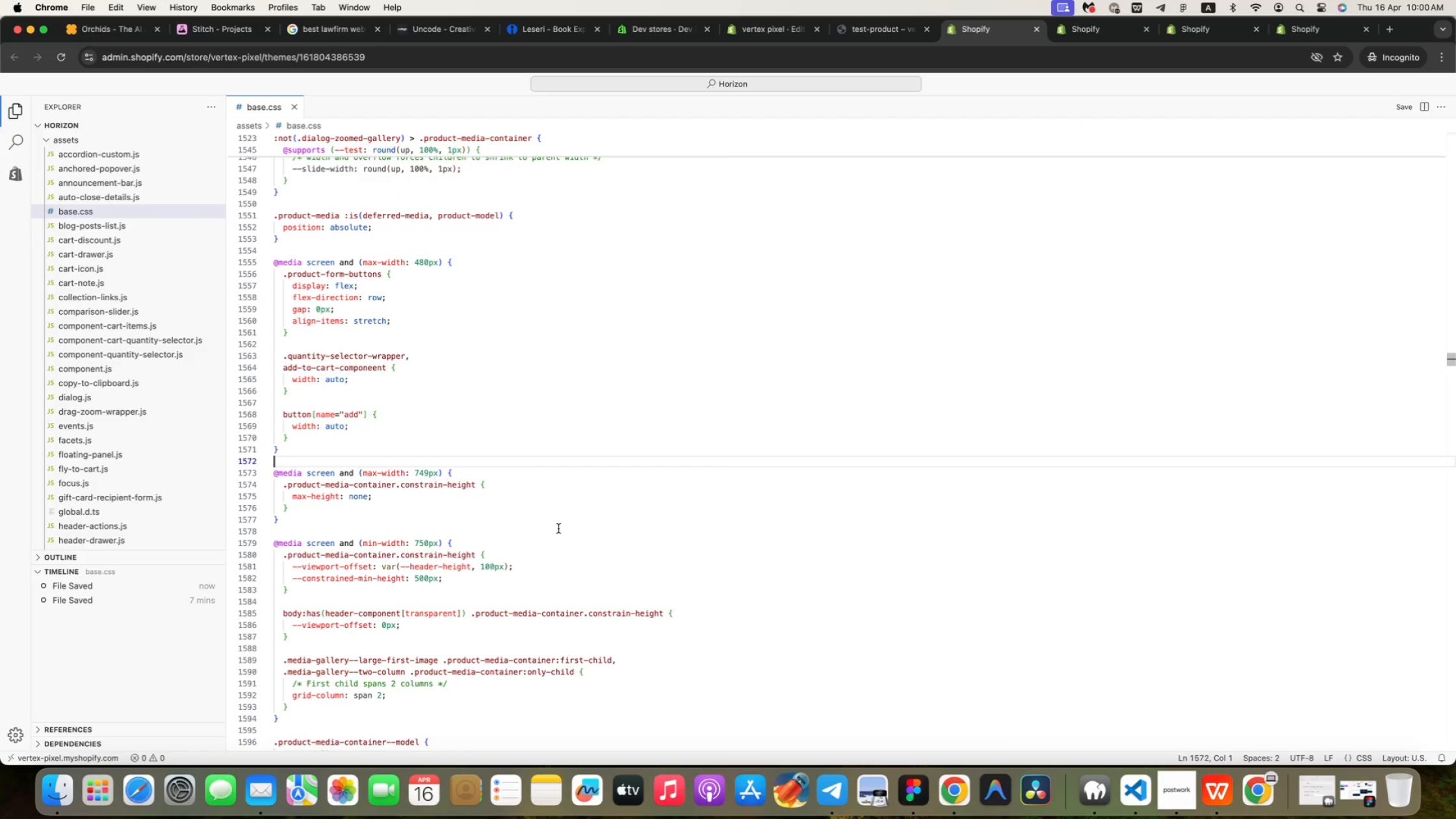 
scroll: coordinate [558, 528], scroll_direction: down, amount: 15.0
 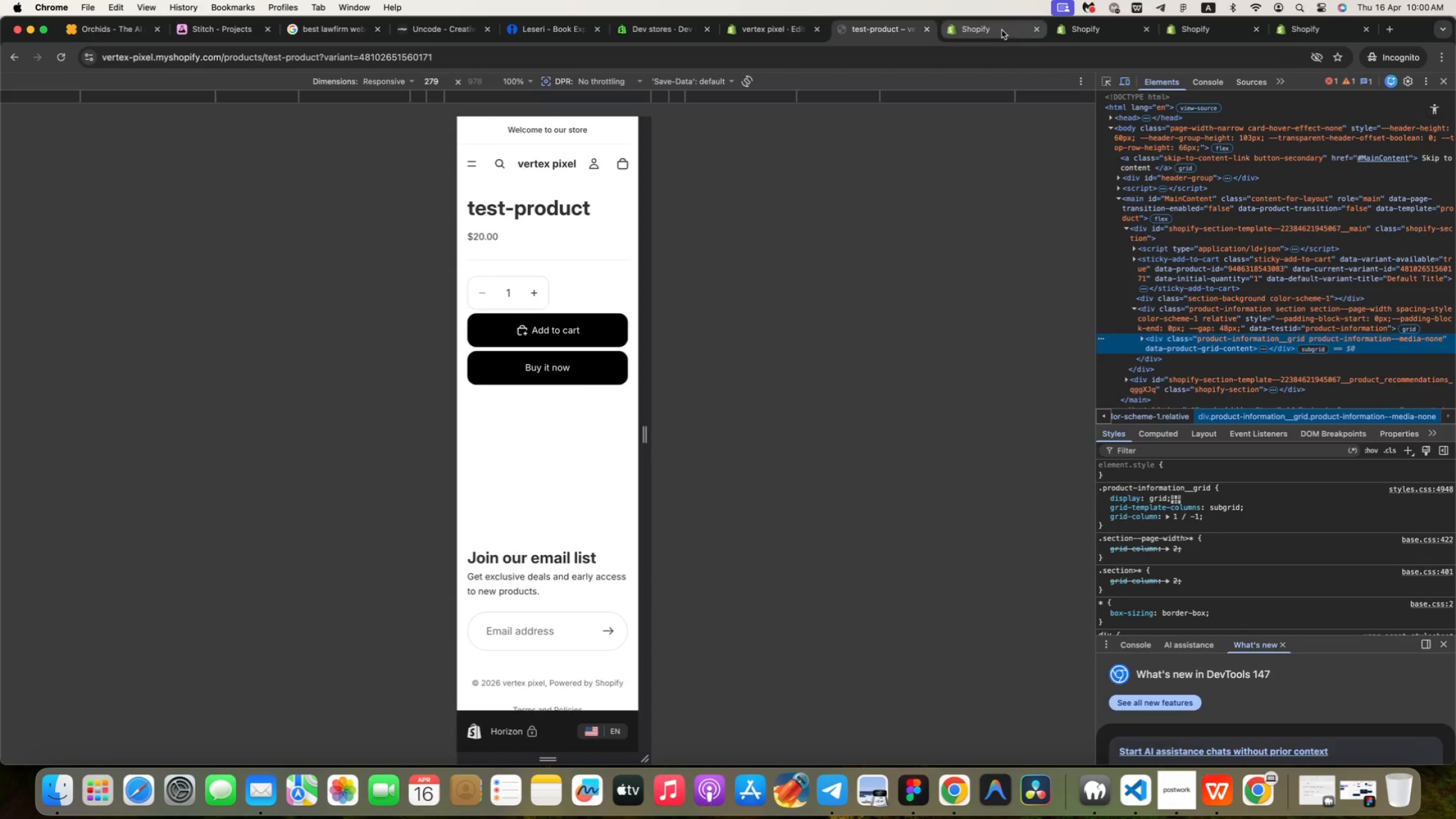 
wait(8.25)
 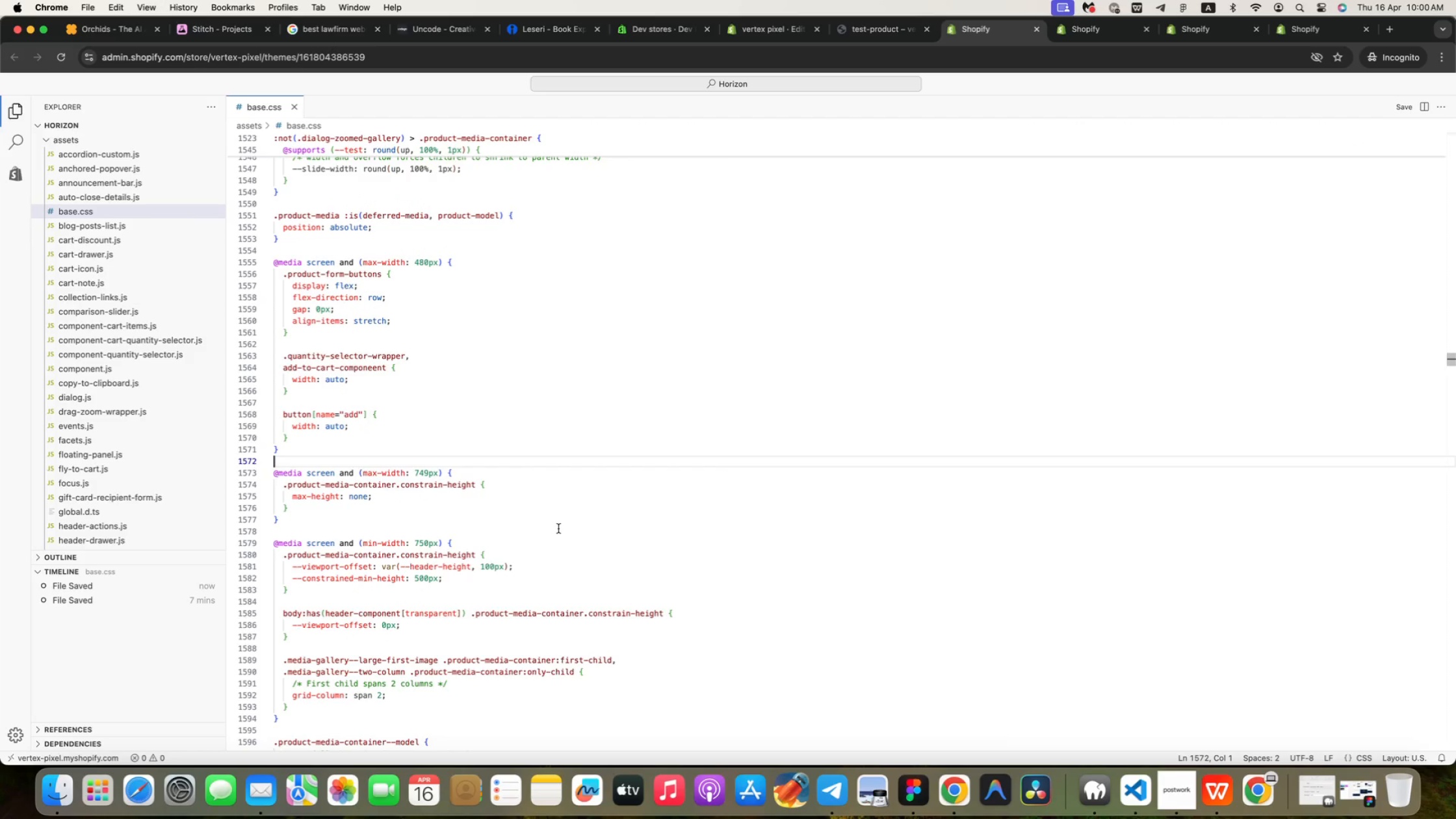 
scroll: coordinate [410, 489], scroll_direction: down, amount: 27.0
 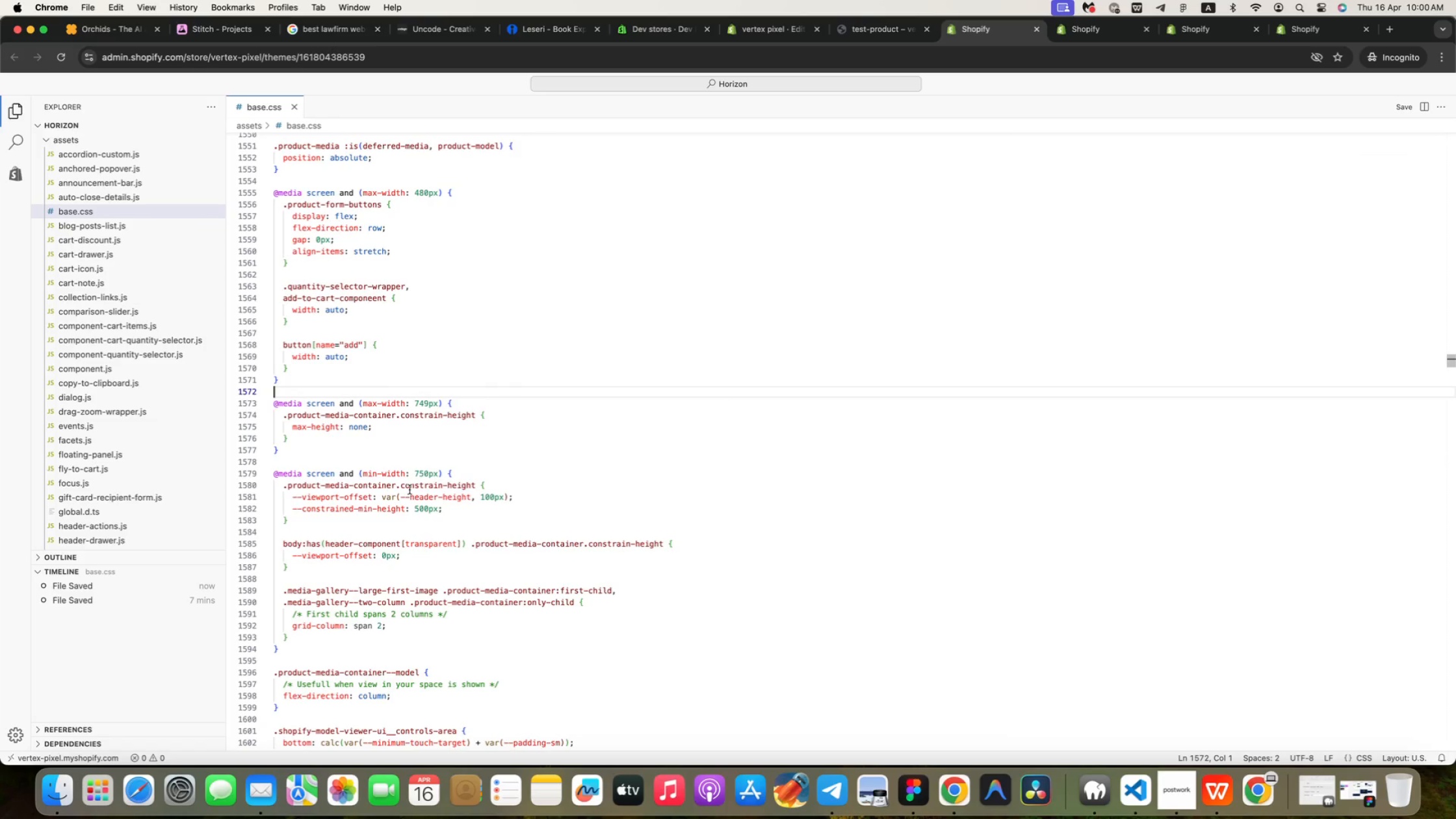 
key(Meta+F)
 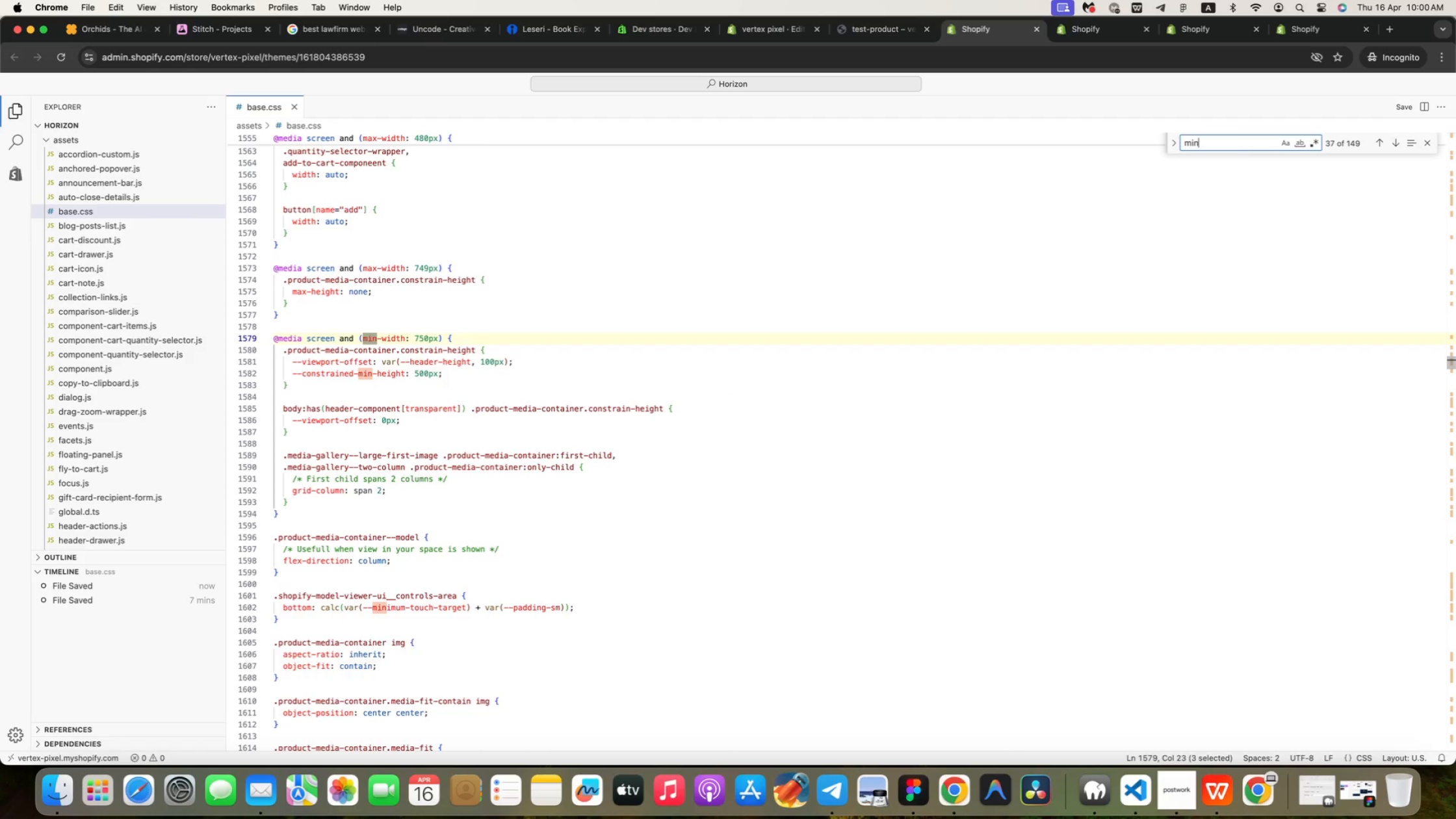 
type(min-width: 3)
key(Backspace)
type(2)
 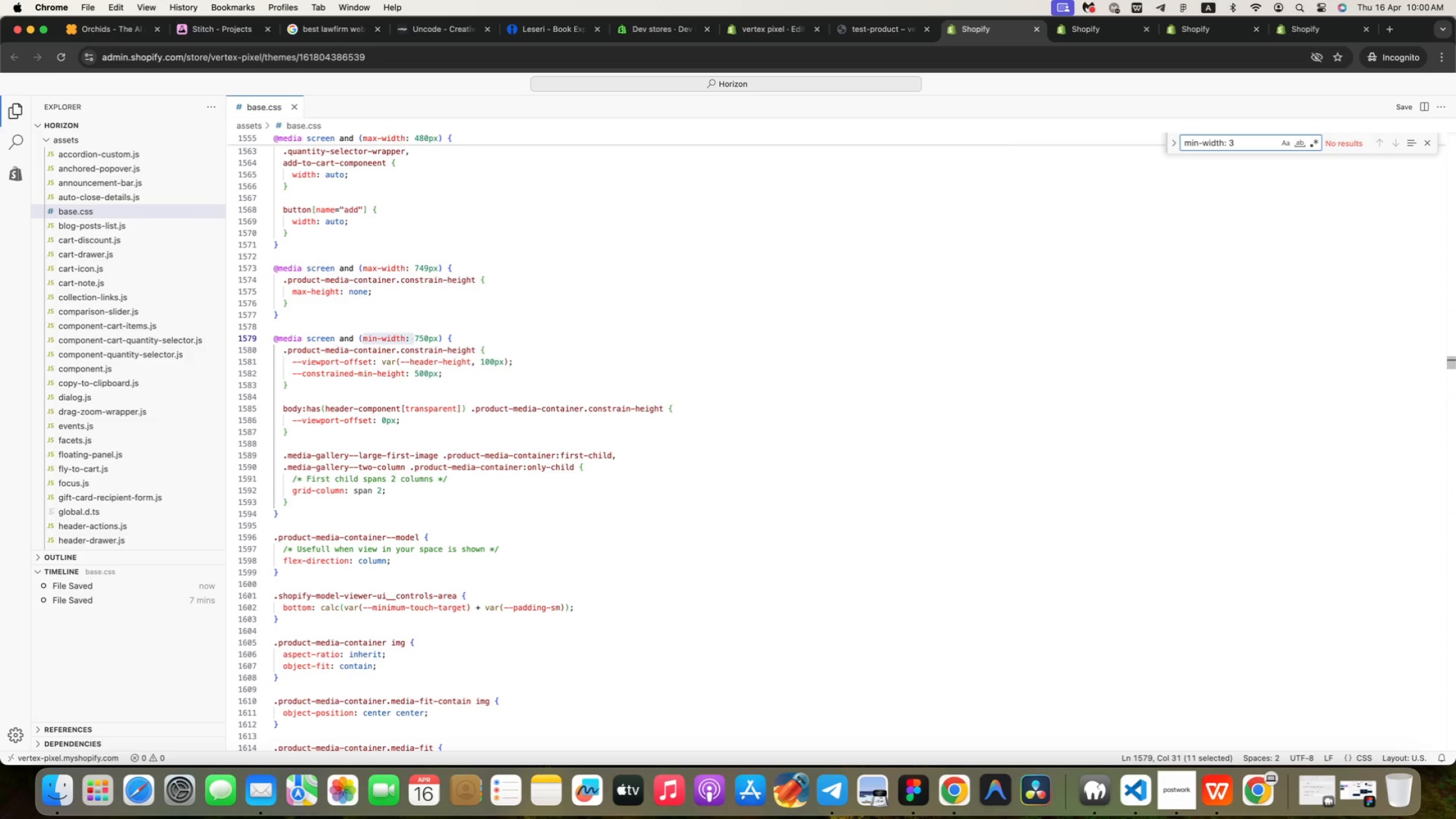 
key(Backspace)
 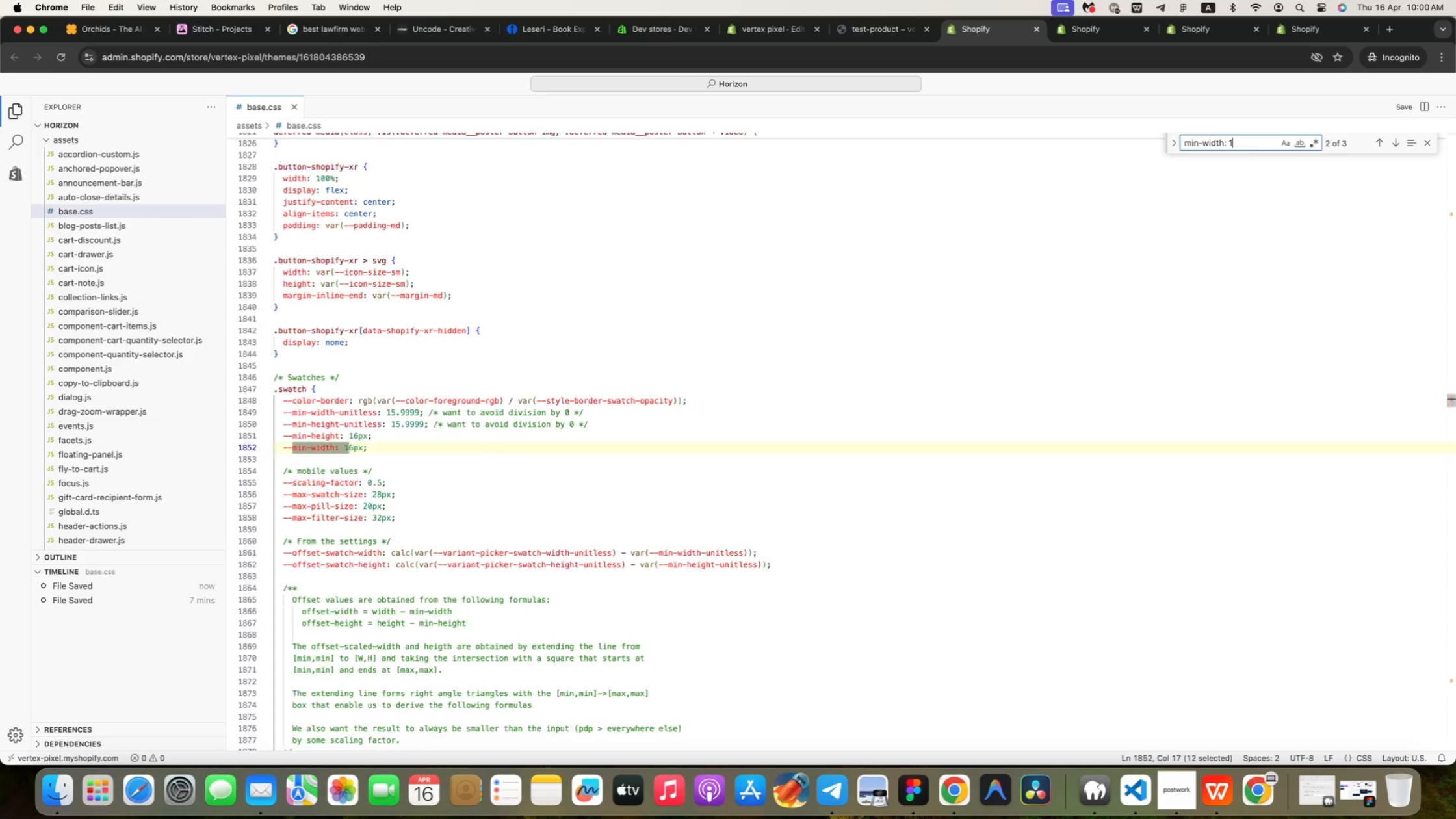 
key(1)
 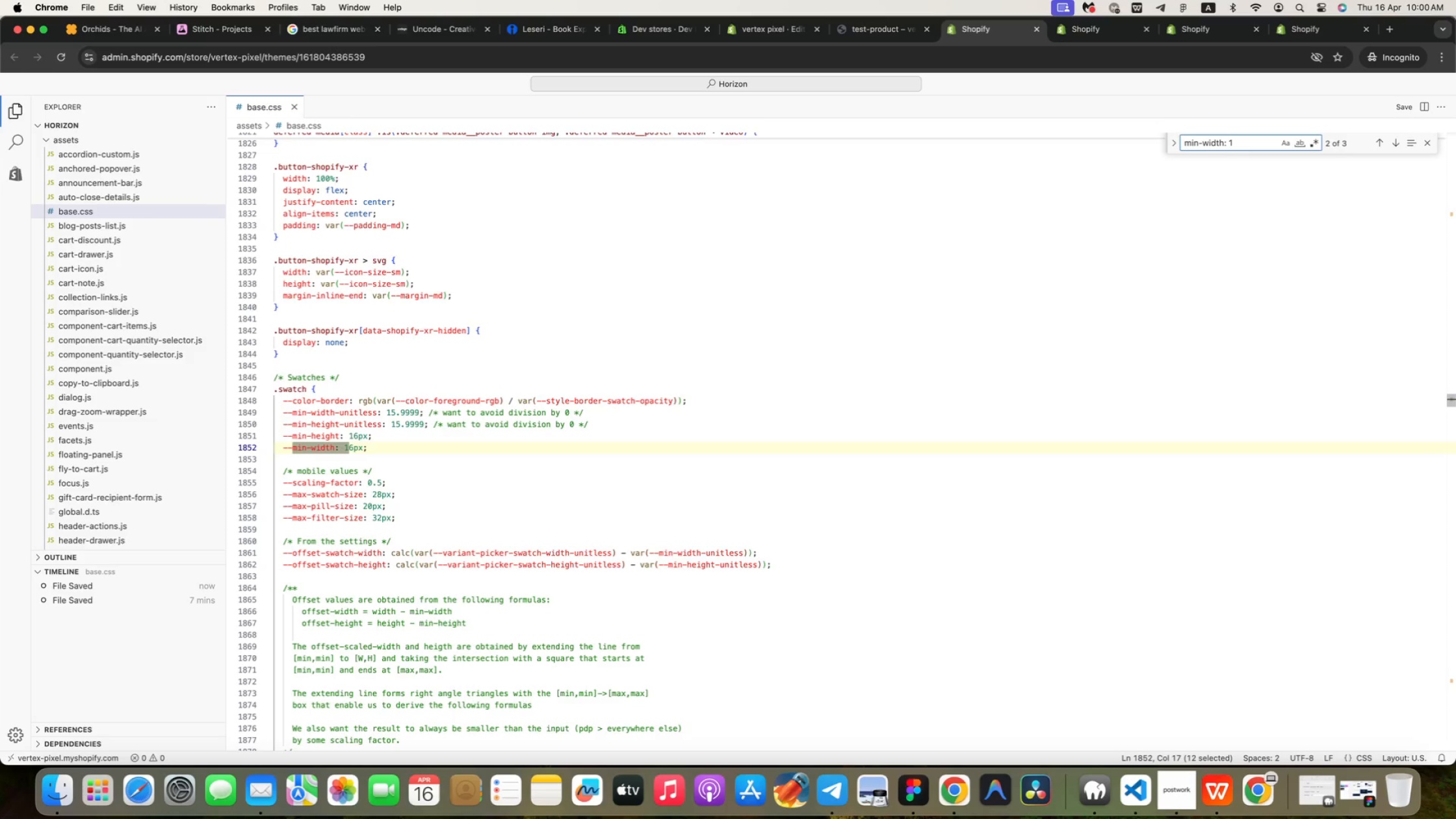 
key(Backspace)
 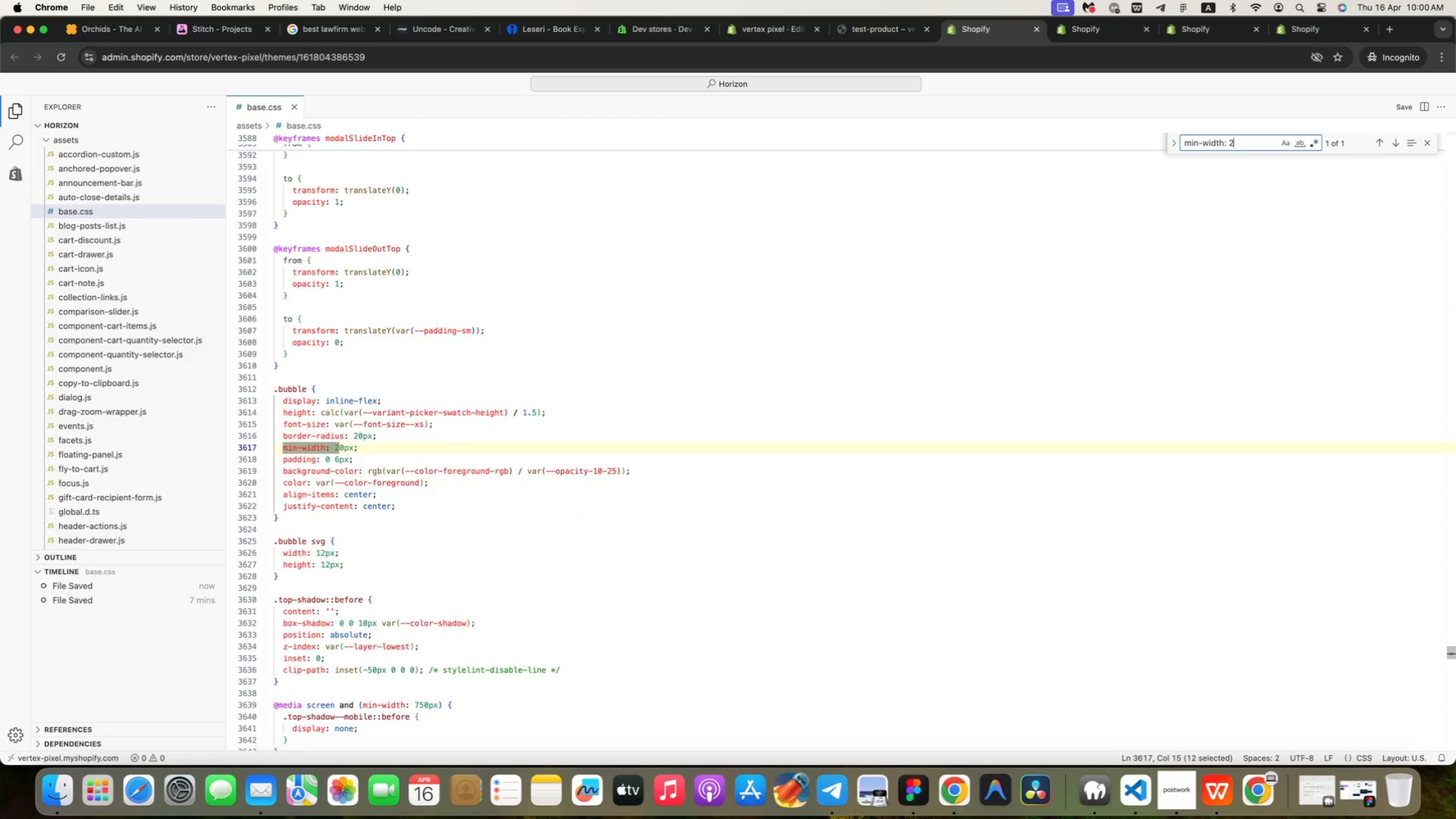 
key(2)
 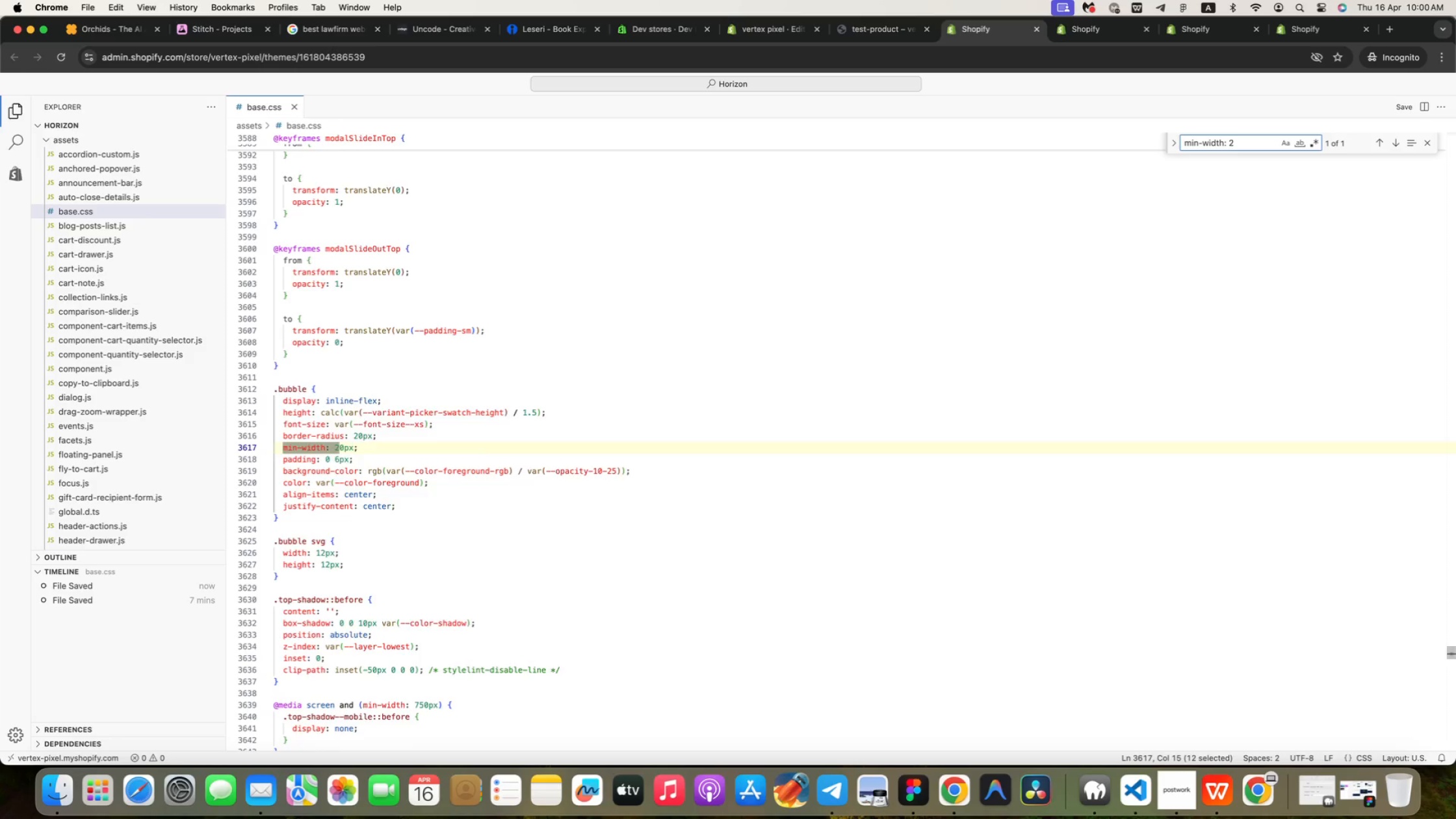 
key(Backspace)
 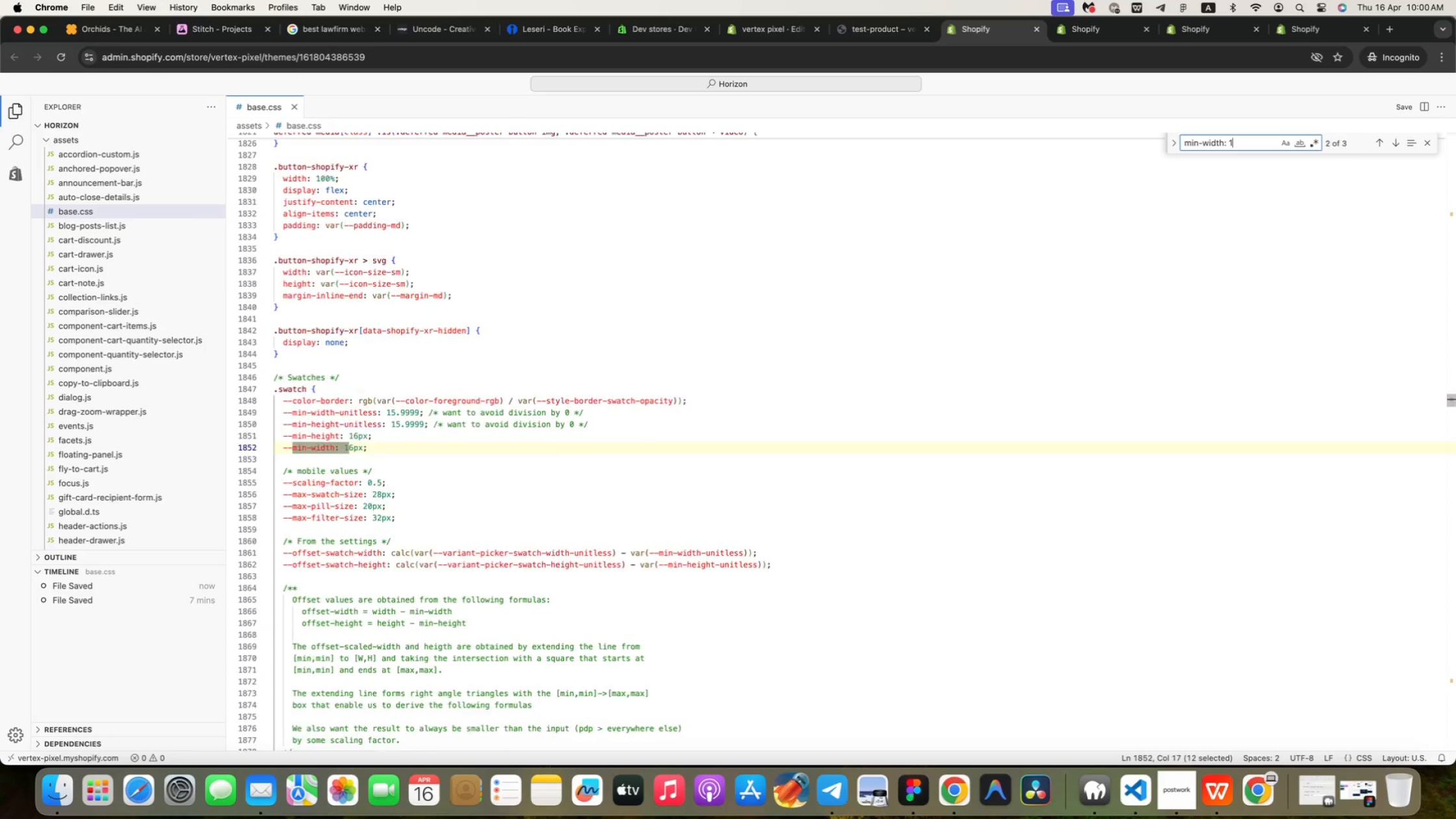 
key(1)
 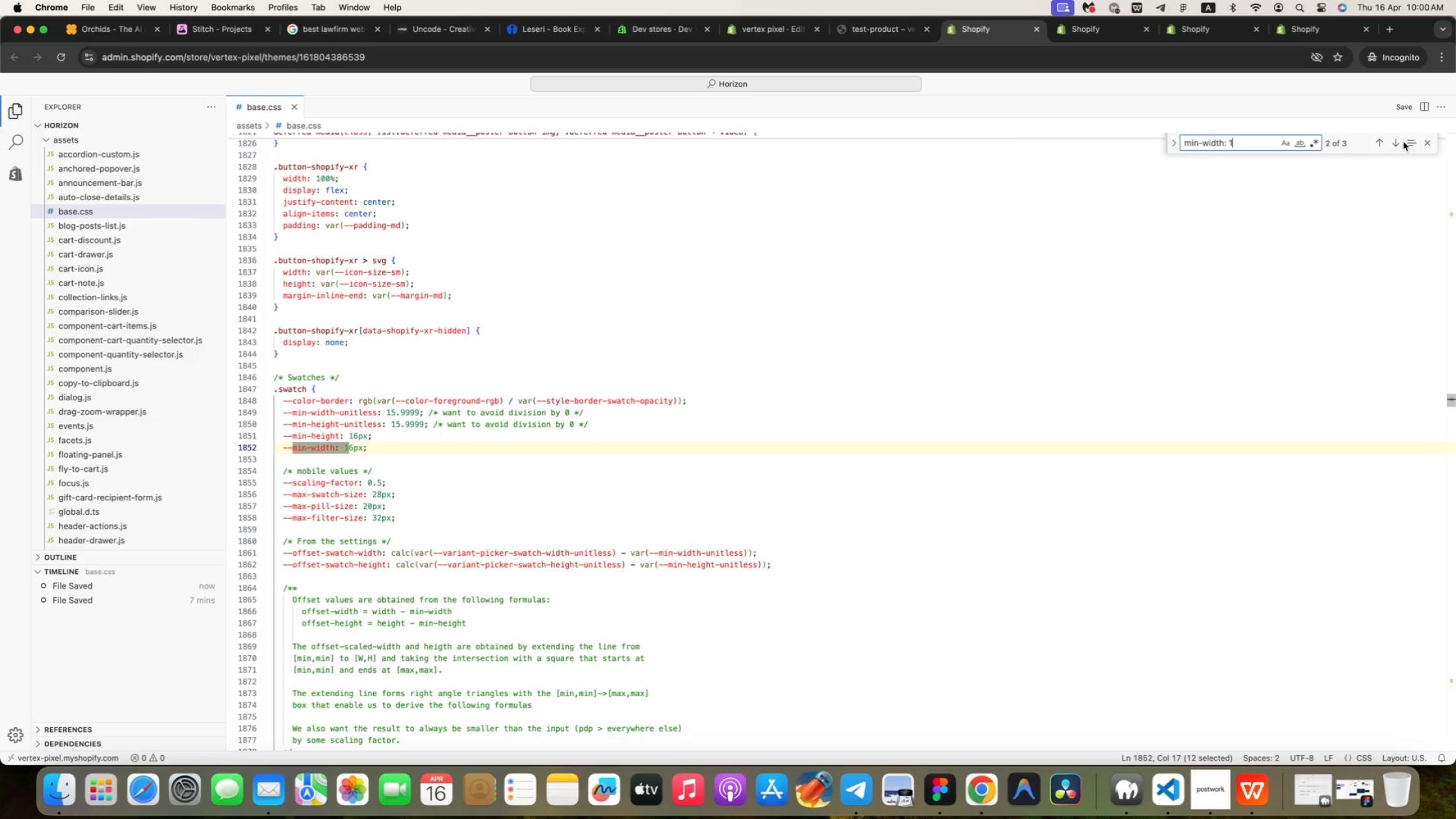 
left_click([1399, 142])
 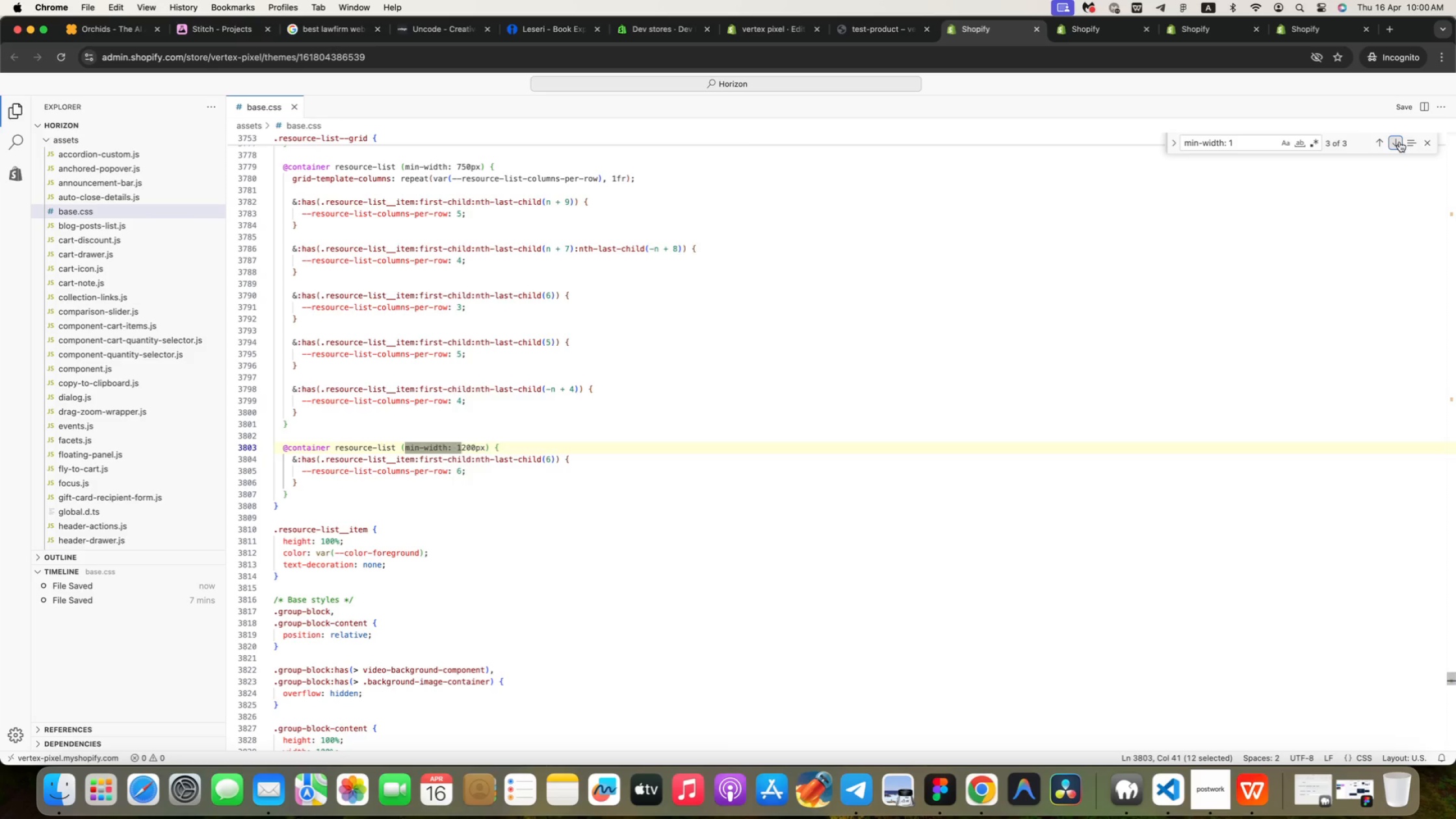 
left_click([1399, 142])
 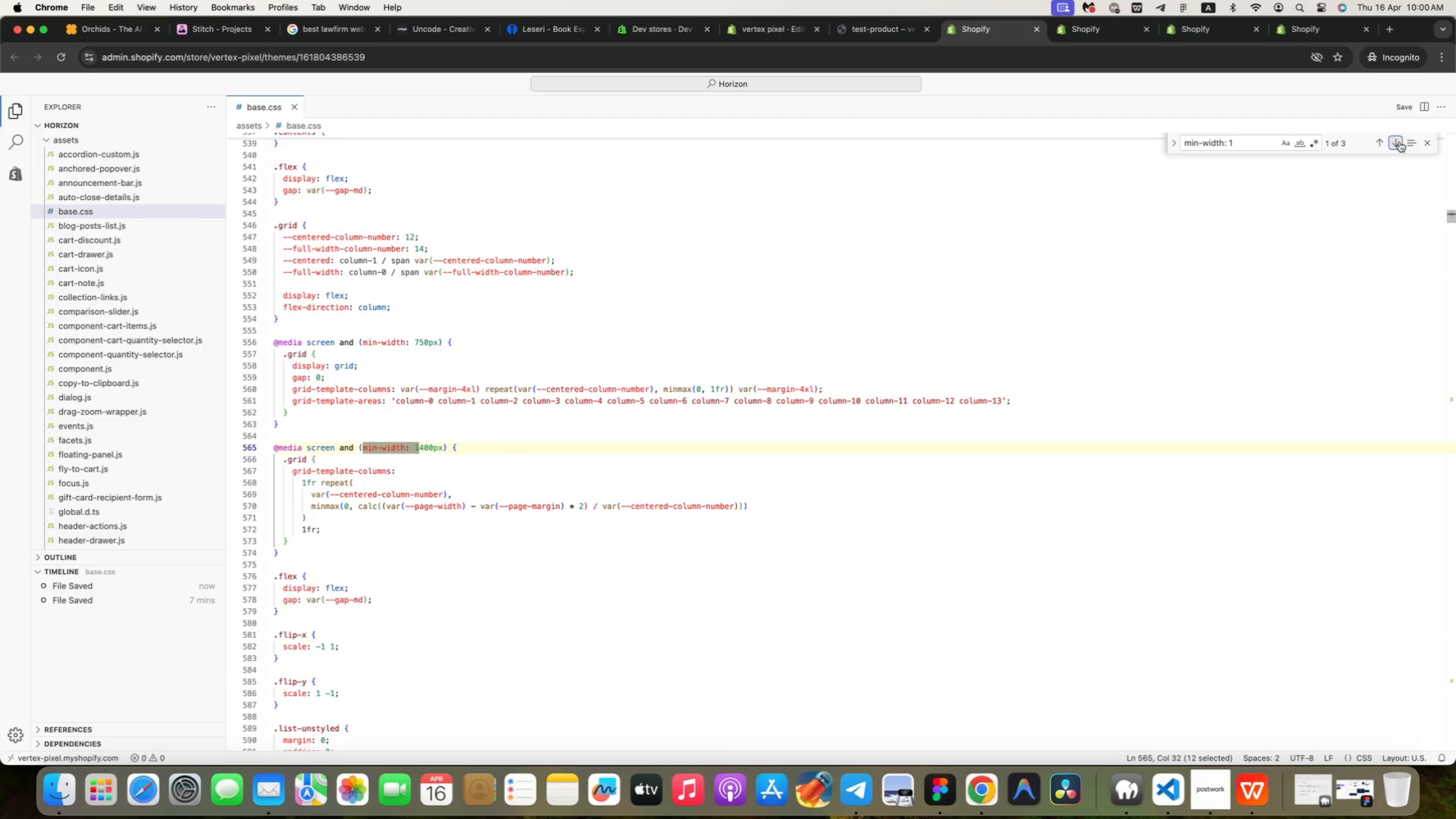 
left_click([1399, 142])
 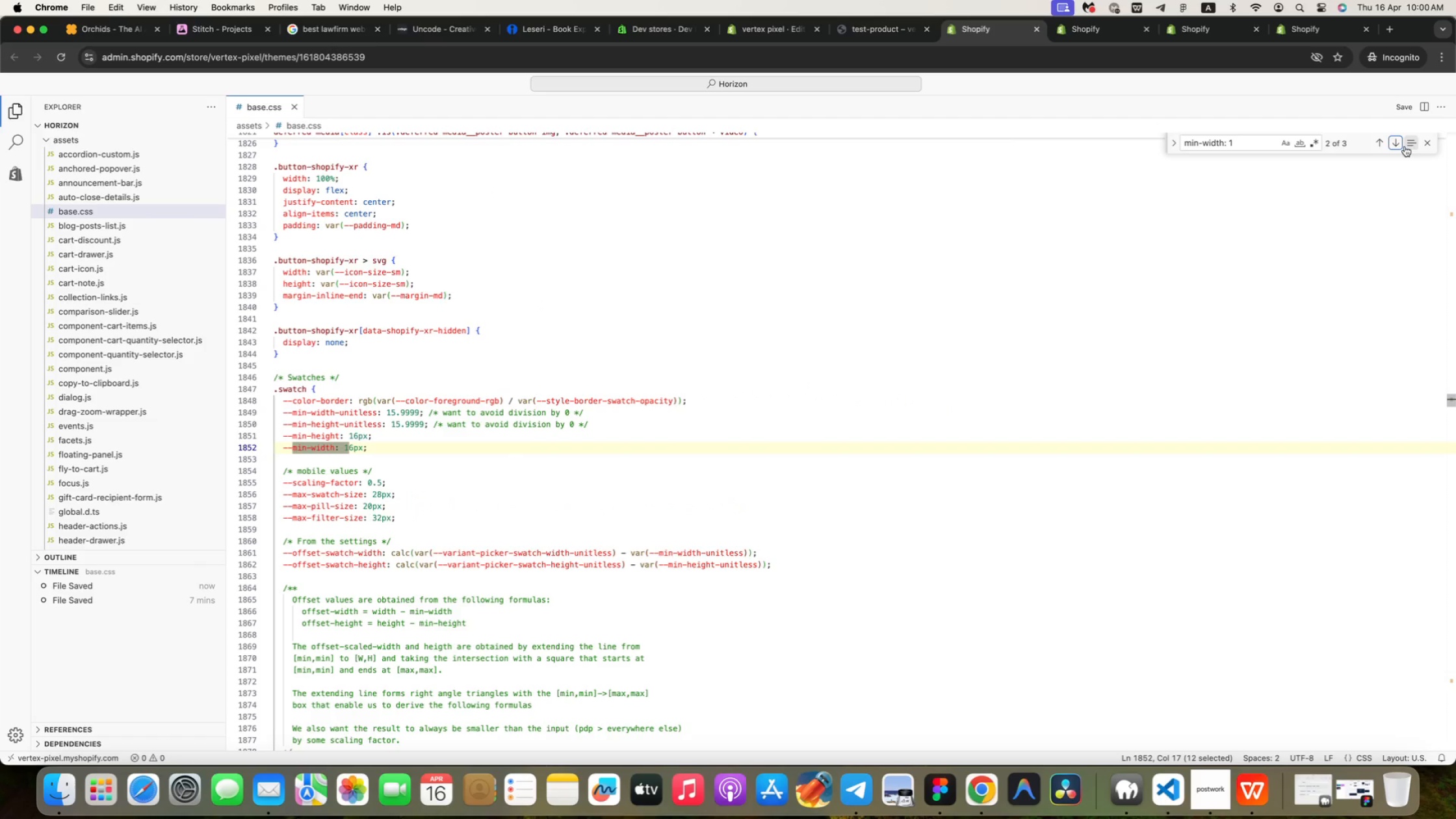 
left_click([1422, 142])
 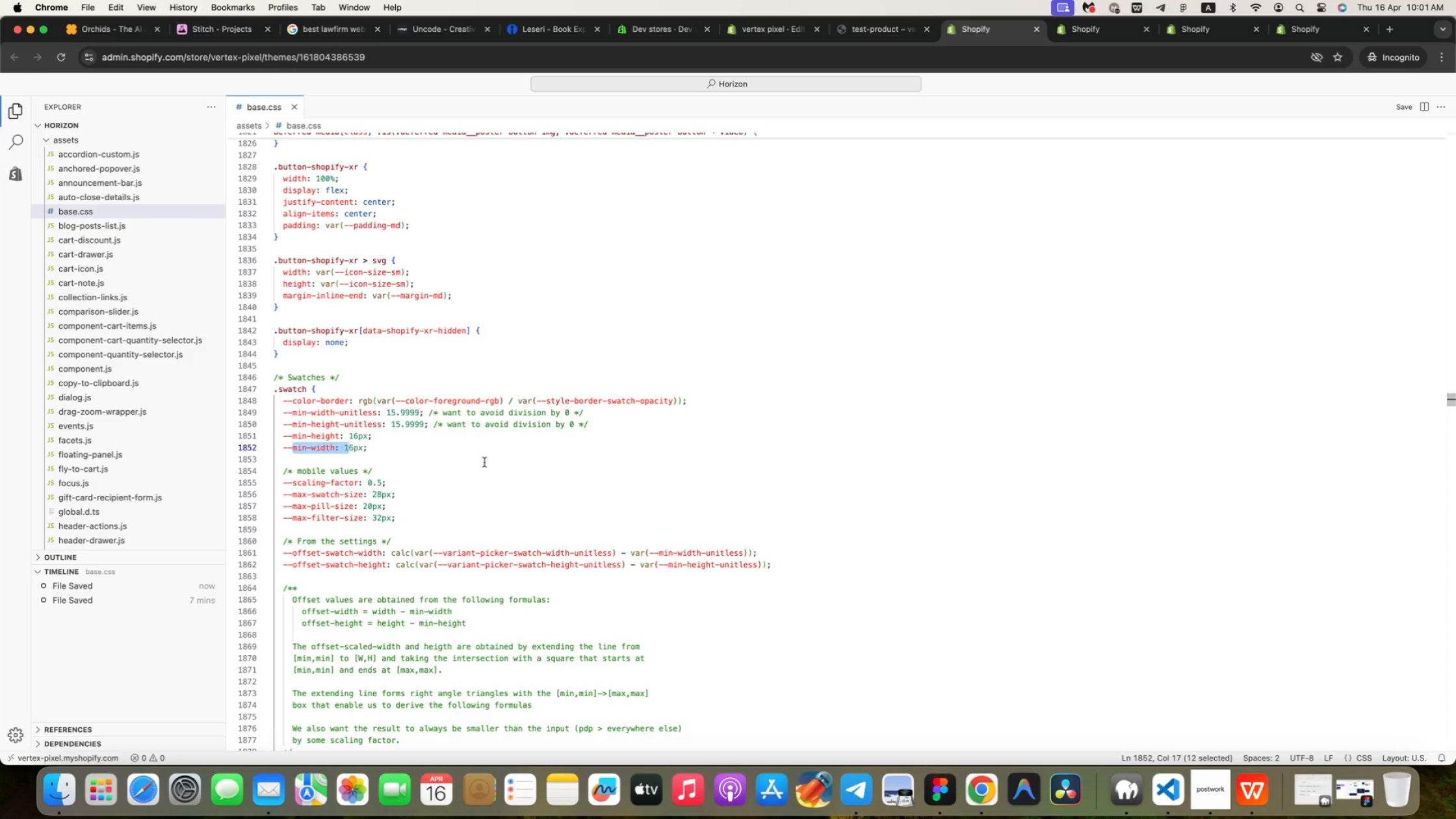 
left_click([460, 454])
 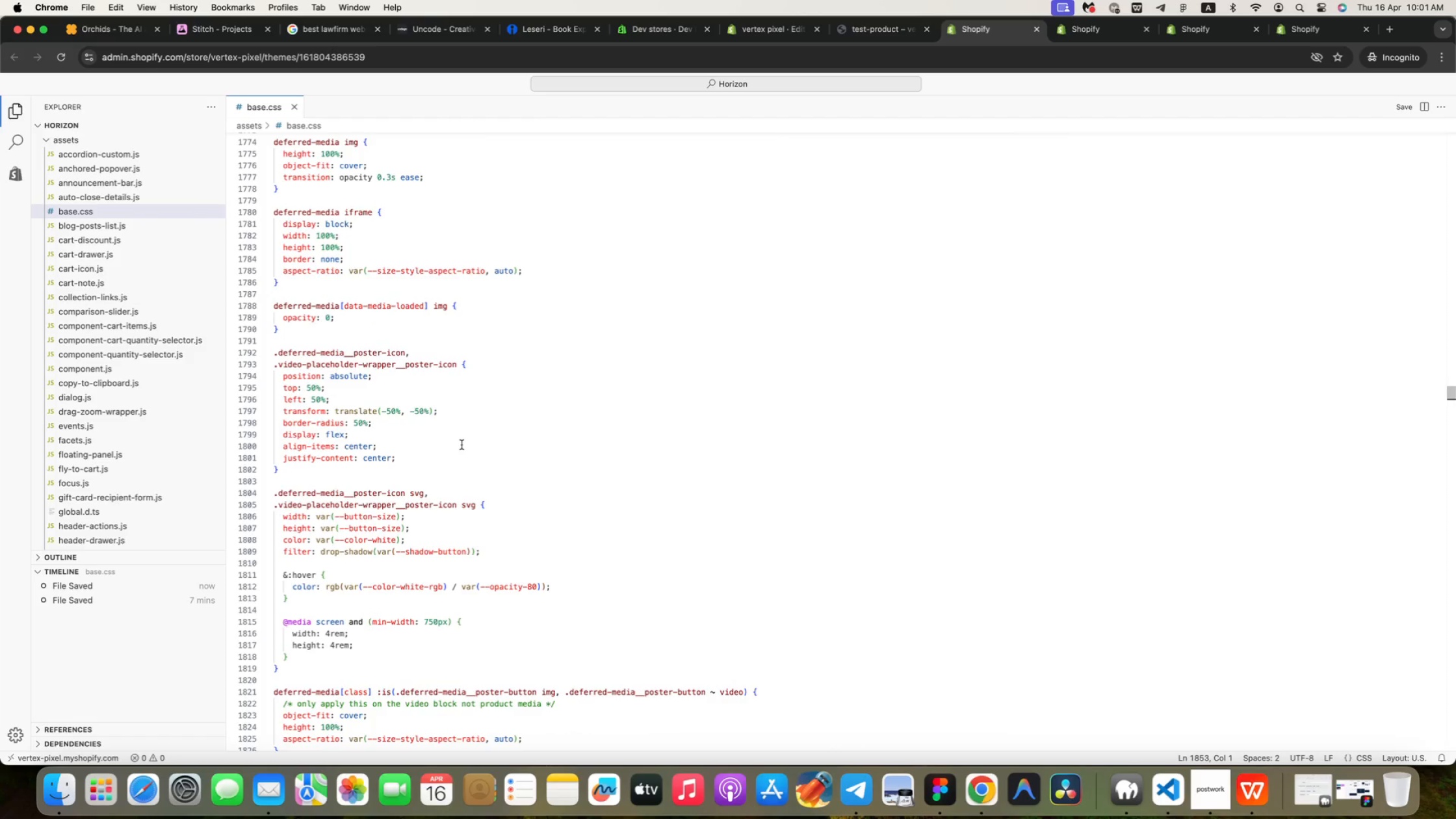 
scroll: coordinate [462, 445], scroll_direction: up, amount: 63.0
 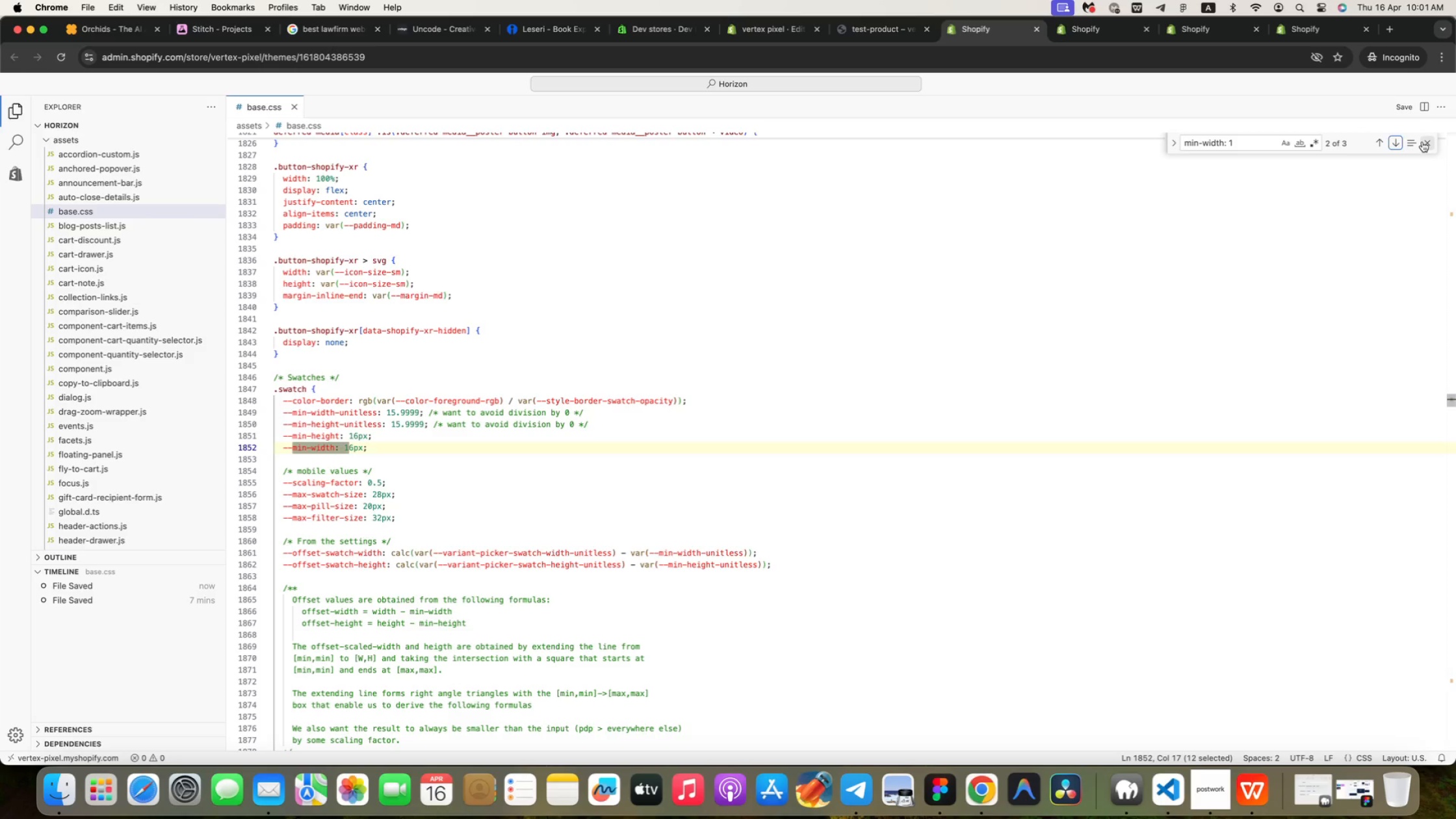 
key(Meta+F)
 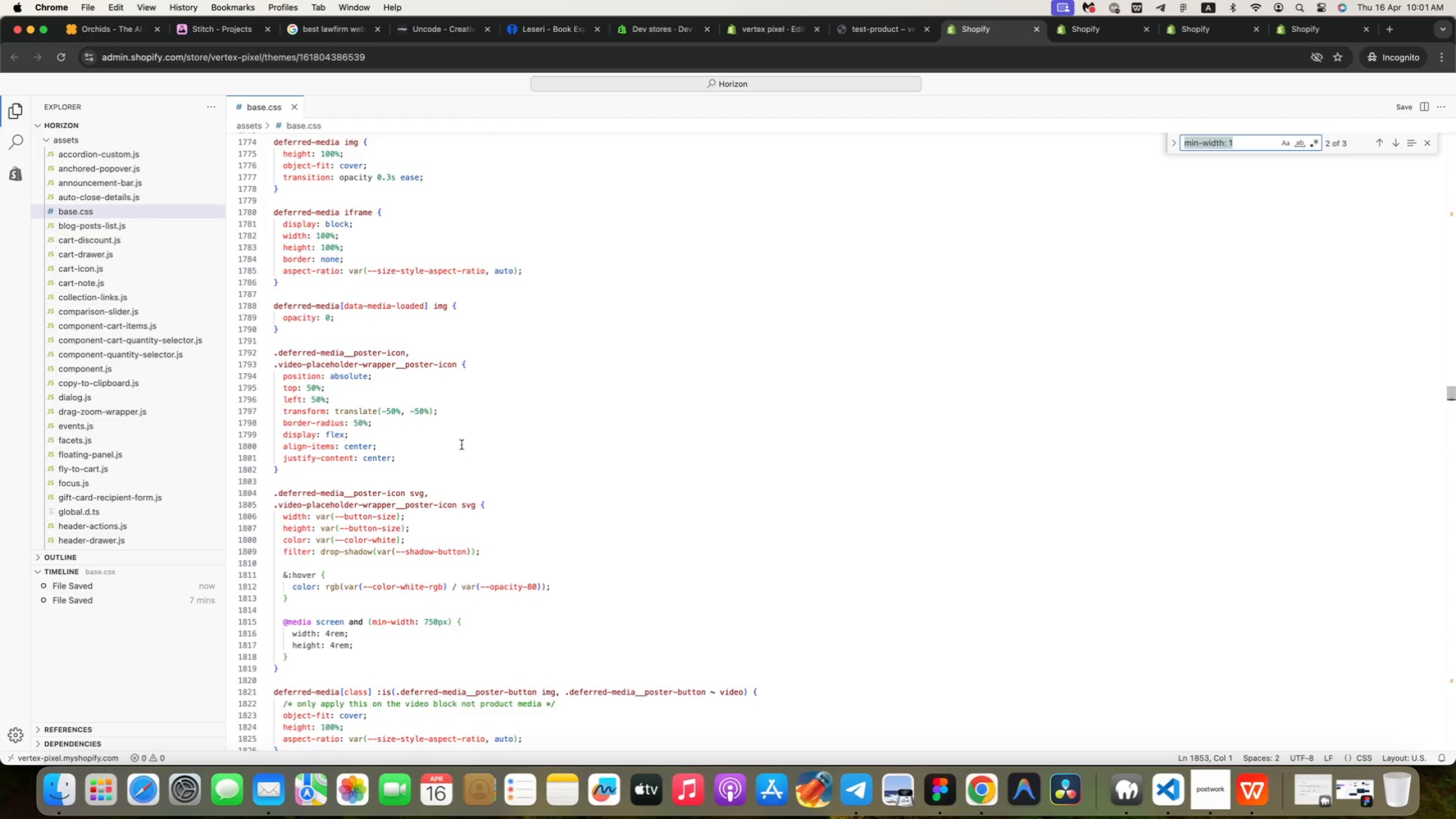 
type(max-width: 480)
 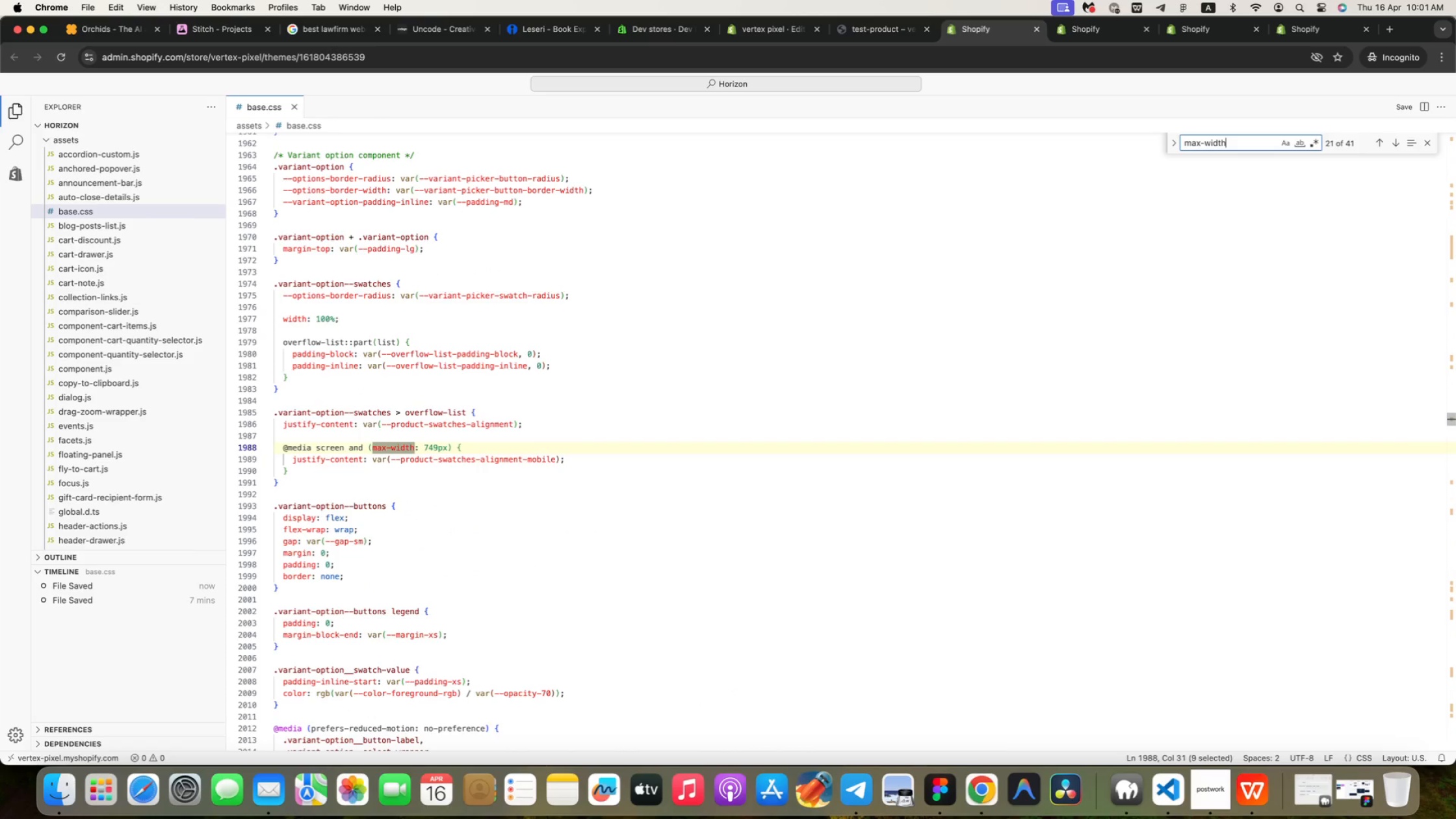 
scroll: coordinate [471, 445], scroll_direction: up, amount: 2.0
 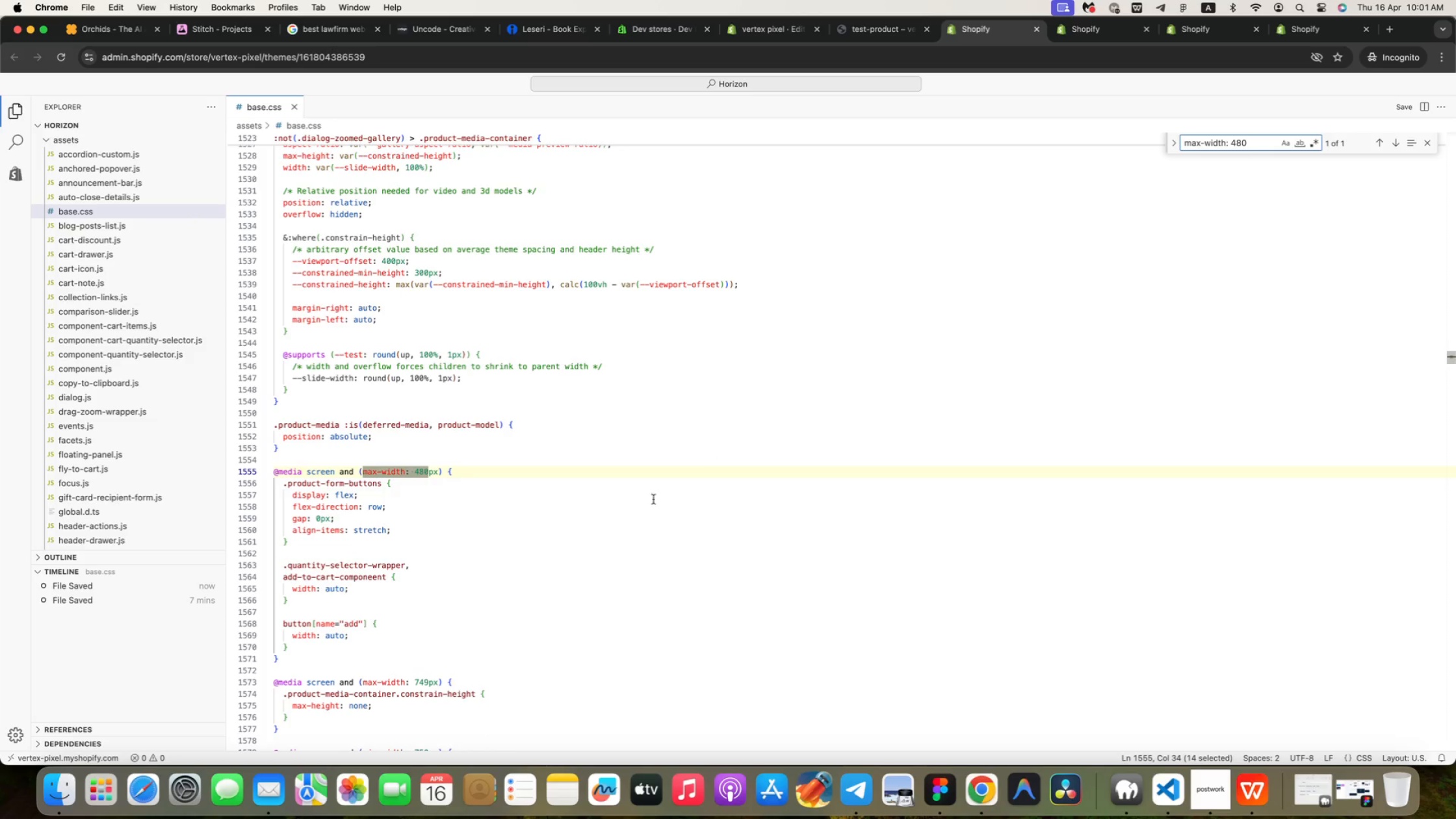 
left_click([484, 474])
 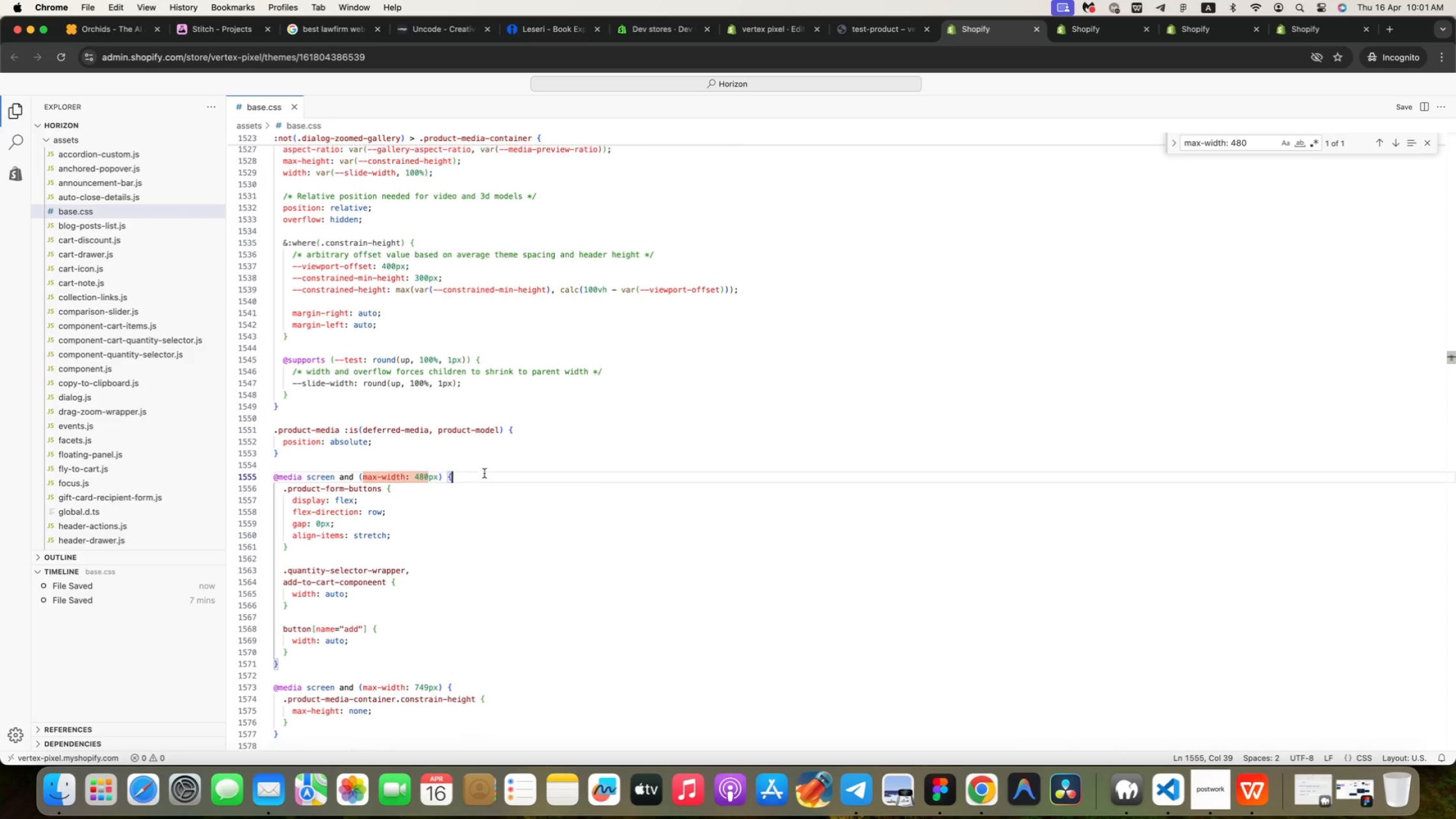 
left_click([1433, 144])
 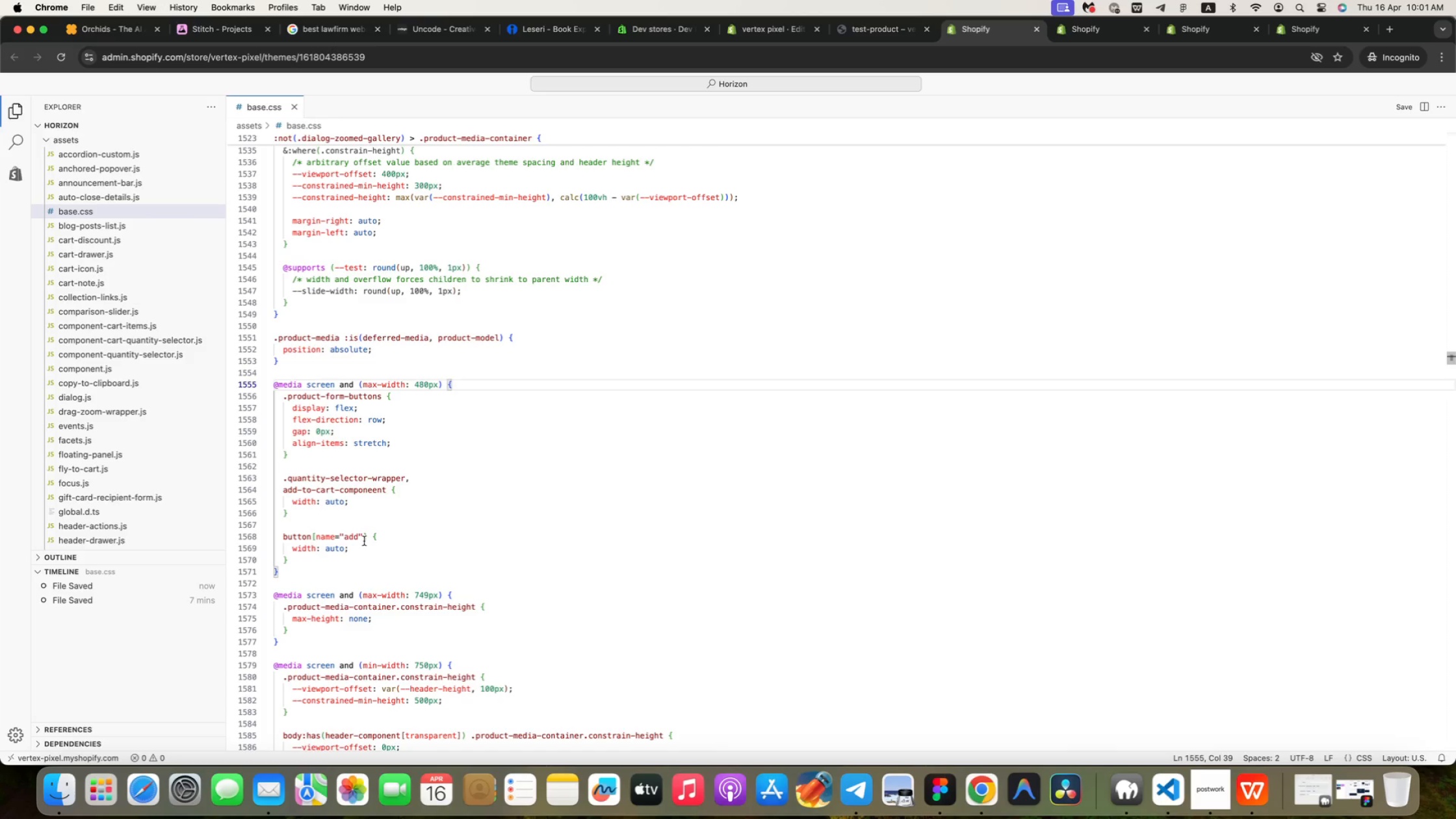 
scroll: coordinate [470, 484], scroll_direction: down, amount: 13.0
 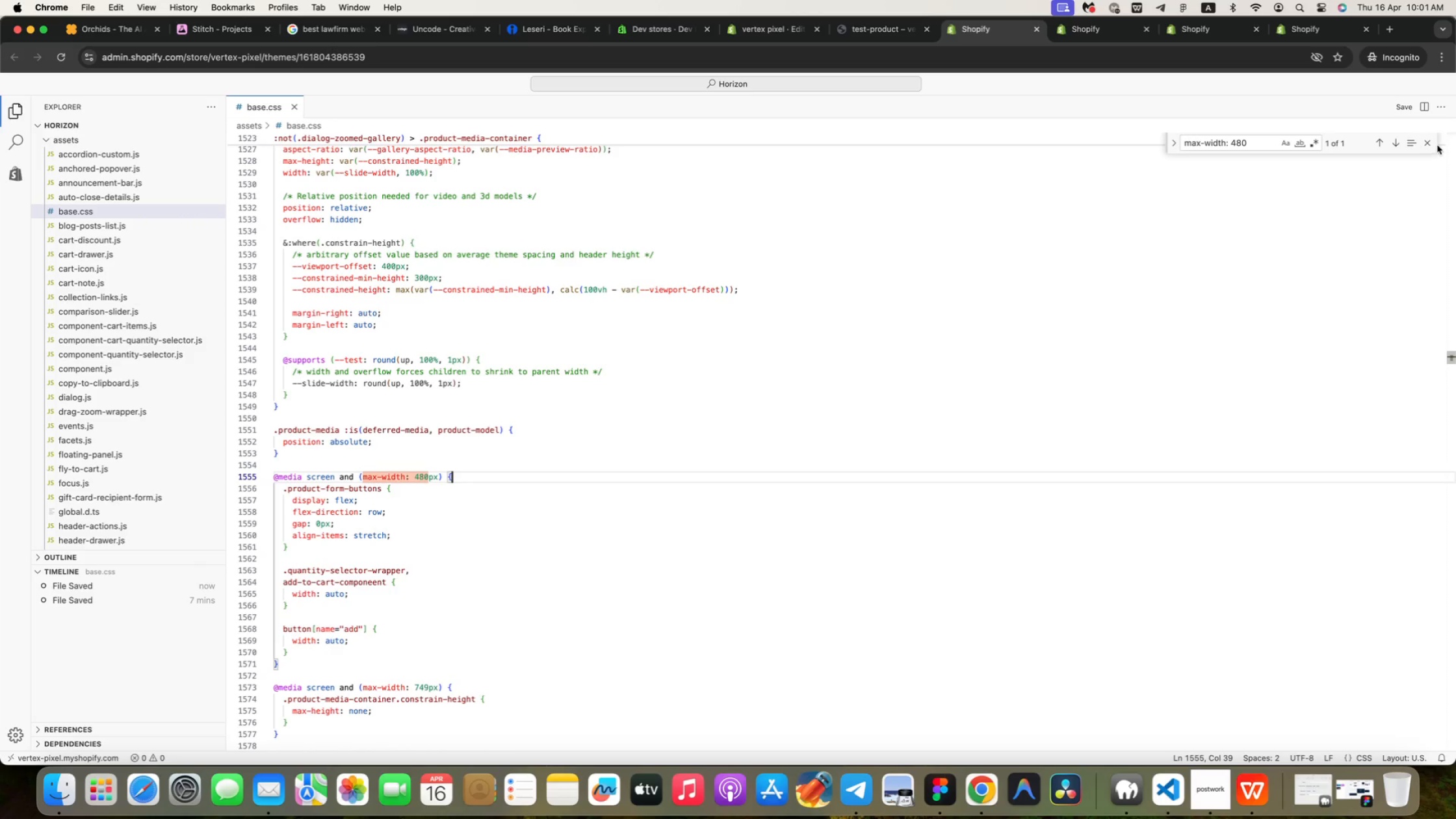 
wait(23.37)
 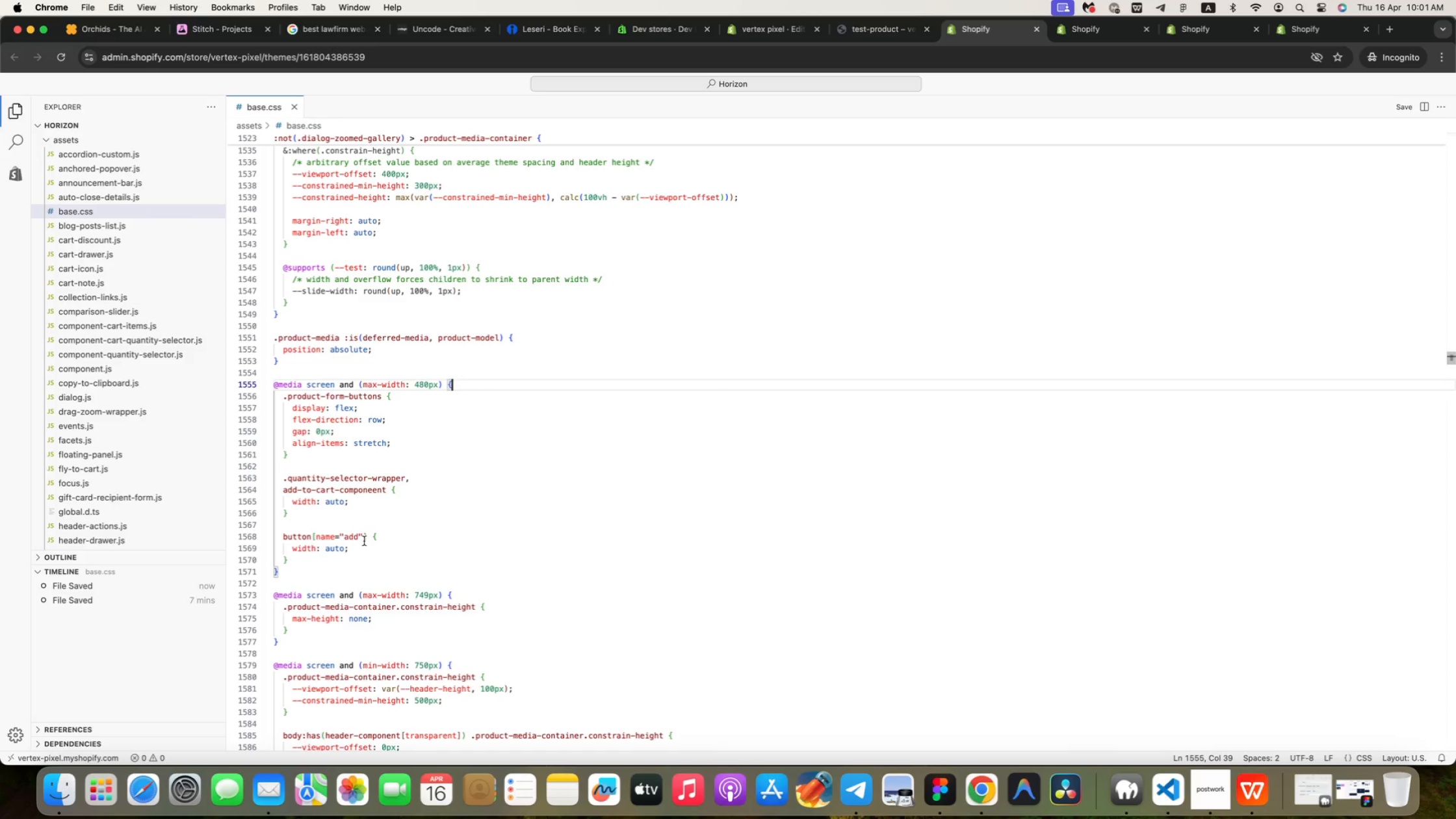 
key(Meta+CommandLeft)
 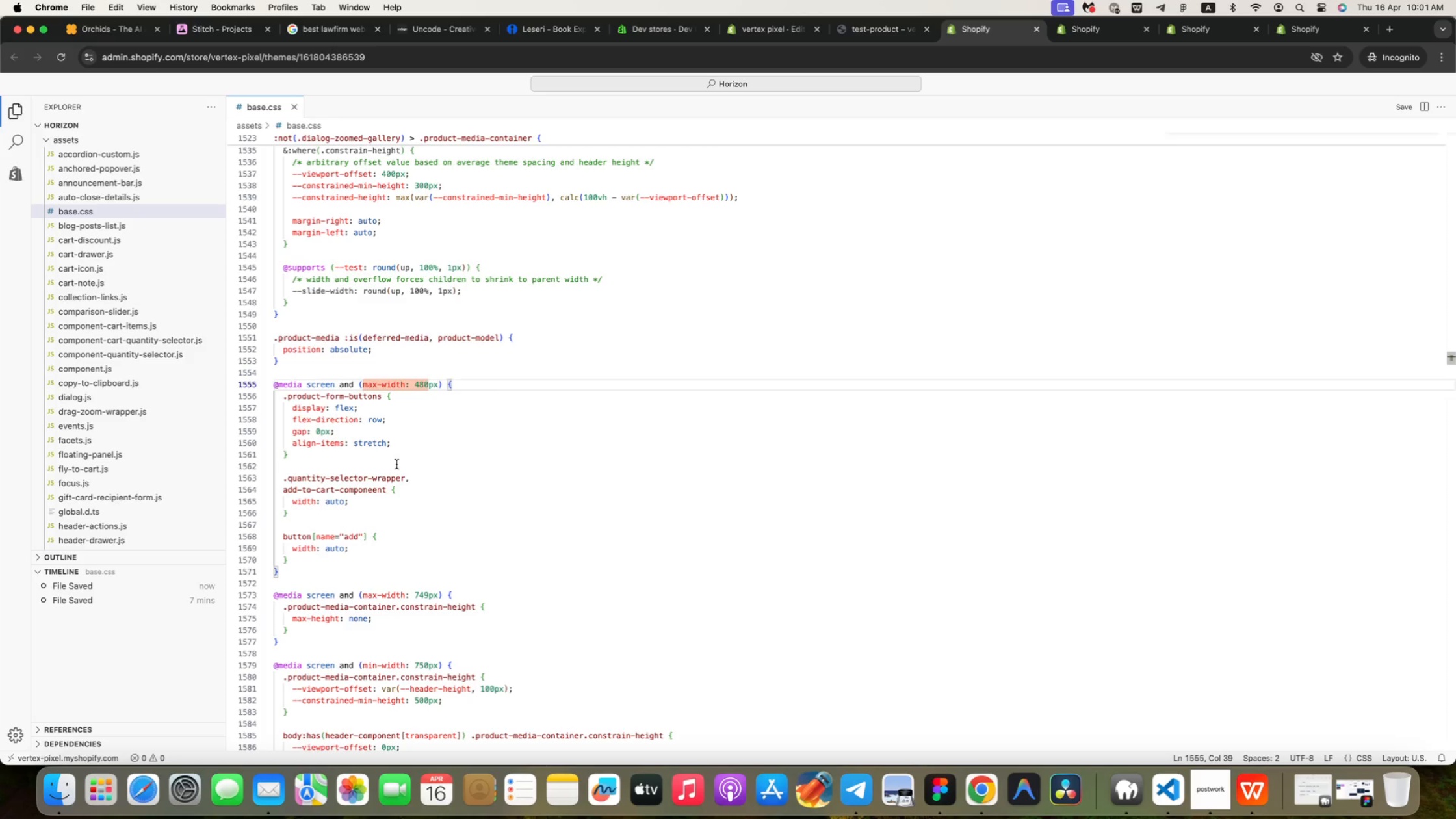 
key(Meta+F)
 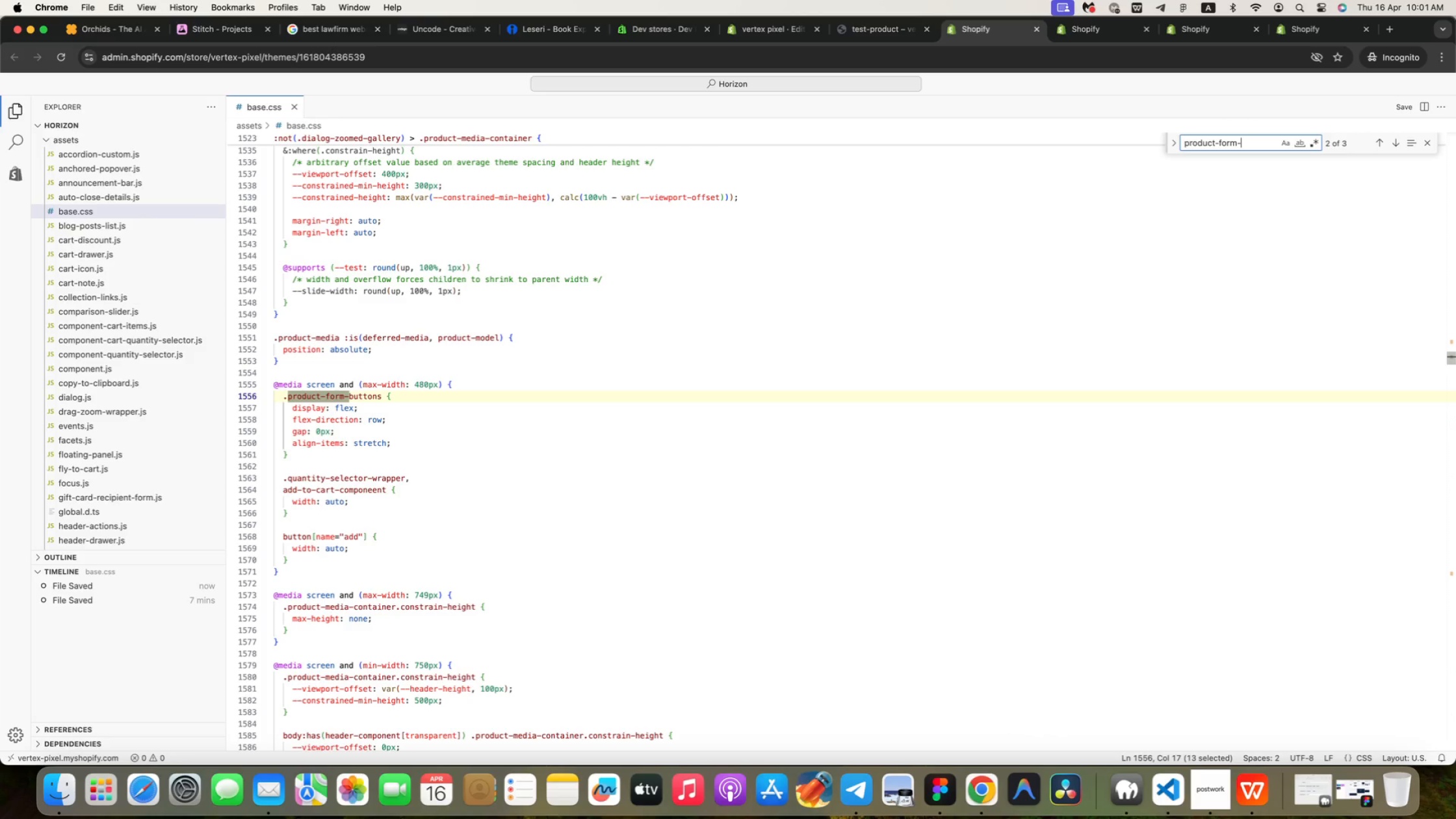 
type(product-form-buttons)
 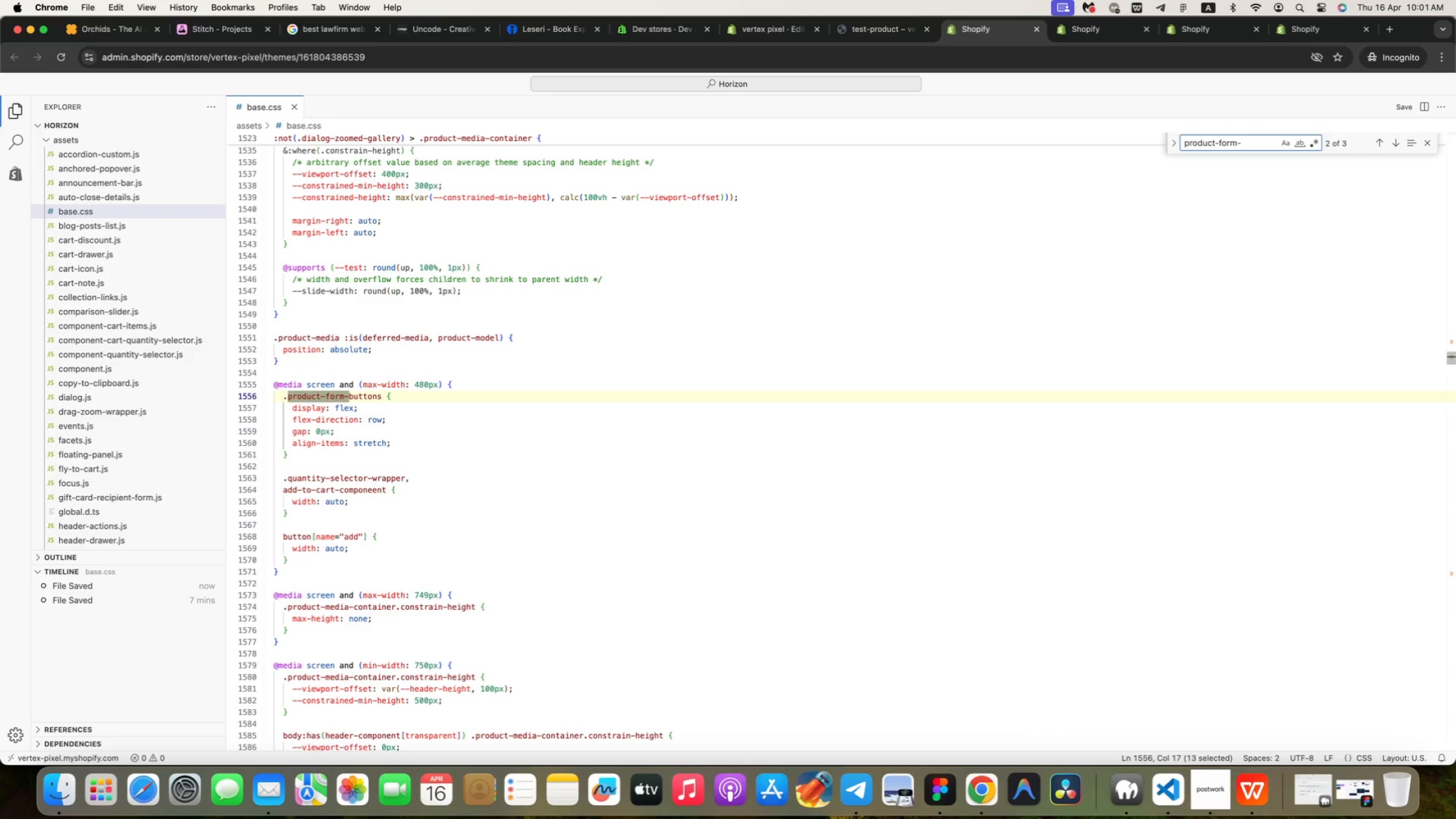 
left_click([1396, 144])
 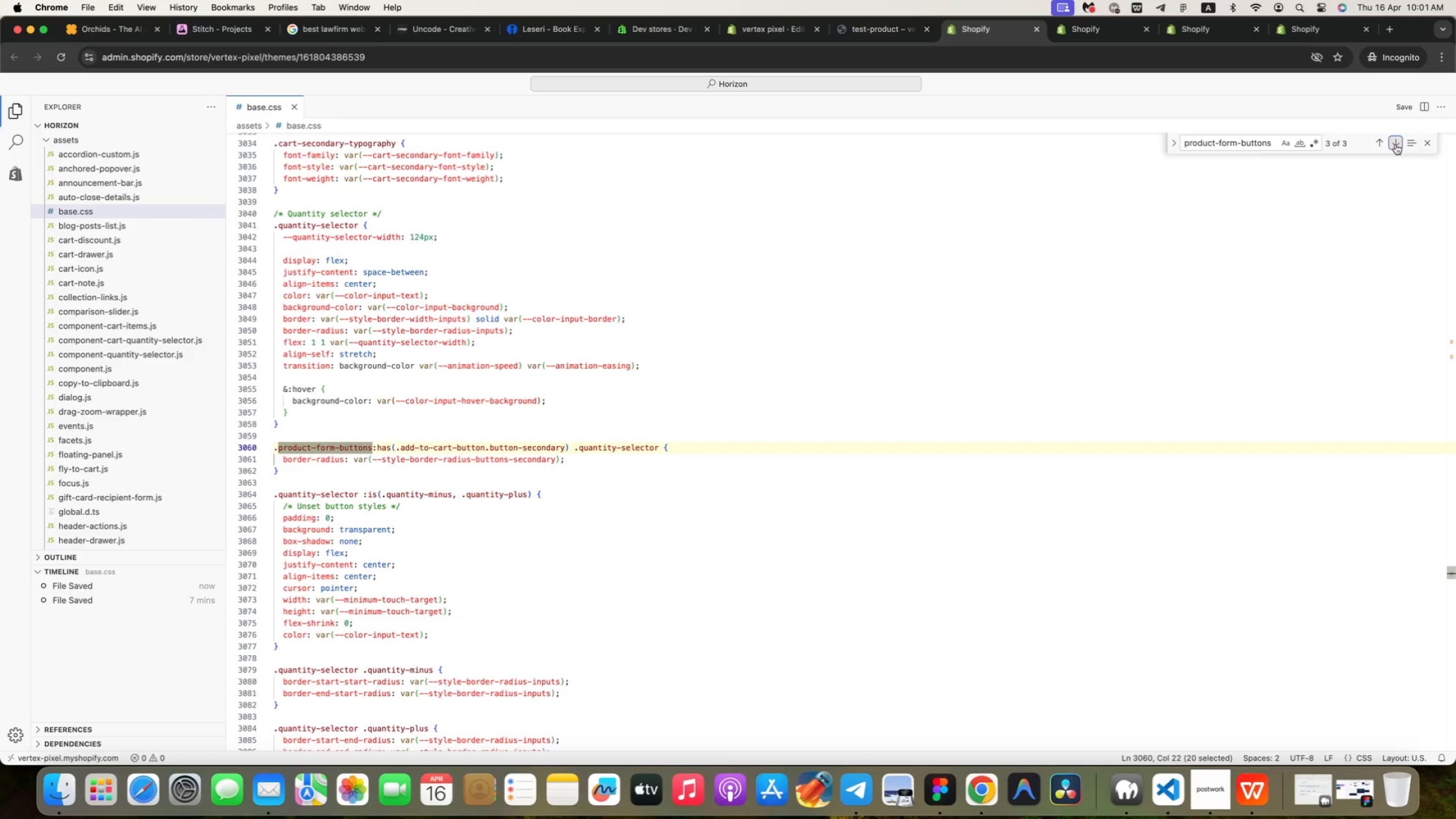 
left_click([1396, 144])
 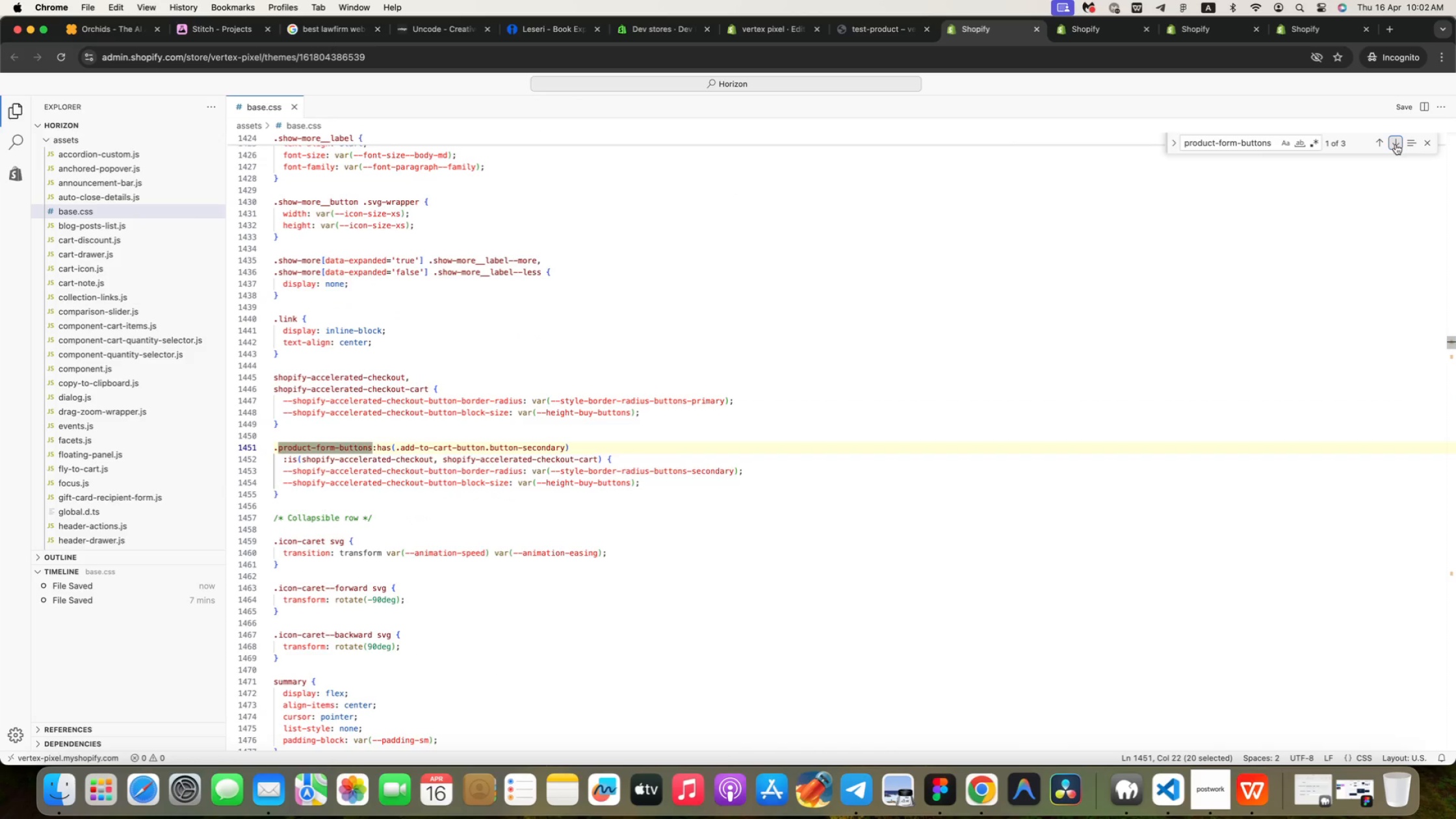 
wait(12.33)
 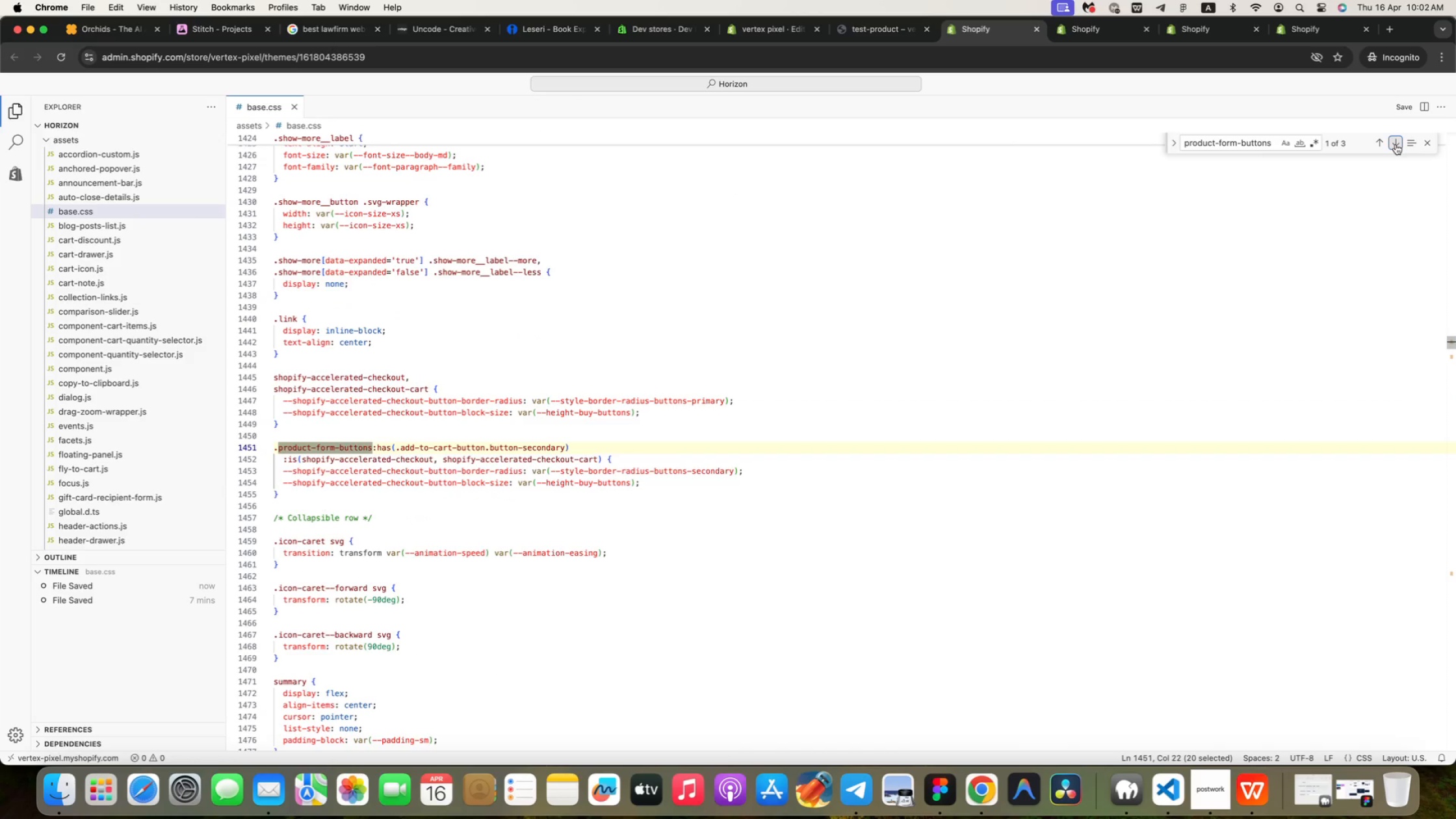 
left_click([1396, 144])
 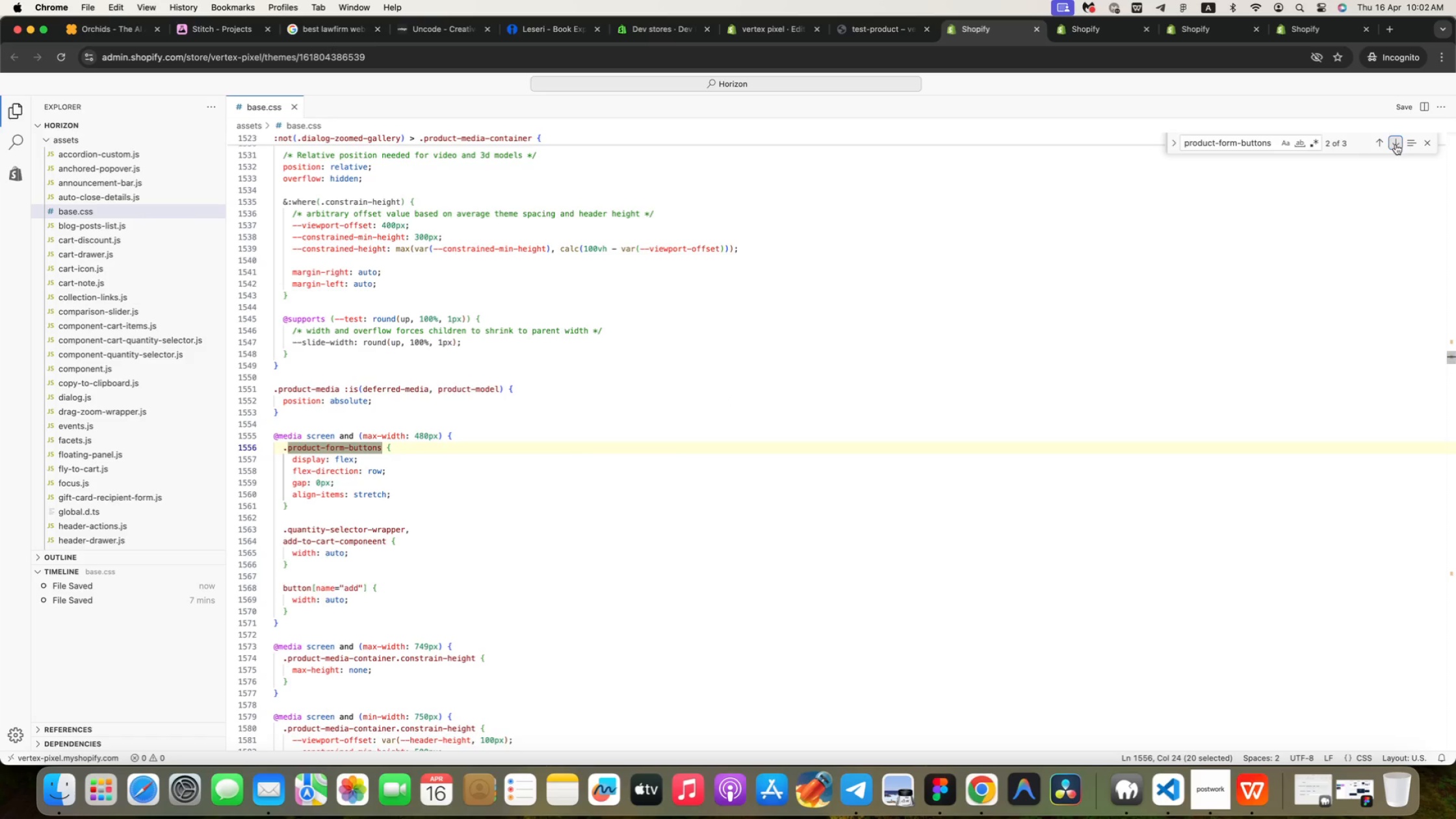 
left_click([1396, 144])
 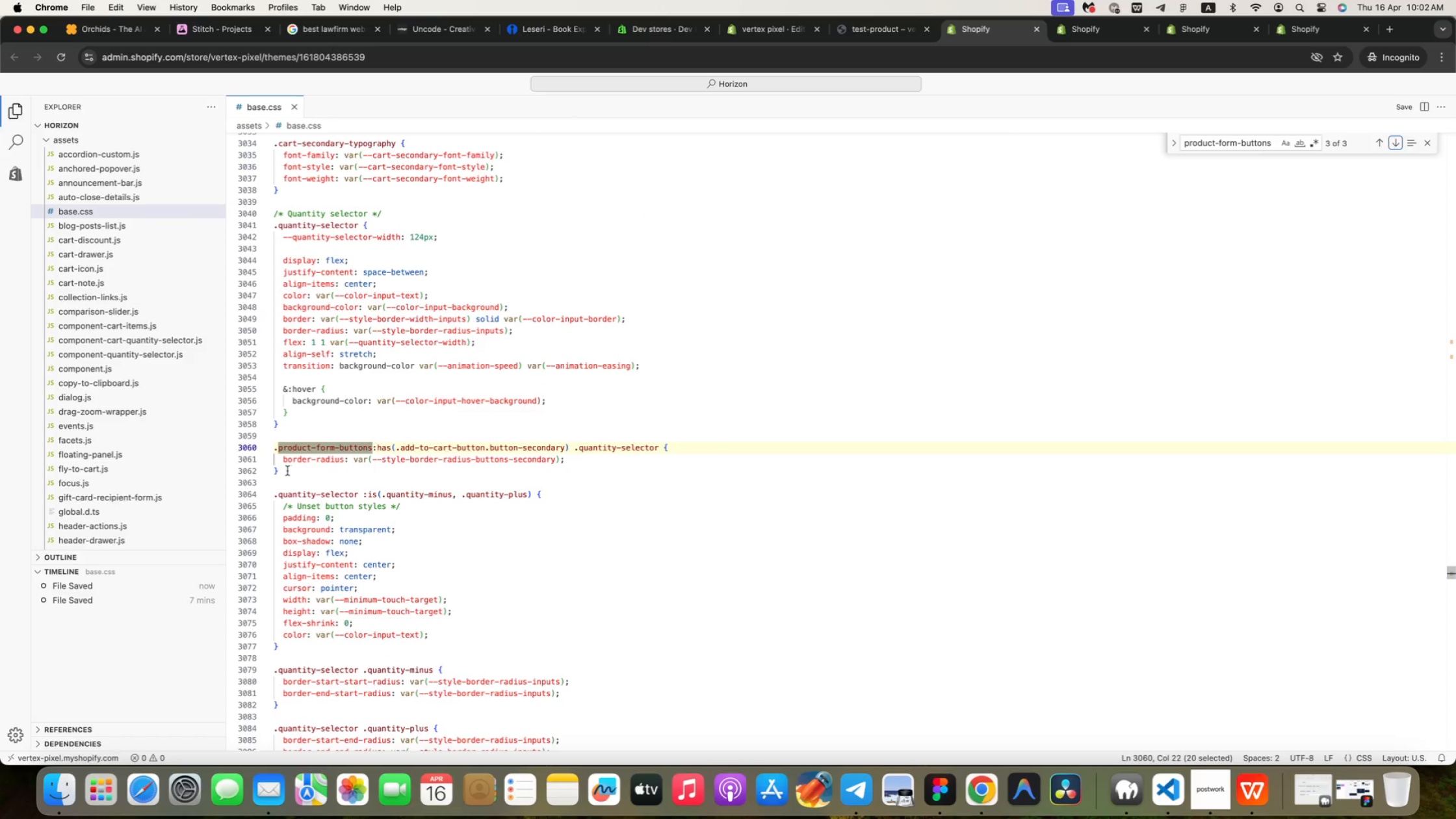 
left_click([287, 471])
 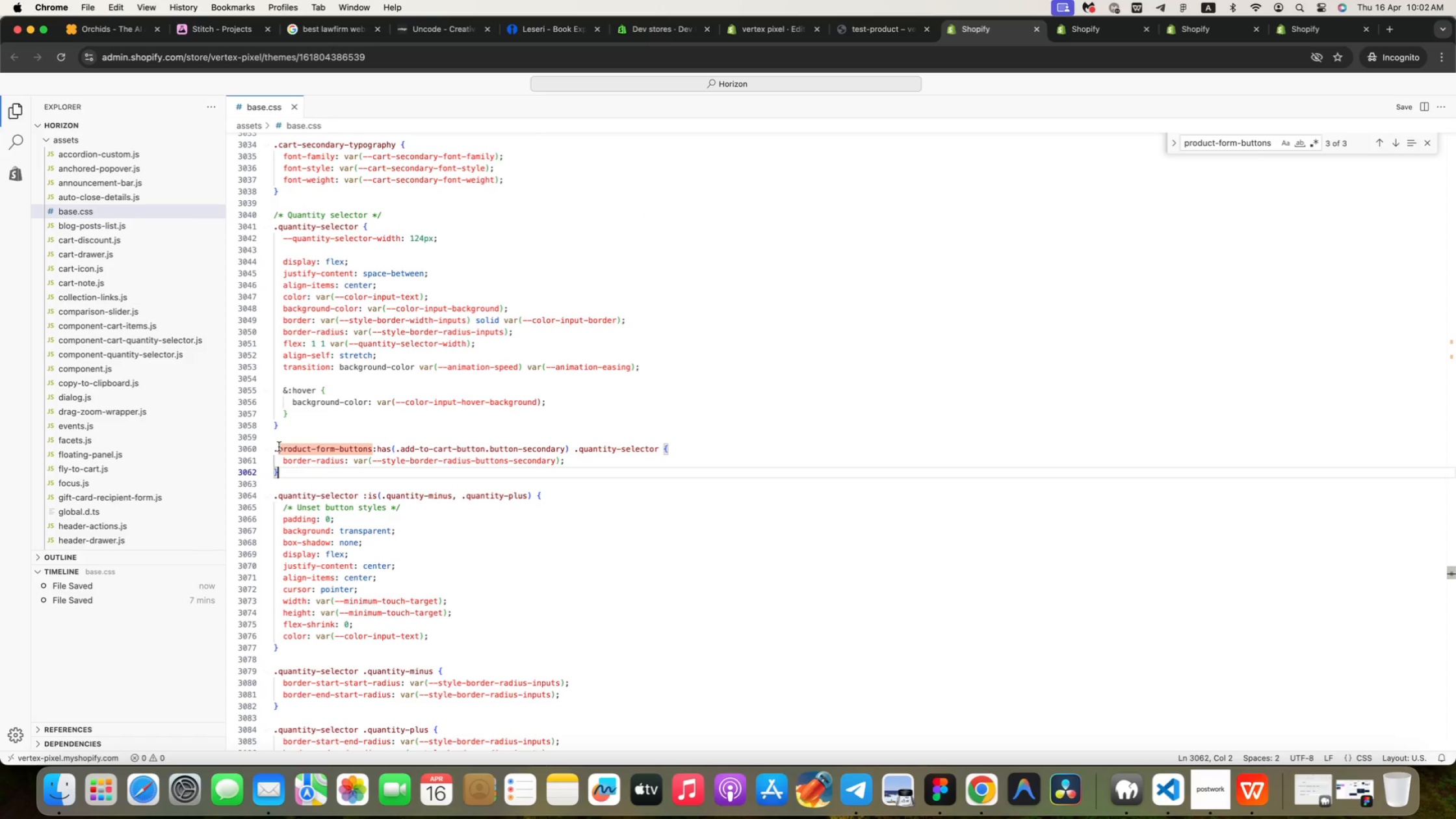 
left_click([276, 443])
 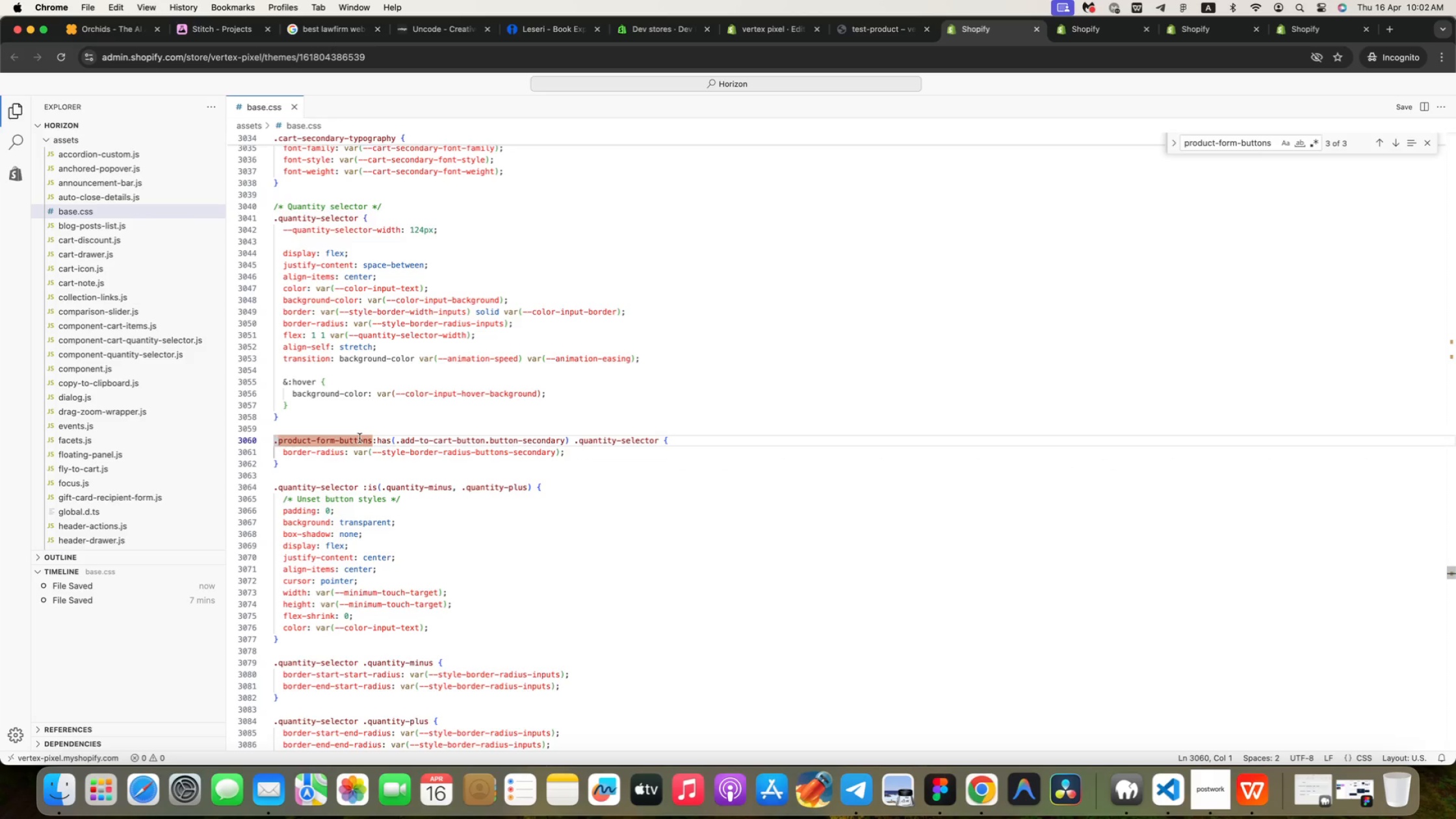 
hold_key(key=ShiftRight, duration=0.36)
 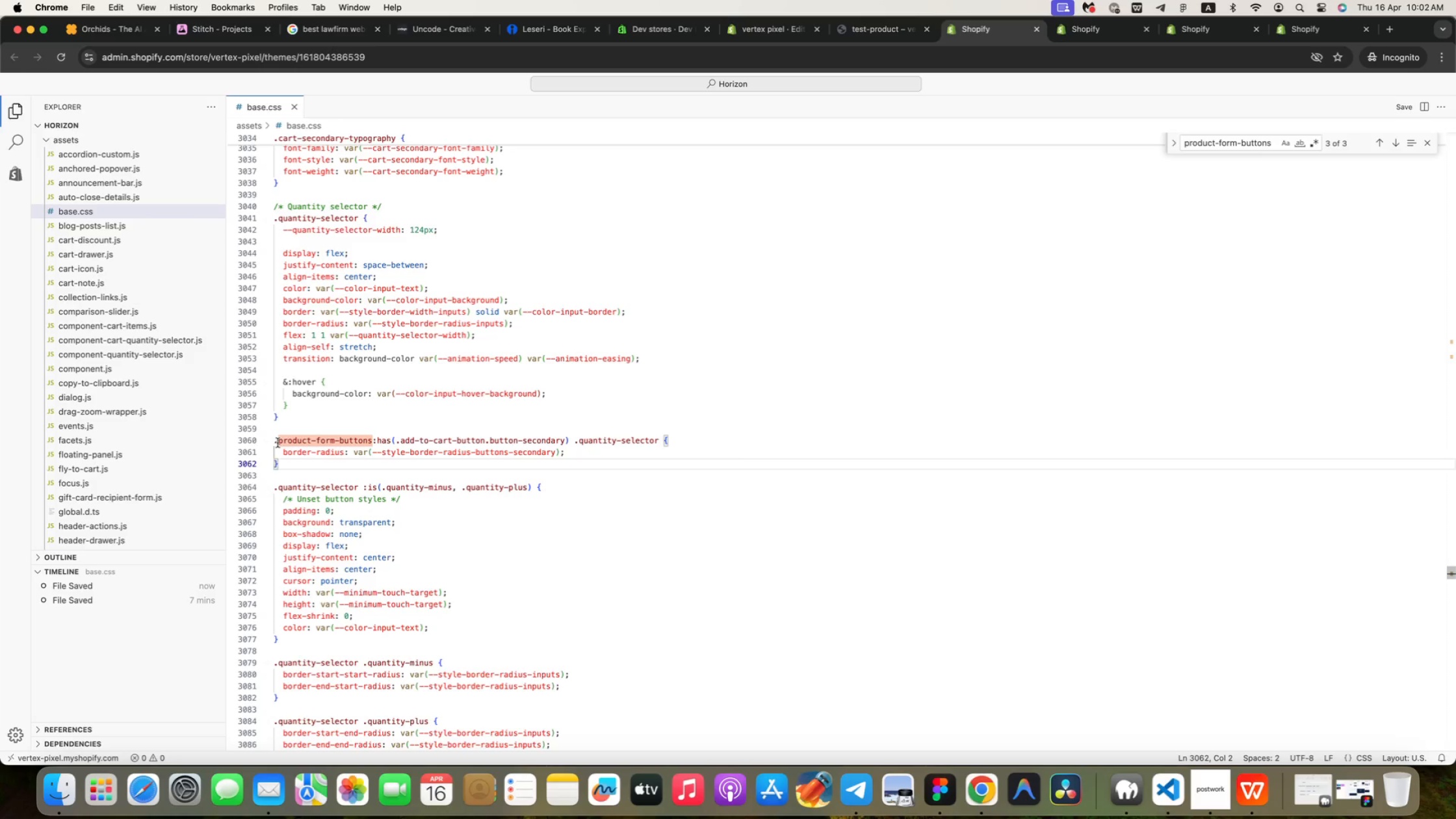 
key(Slash)
 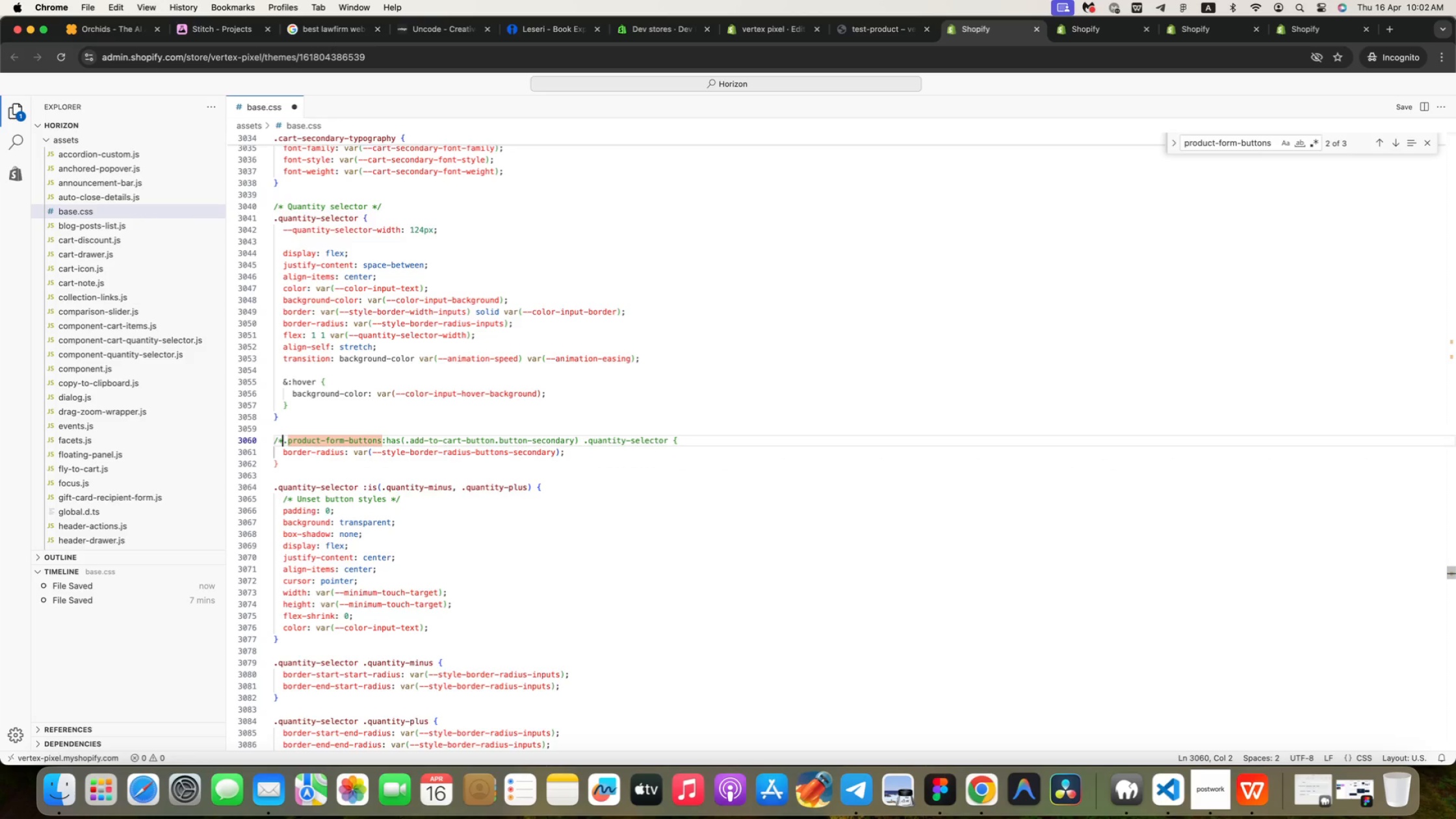 
key(Shift+8)
 